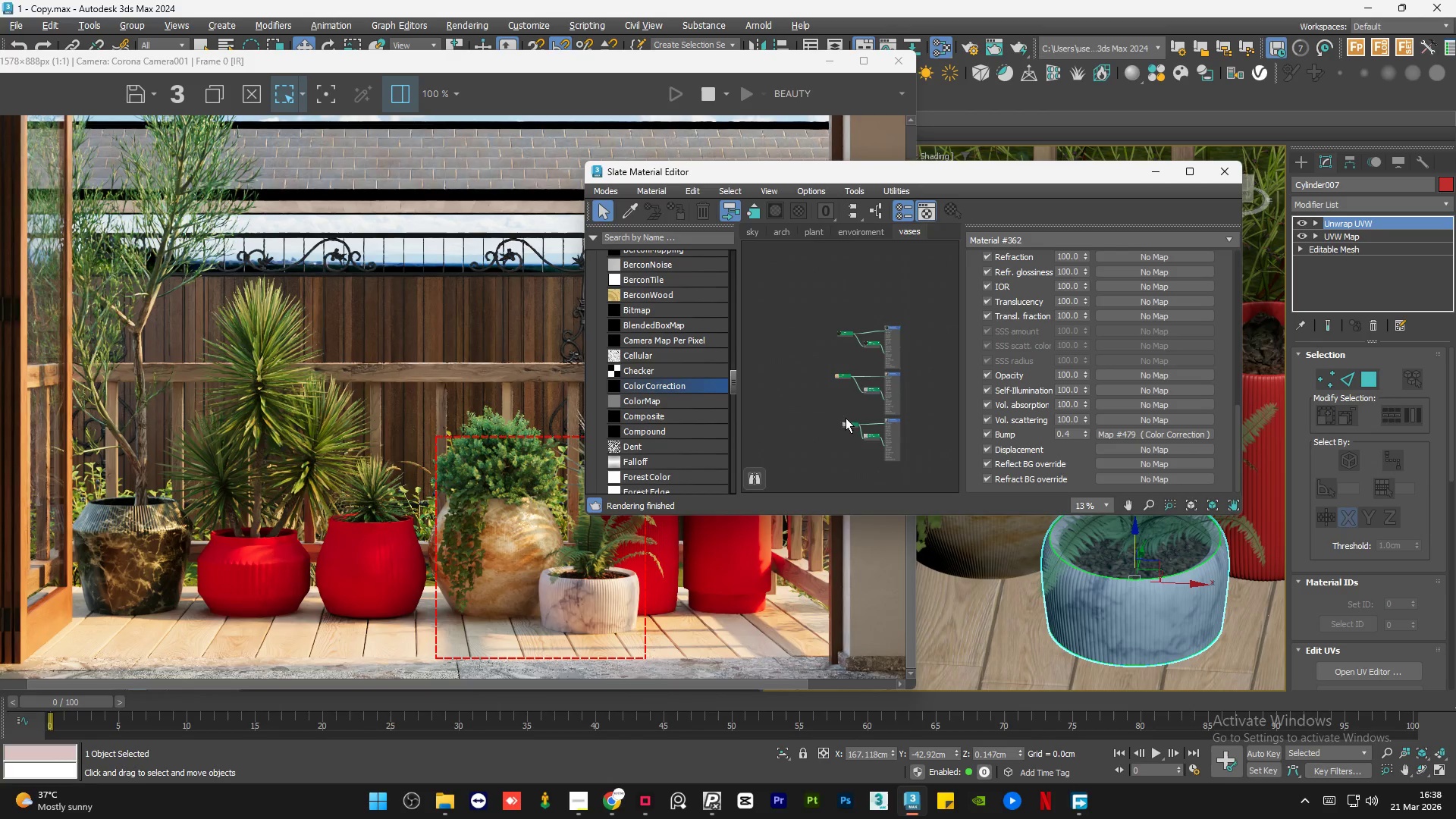 
scroll: coordinate [855, 343], scroll_direction: down, amount: 1.0
 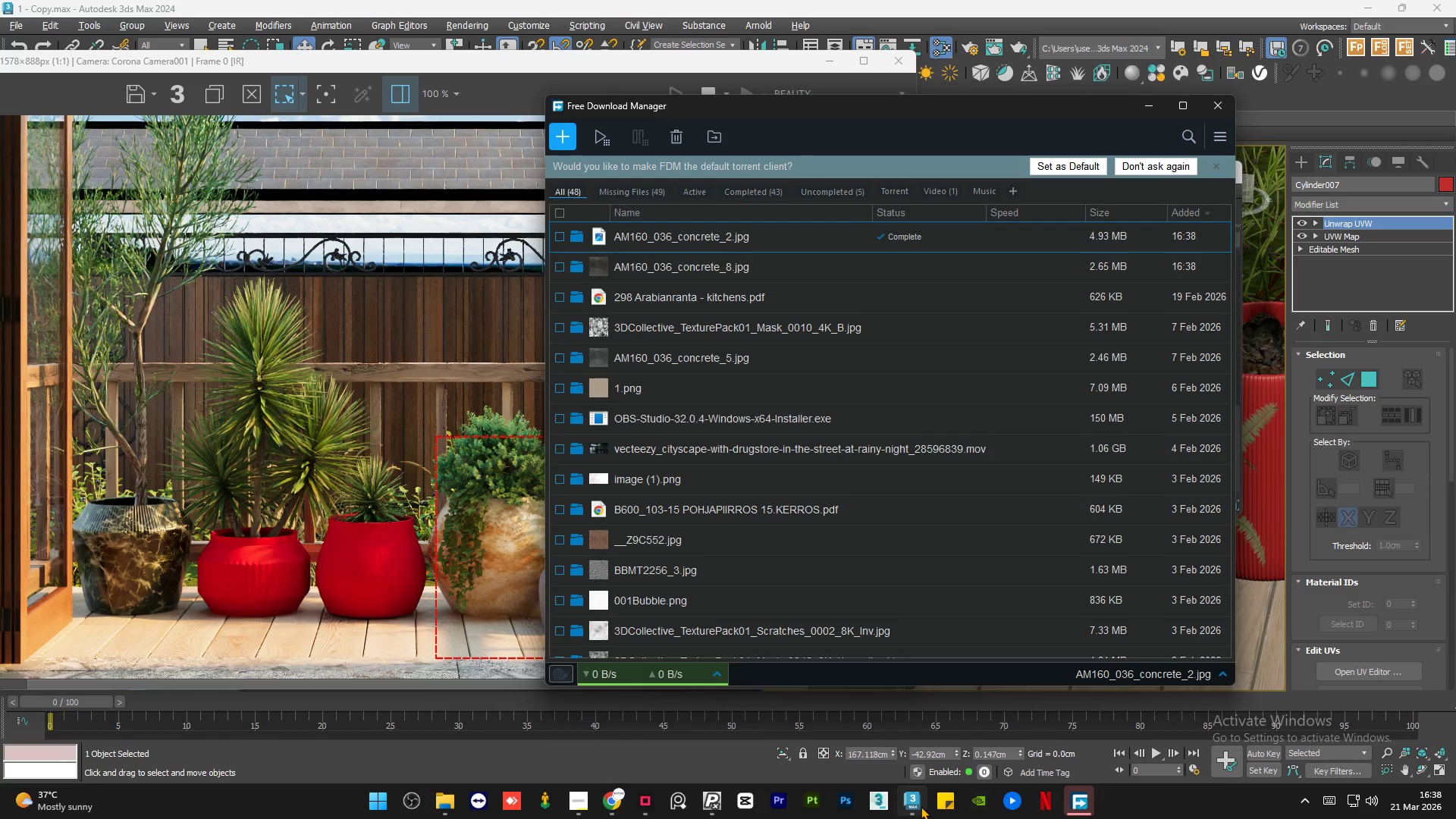 
left_click([907, 812])
 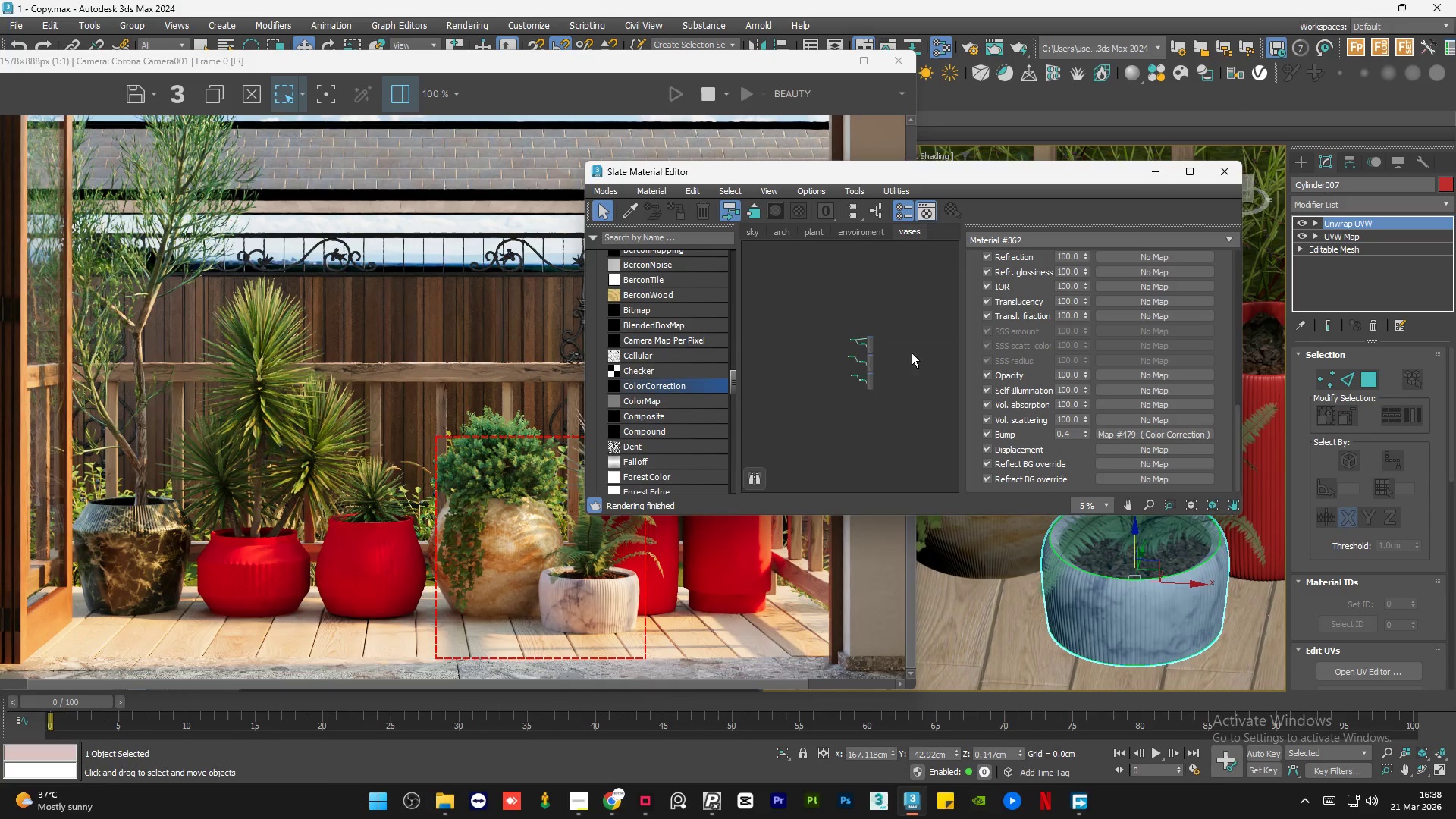 
scroll: coordinate [924, 352], scroll_direction: up, amount: 1.0
 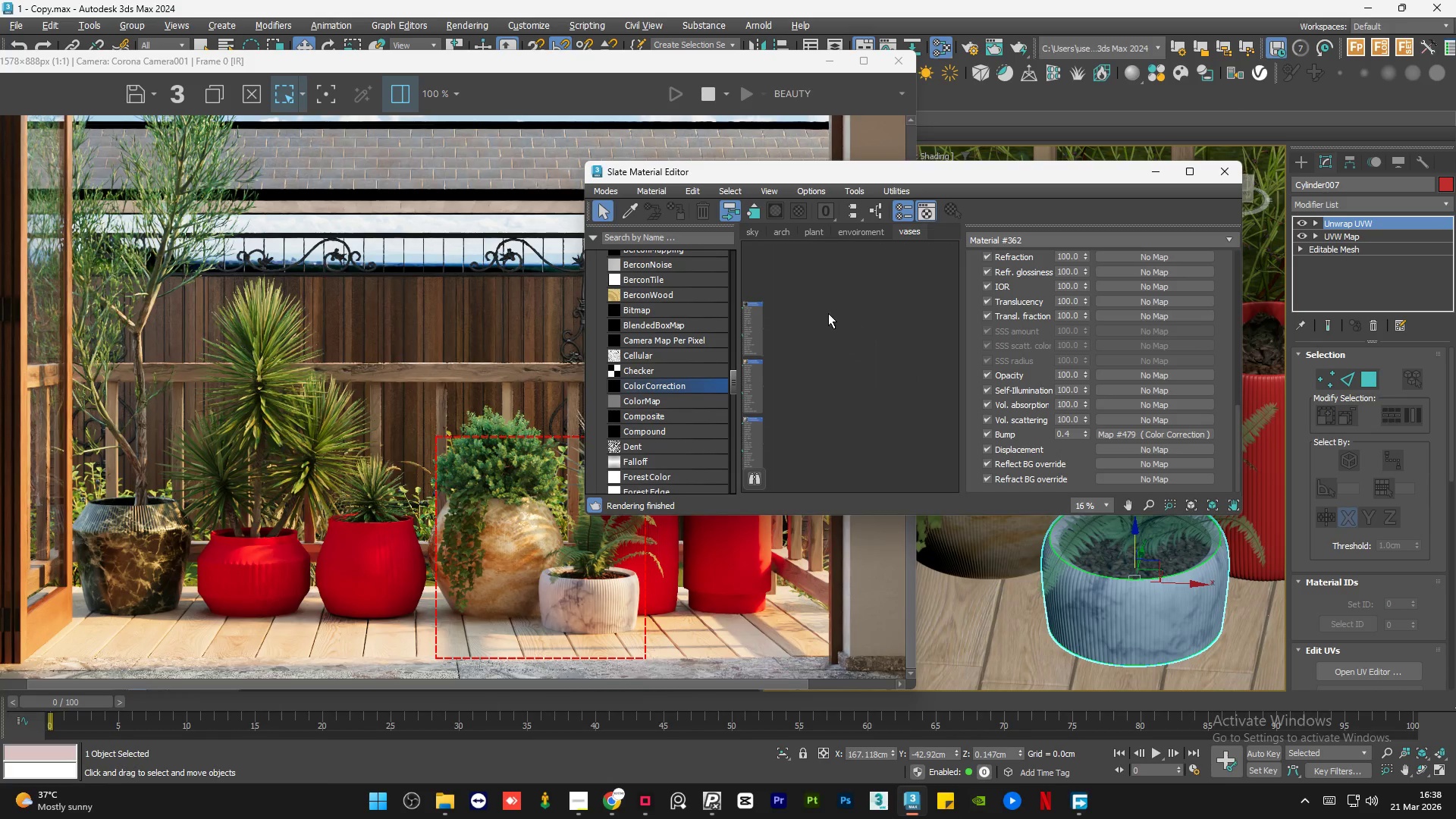 
right_click([827, 312])
 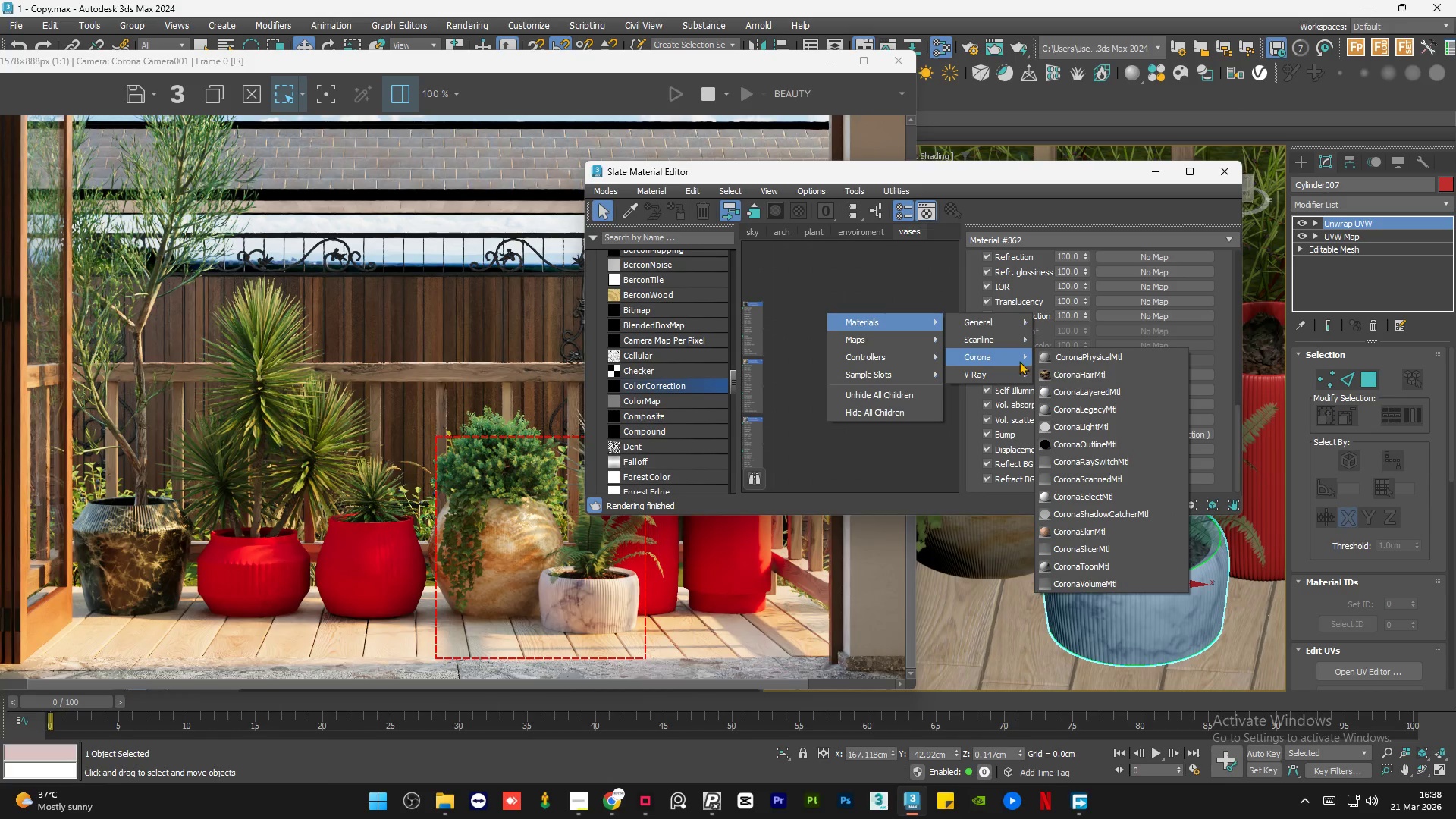 
left_click([1096, 413])
 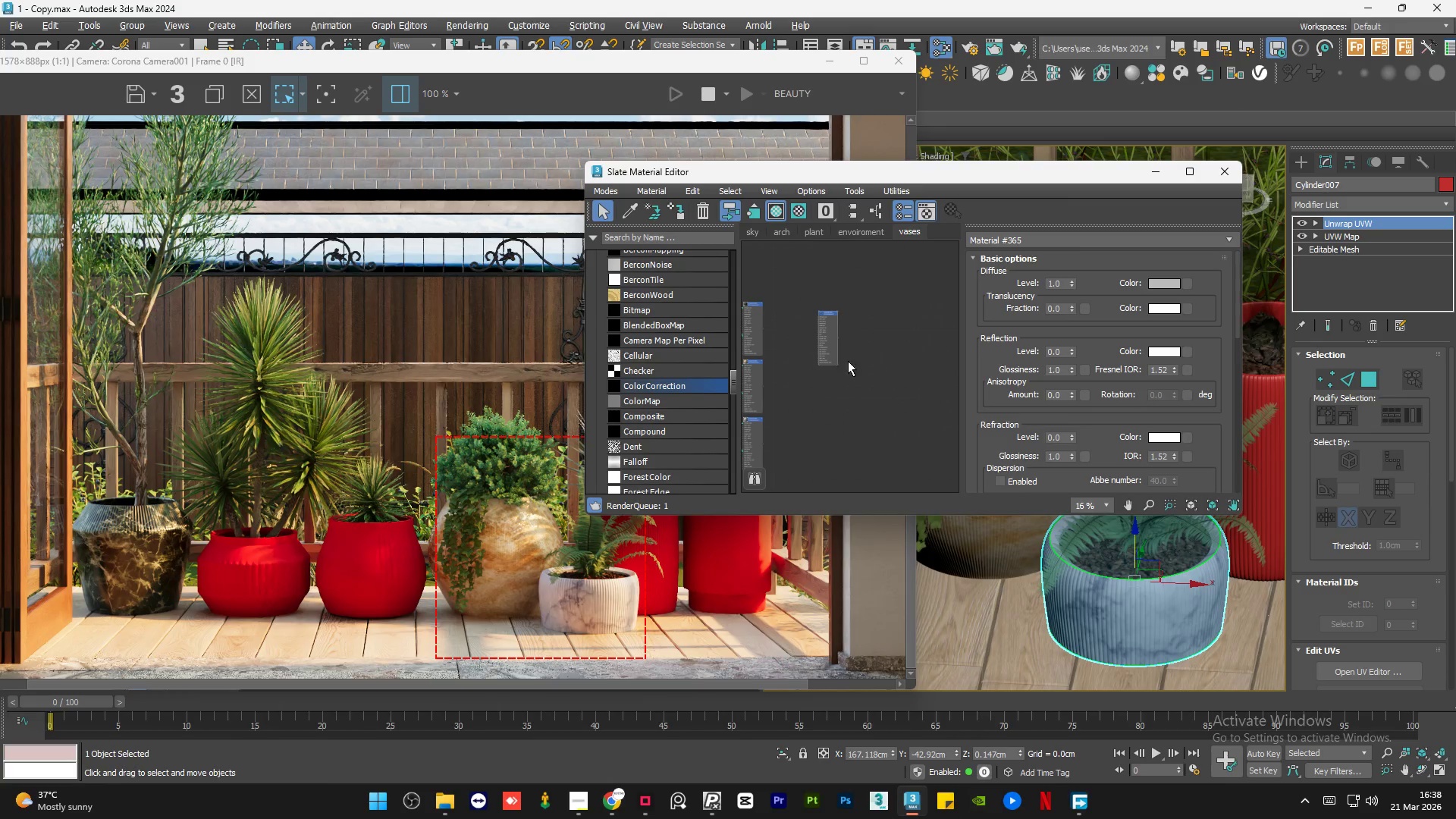 
left_click_drag(start_coordinate=[827, 343], to_coordinate=[835, 388])
 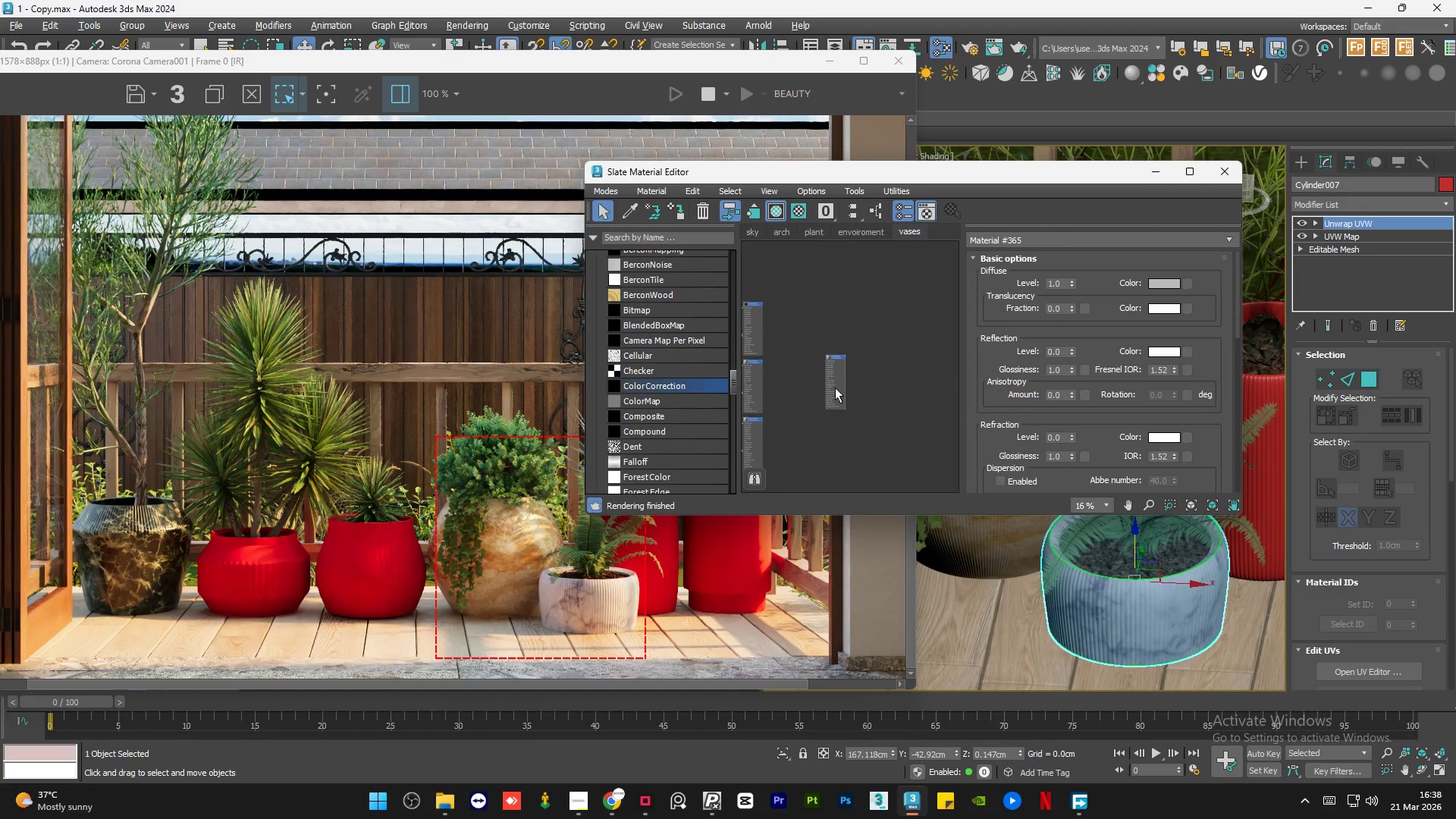 
left_click([835, 388])
 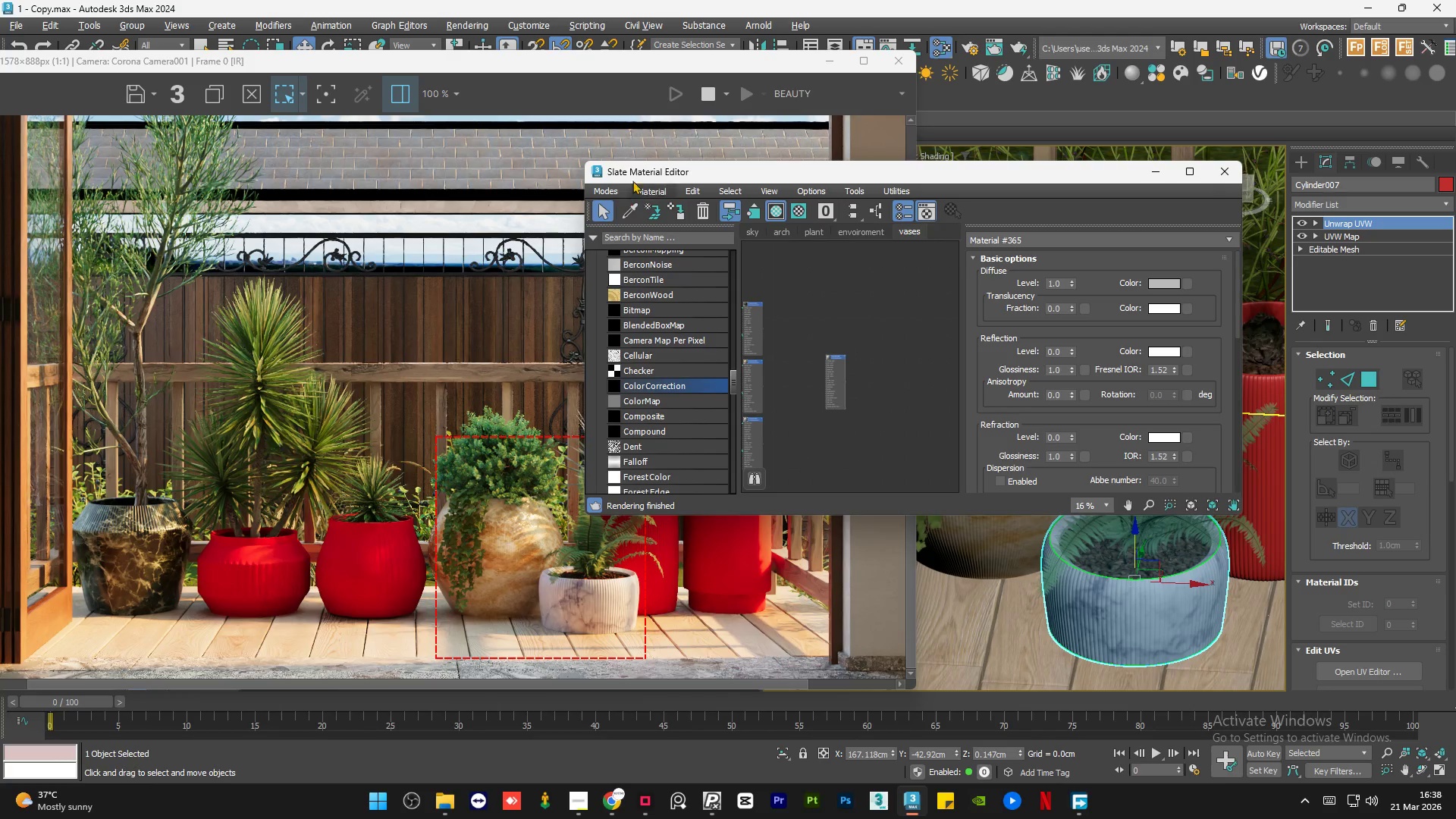 
left_click_drag(start_coordinate=[652, 174], to_coordinate=[901, 182])
 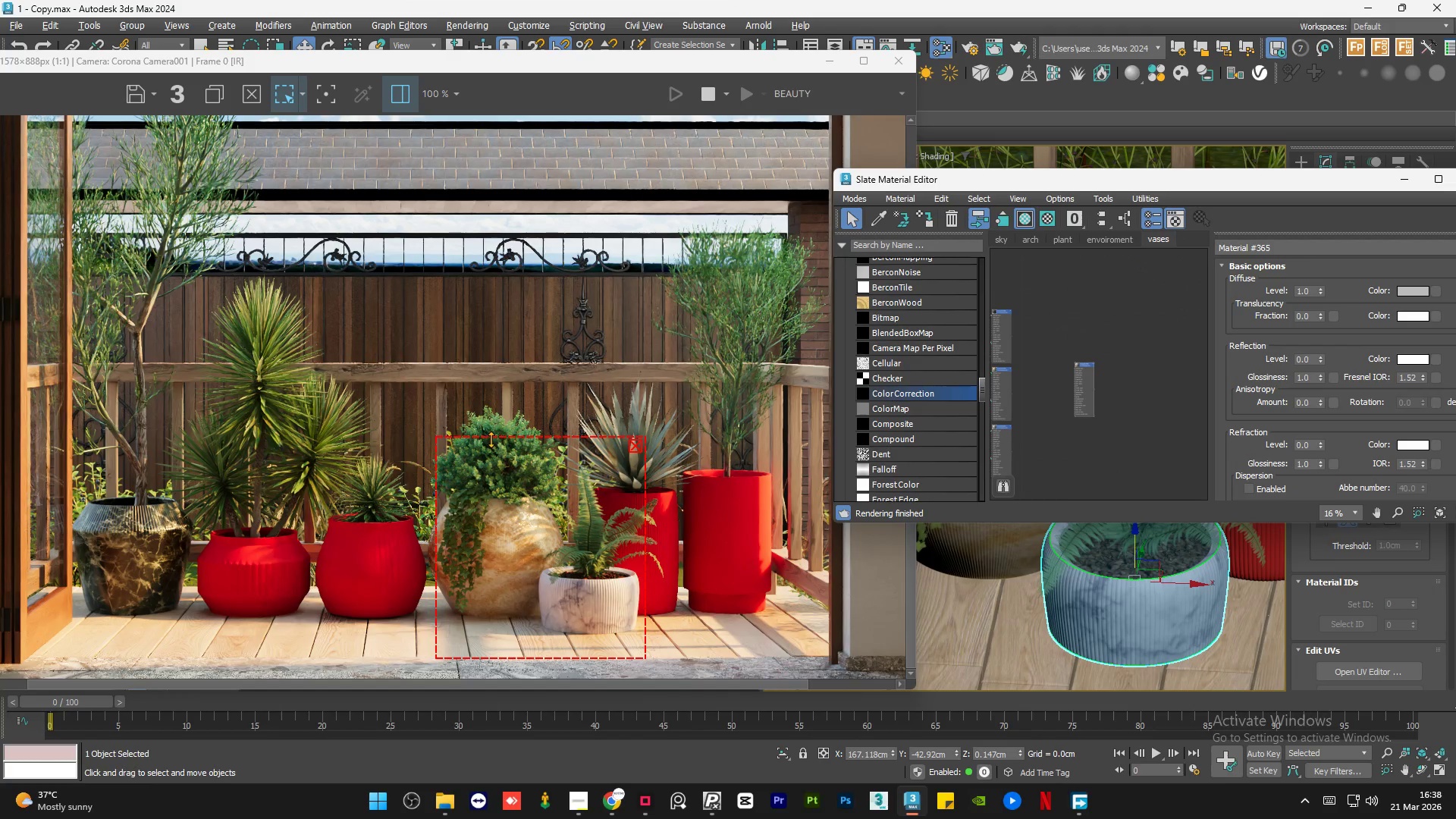 
left_click_drag(start_coordinate=[519, 492], to_coordinate=[558, 492])
 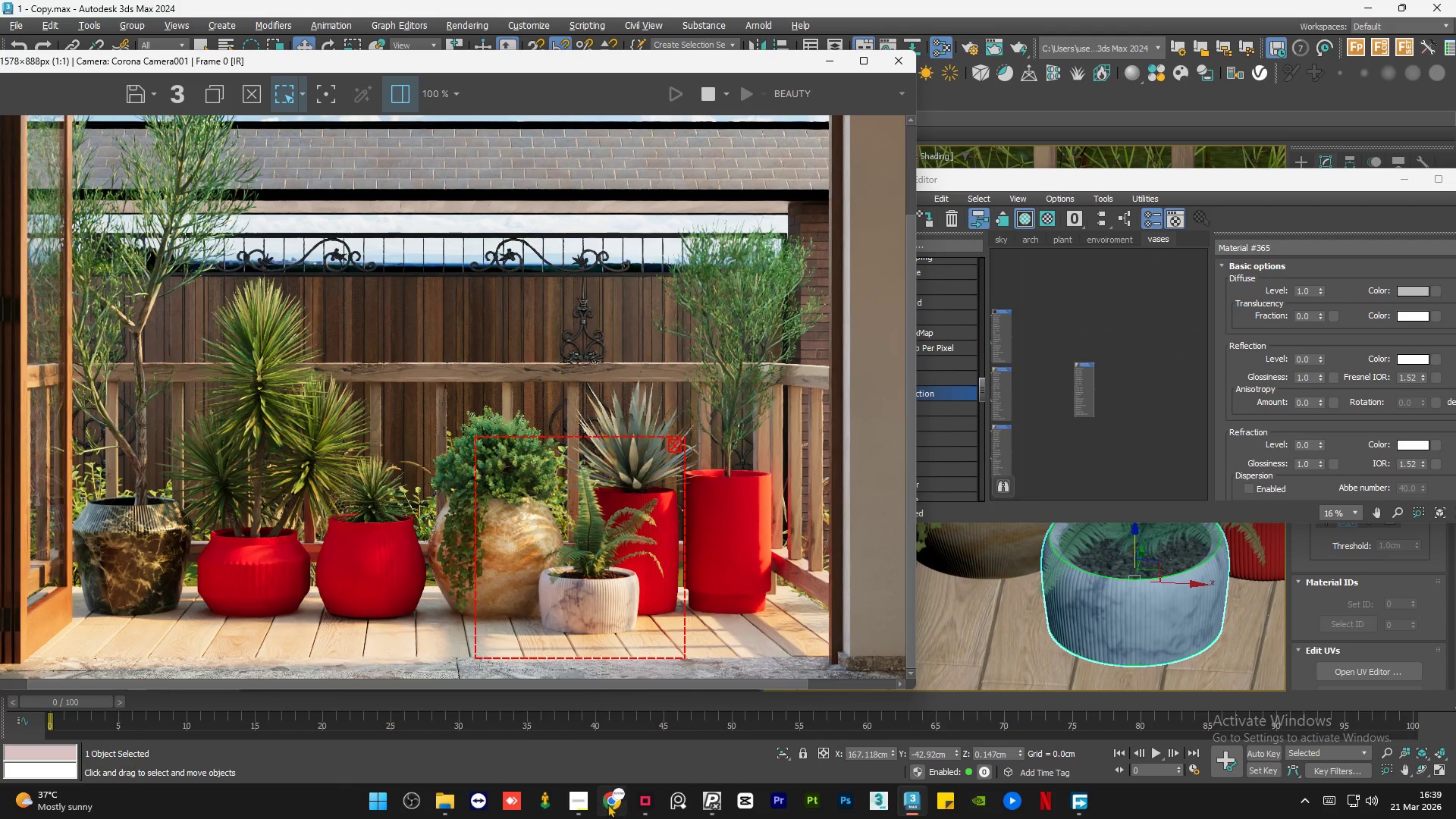 
left_click([610, 808])
 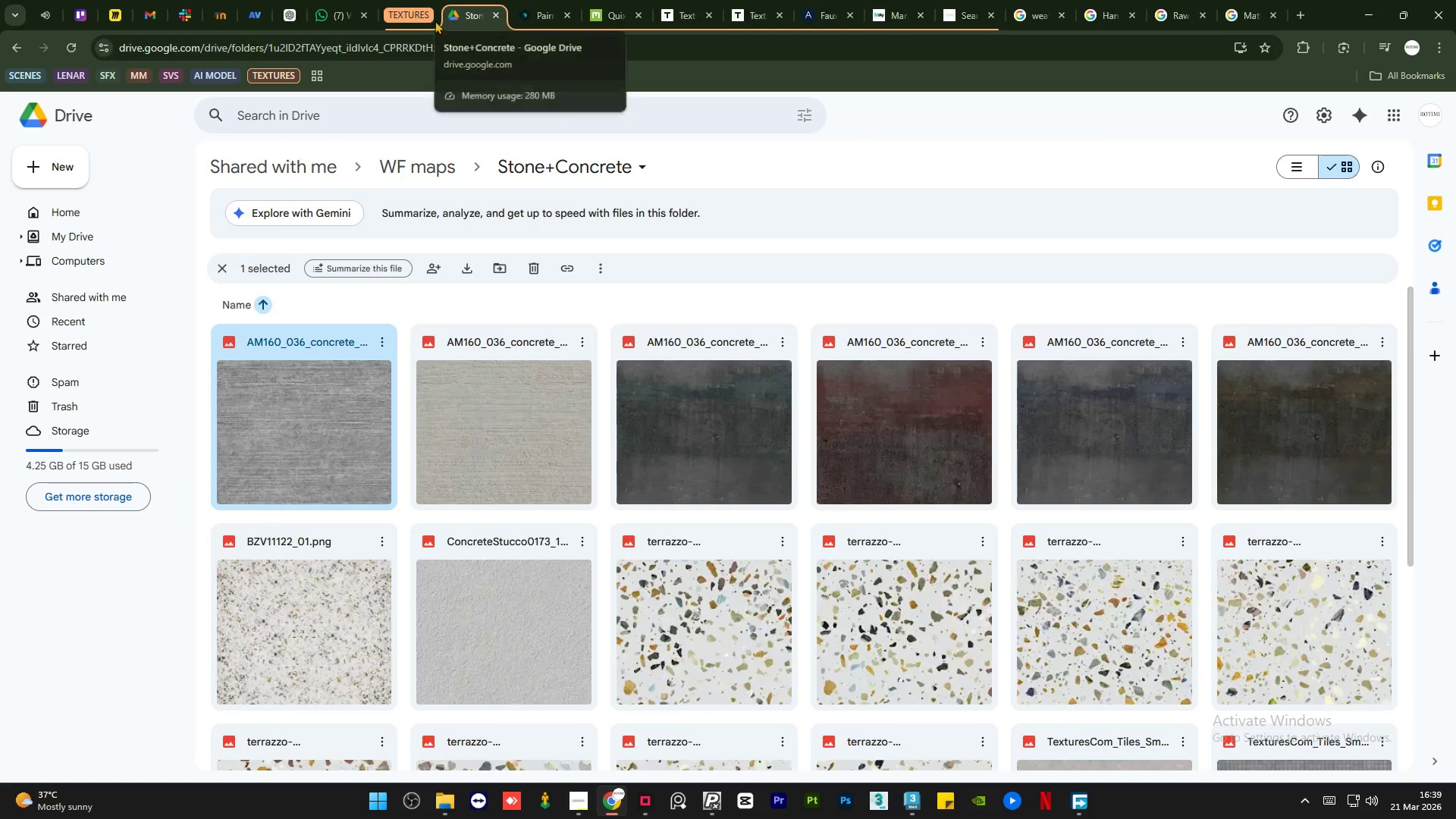 
left_click([416, 14])
 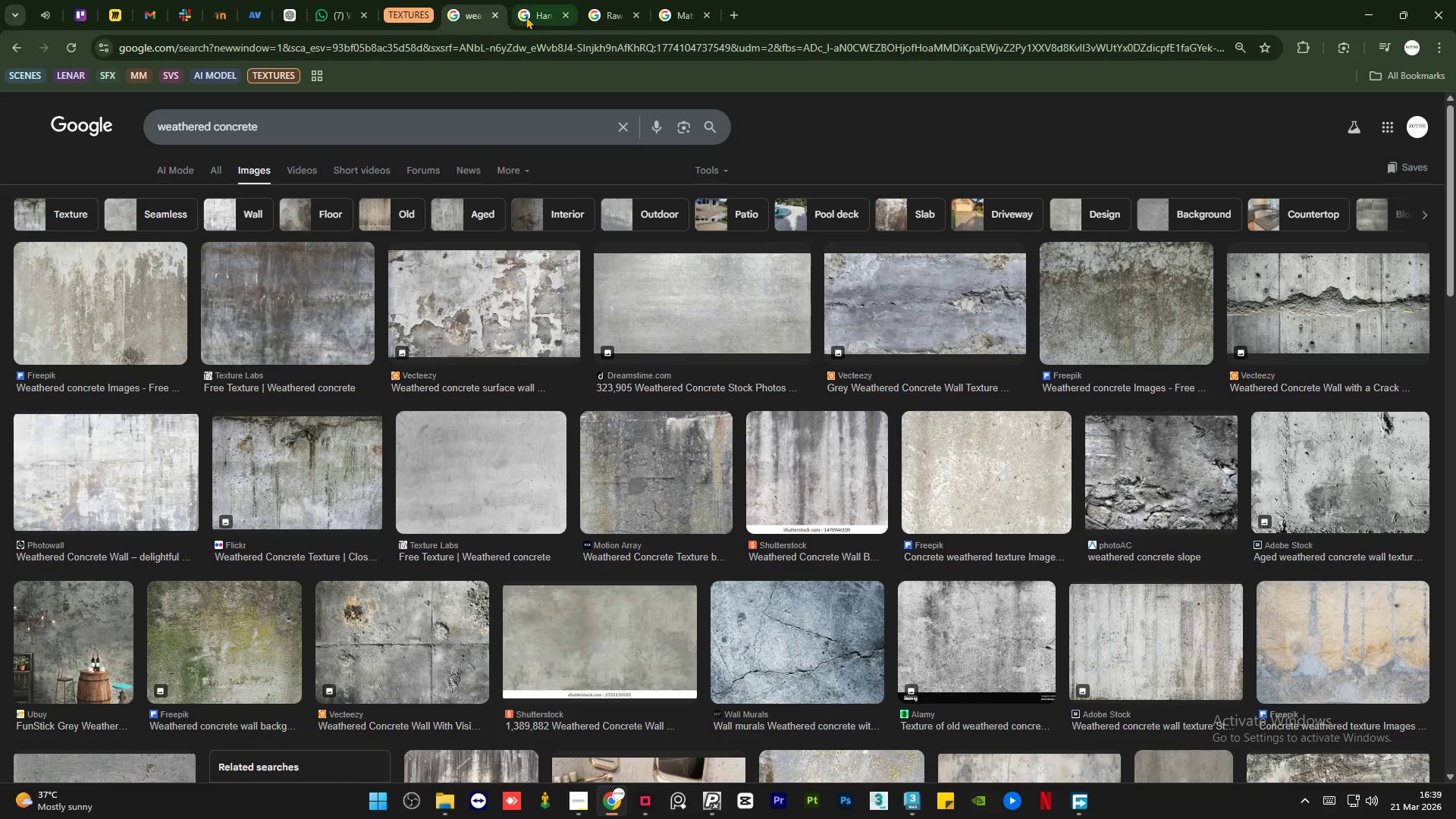 
left_click([538, 16])
 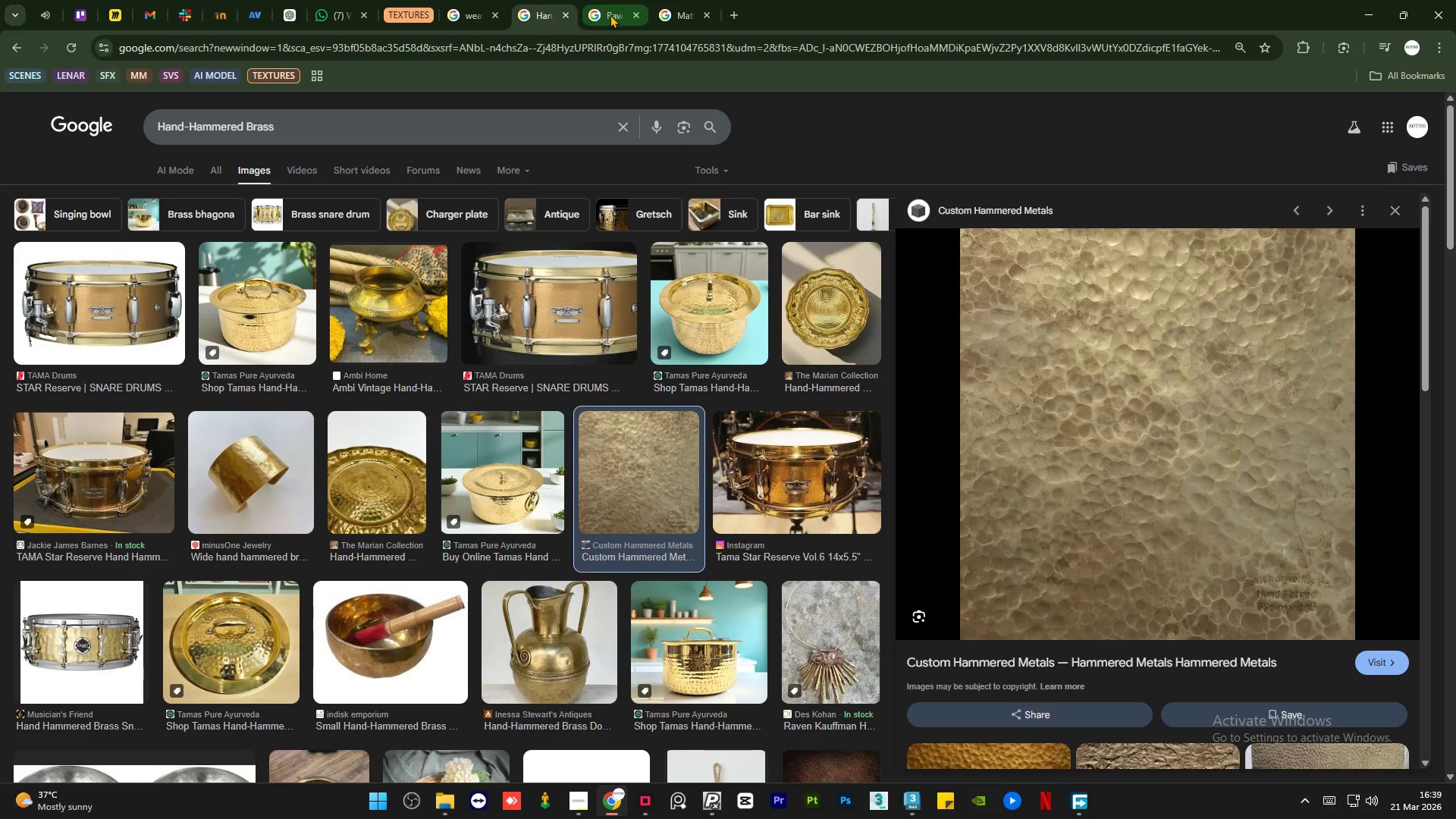 
left_click([610, 14])
 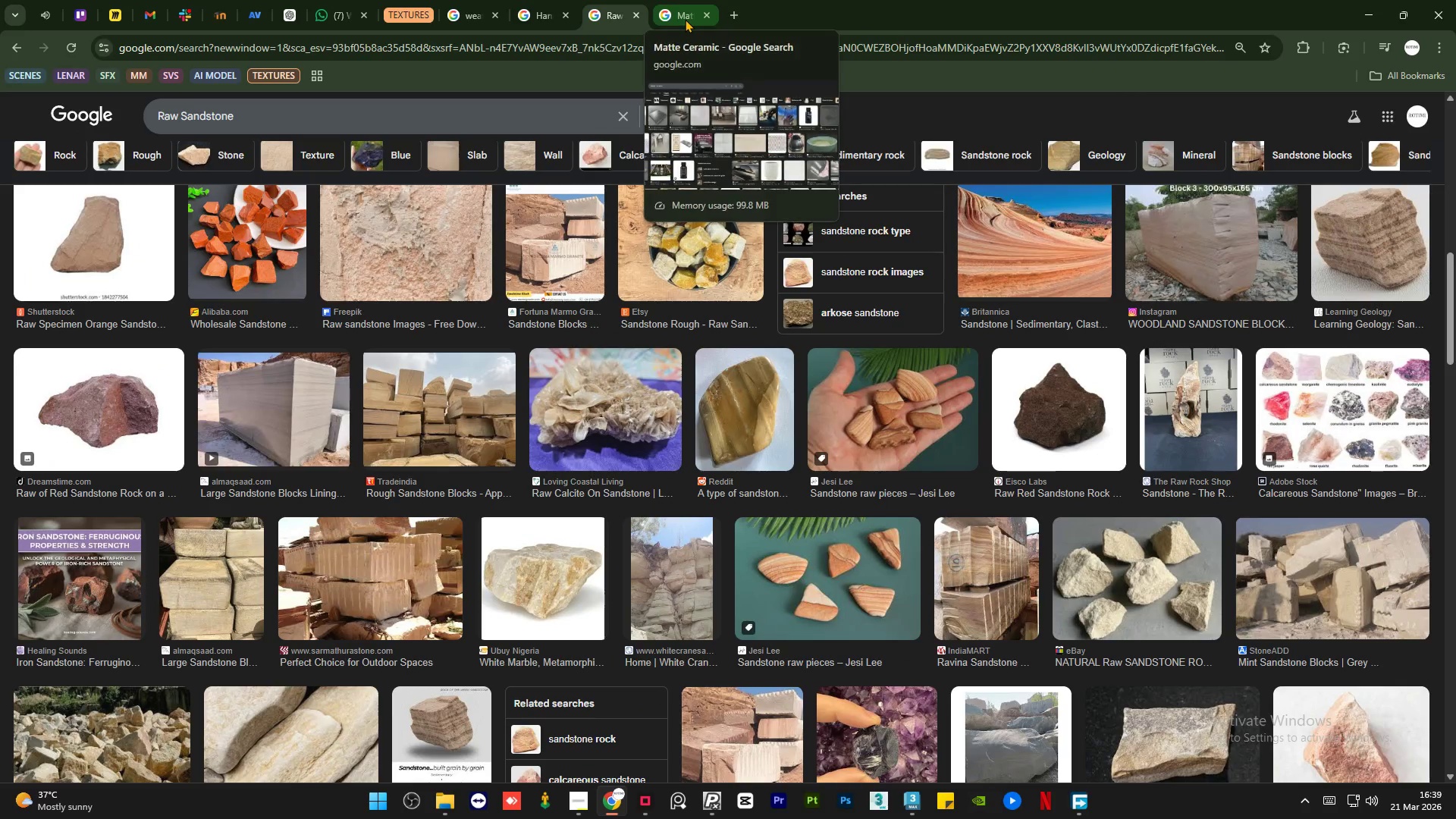 
left_click([685, 19])
 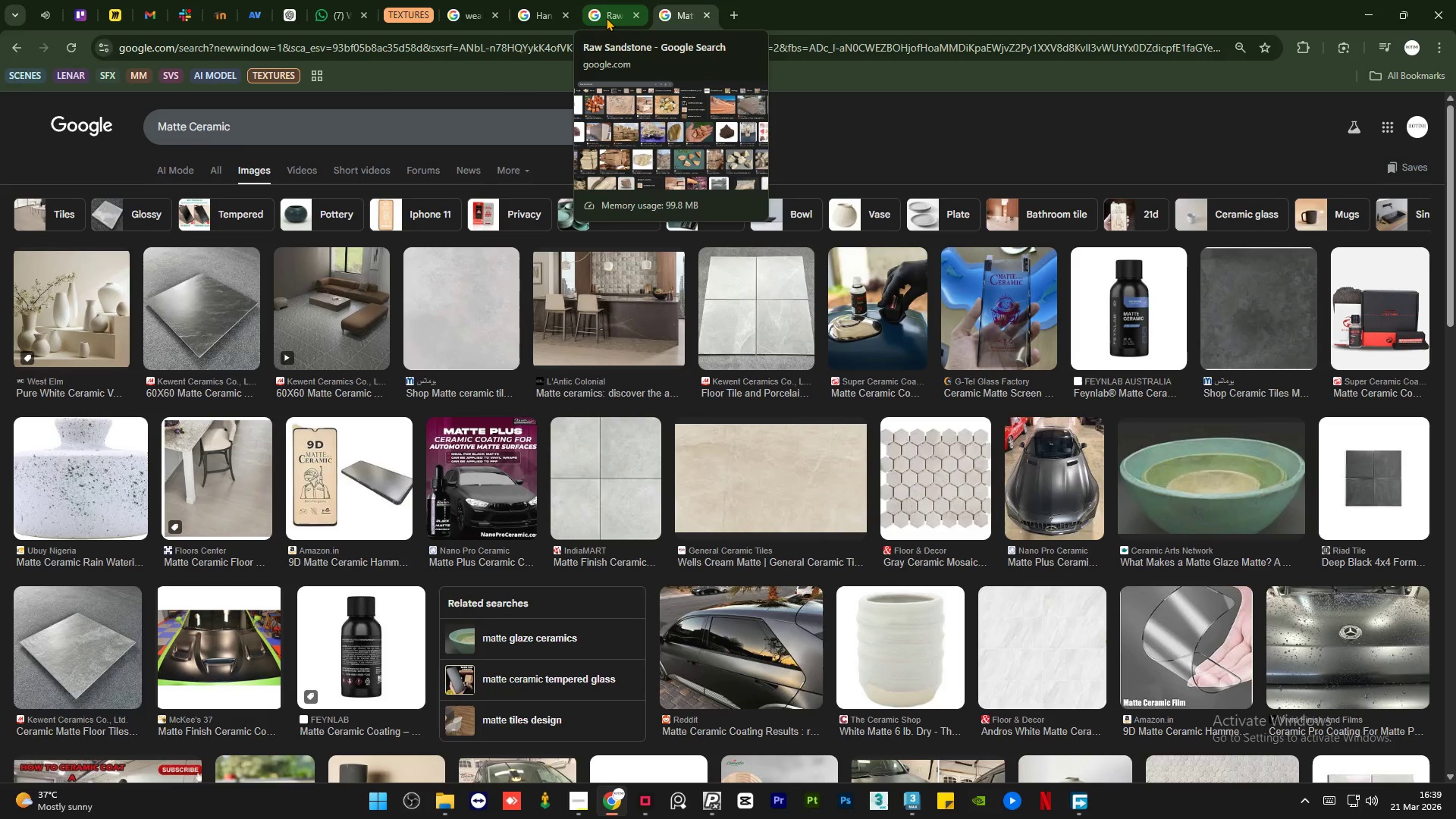 
left_click([606, 17])
 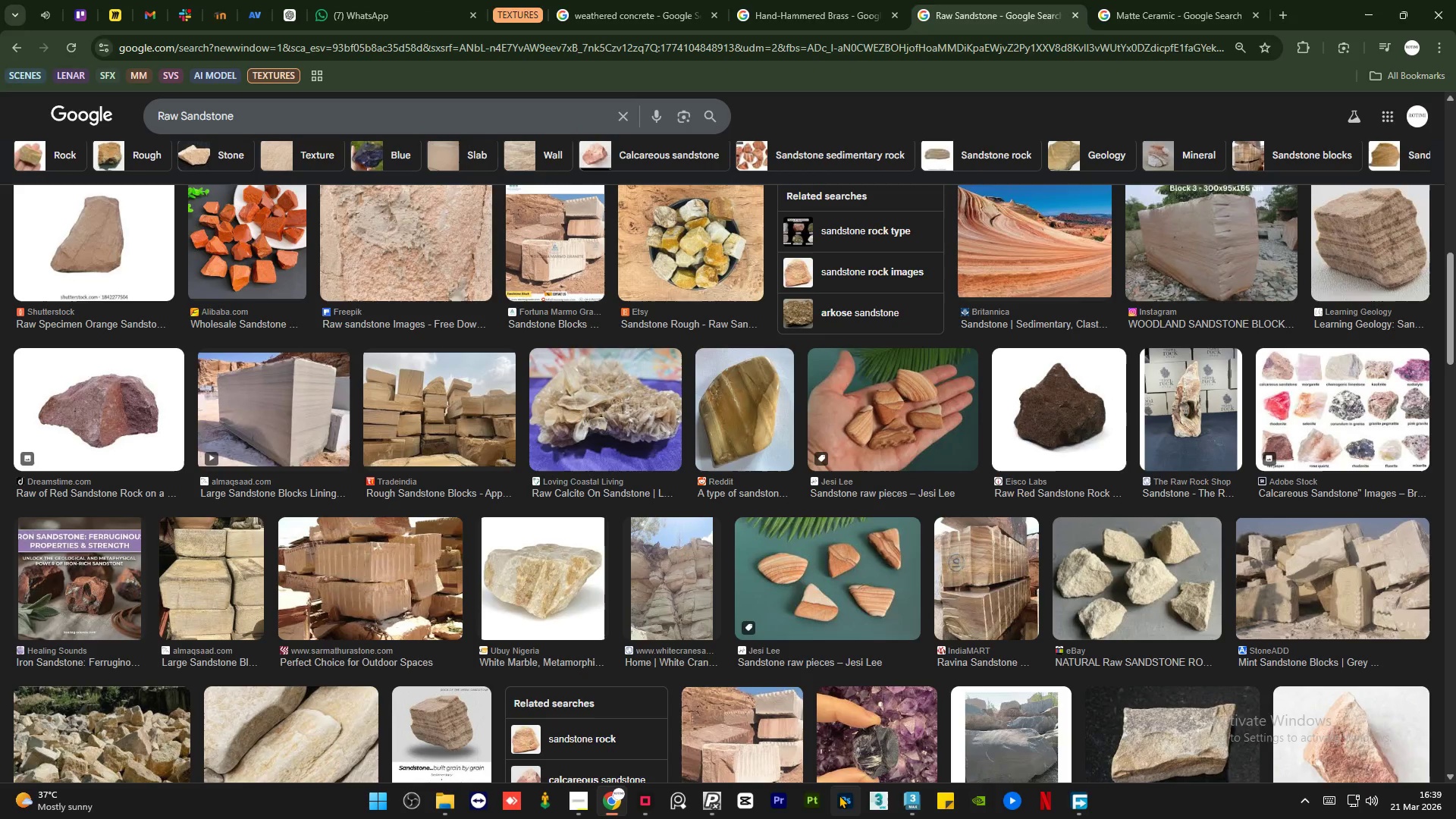 
left_click([906, 795])
 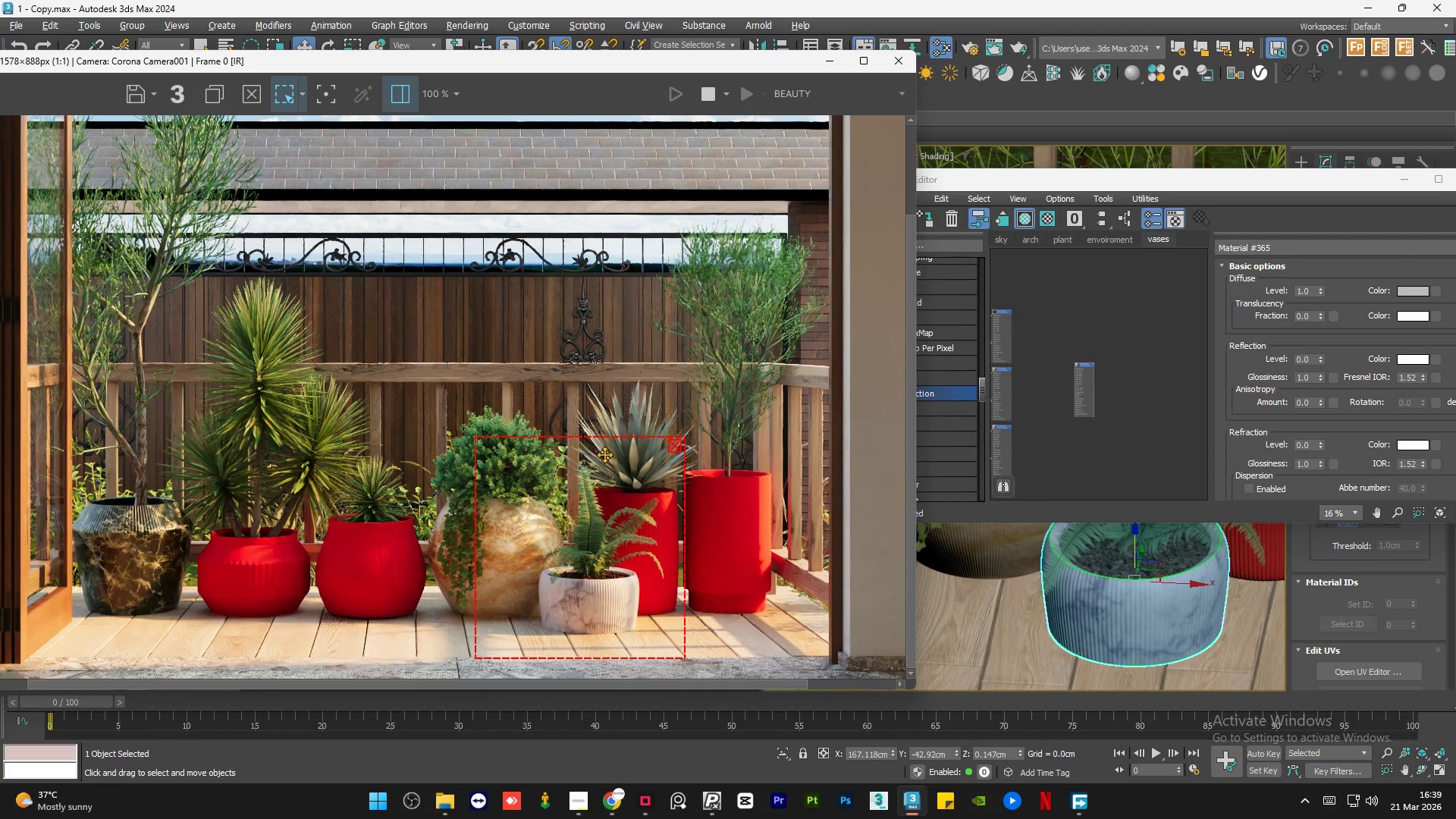 
left_click_drag(start_coordinate=[607, 445], to_coordinate=[619, 440])
 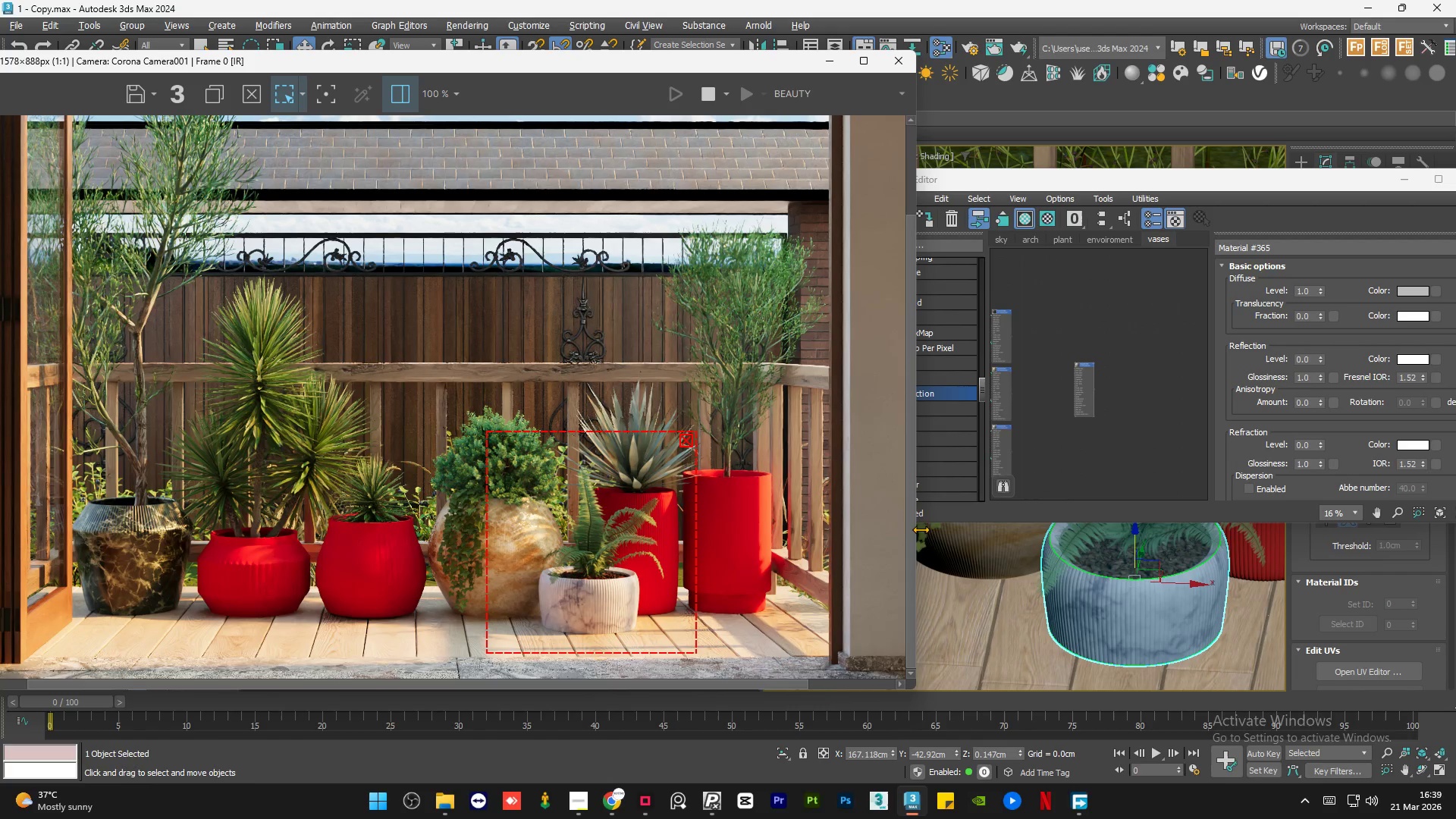 
left_click([1125, 563])
 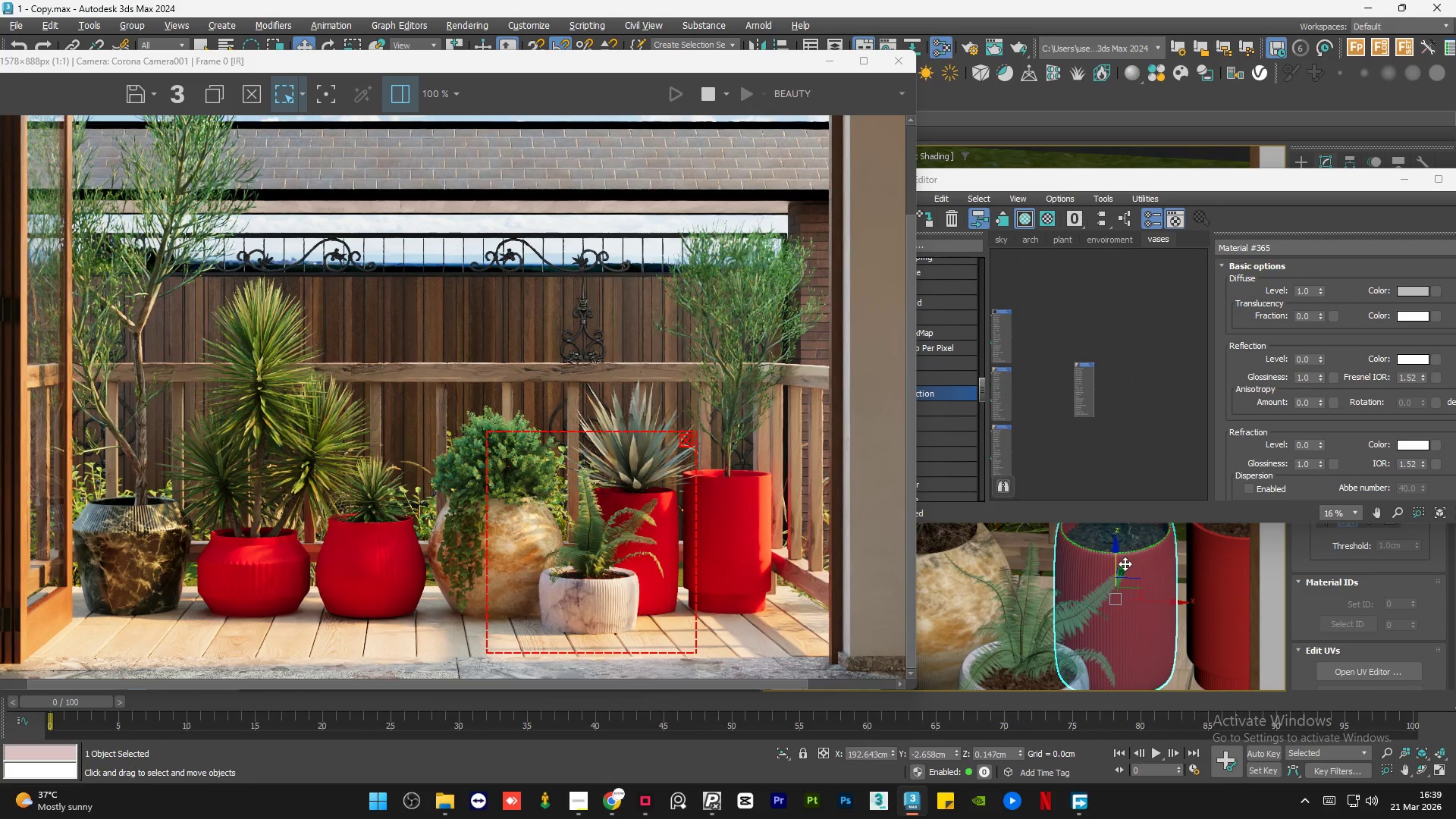 
scroll: coordinate [1111, 563], scroll_direction: down, amount: 1.0
 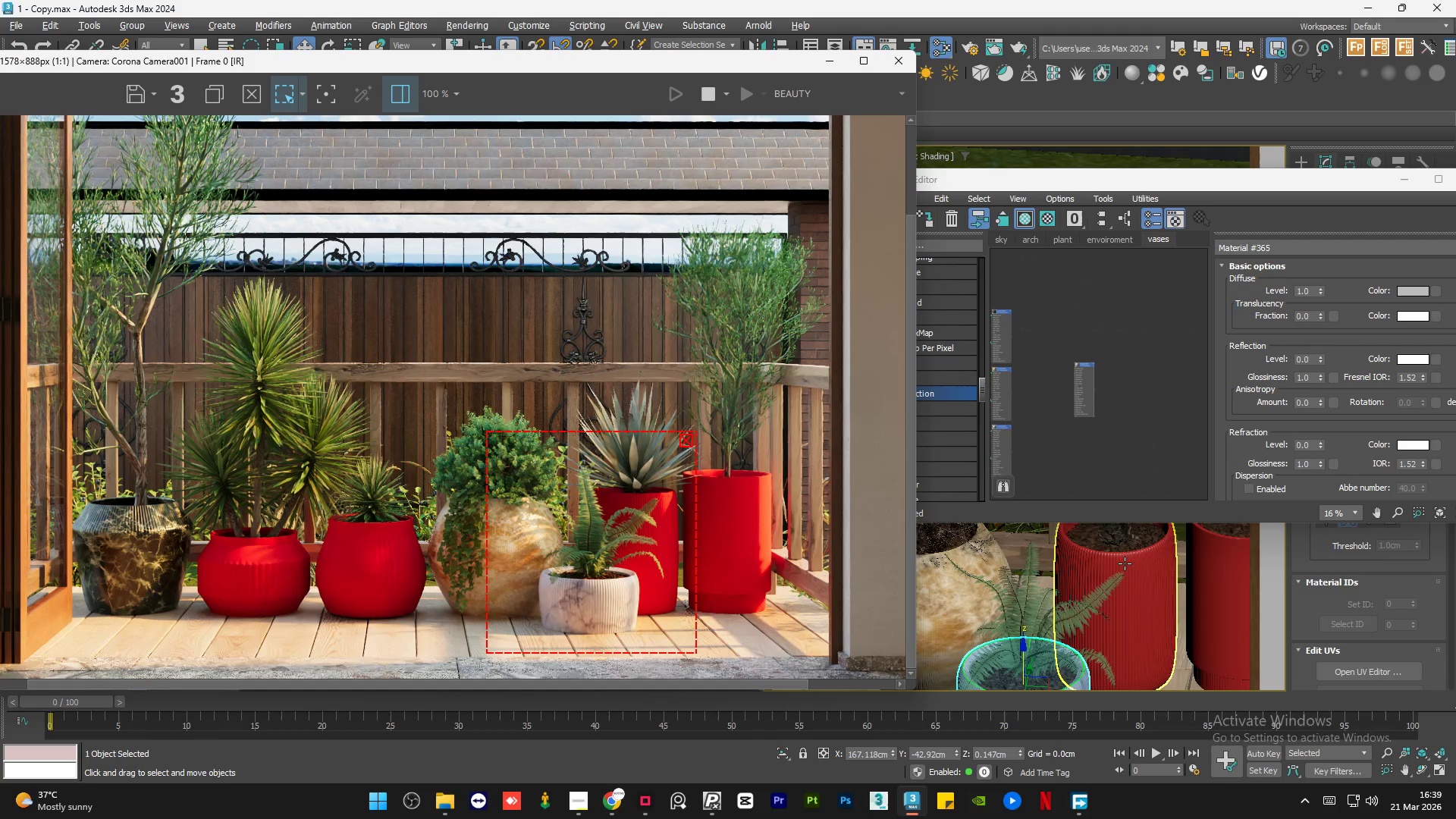 
left_click([452, 802])
 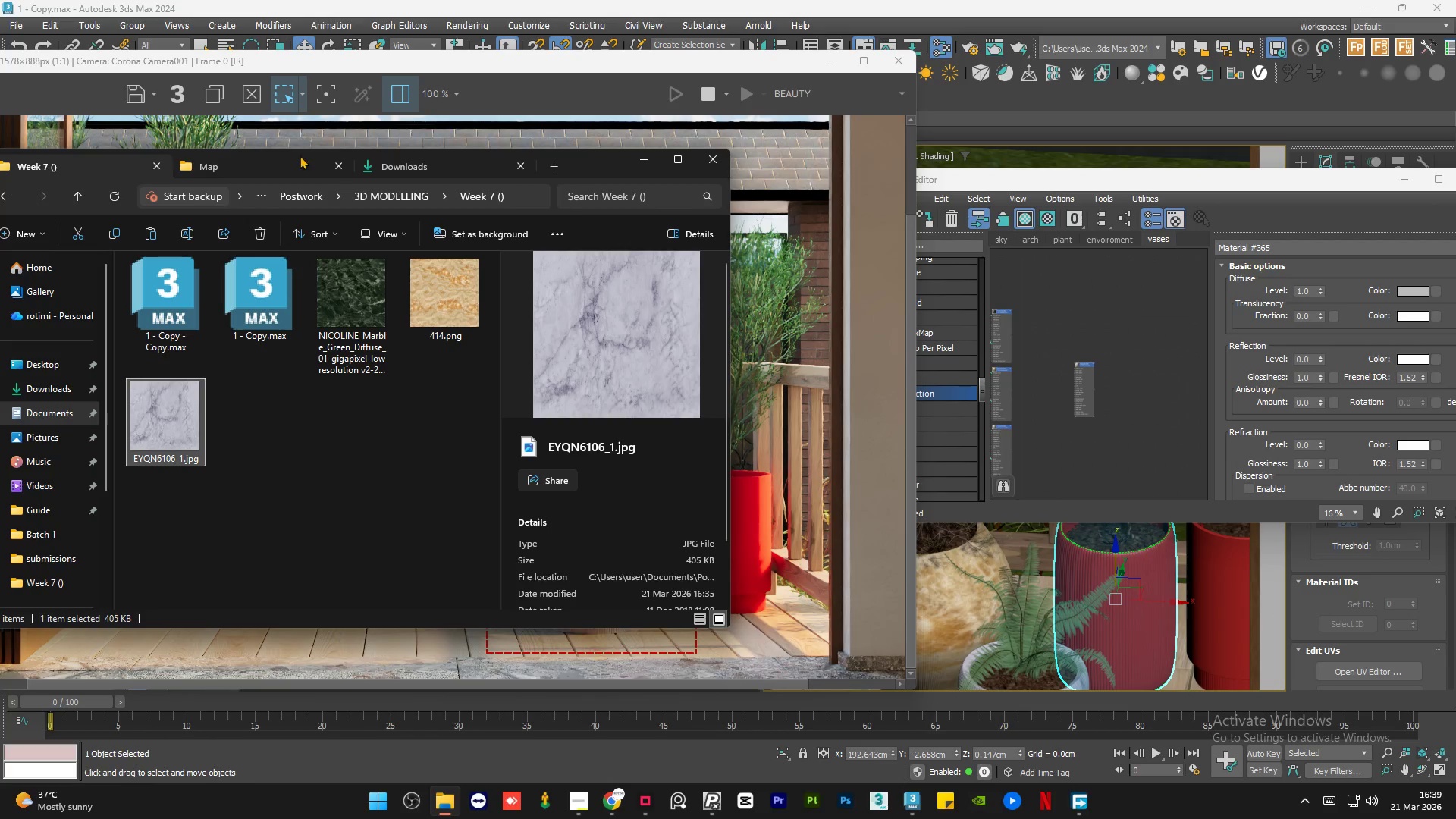 
left_click([402, 168])
 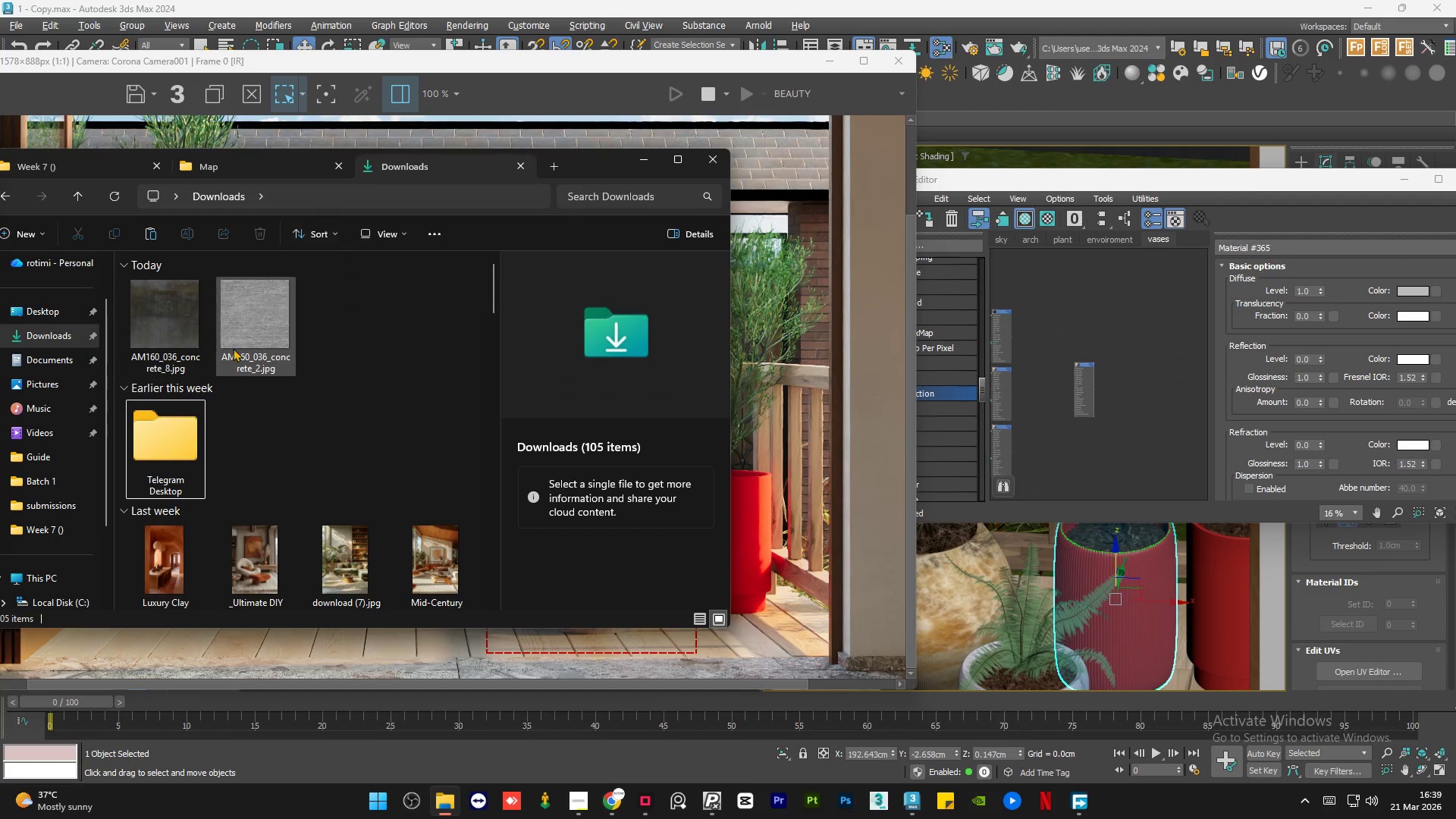 
left_click([337, 330])
 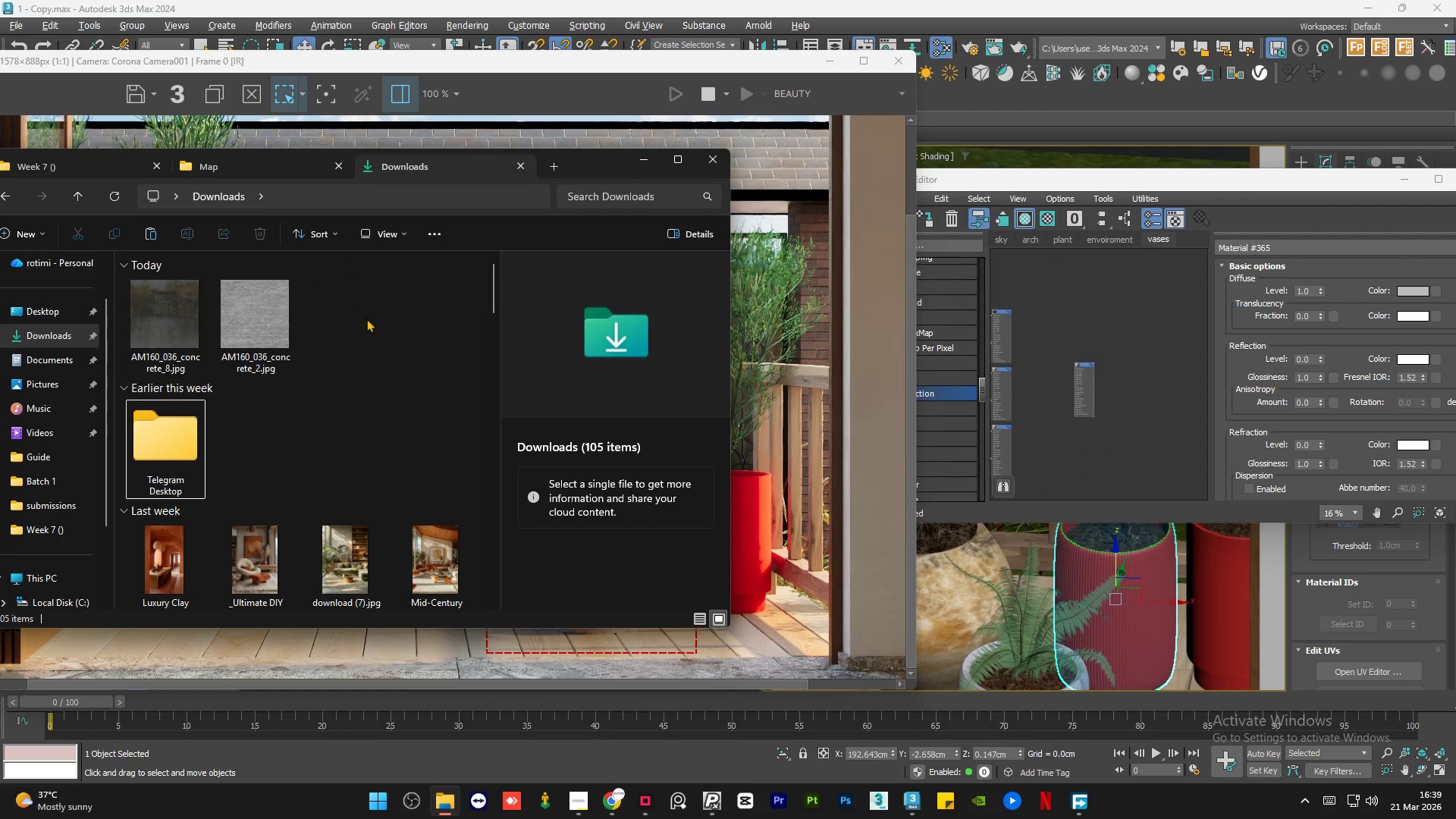 
left_click_drag(start_coordinate=[364, 318], to_coordinate=[171, 324])
 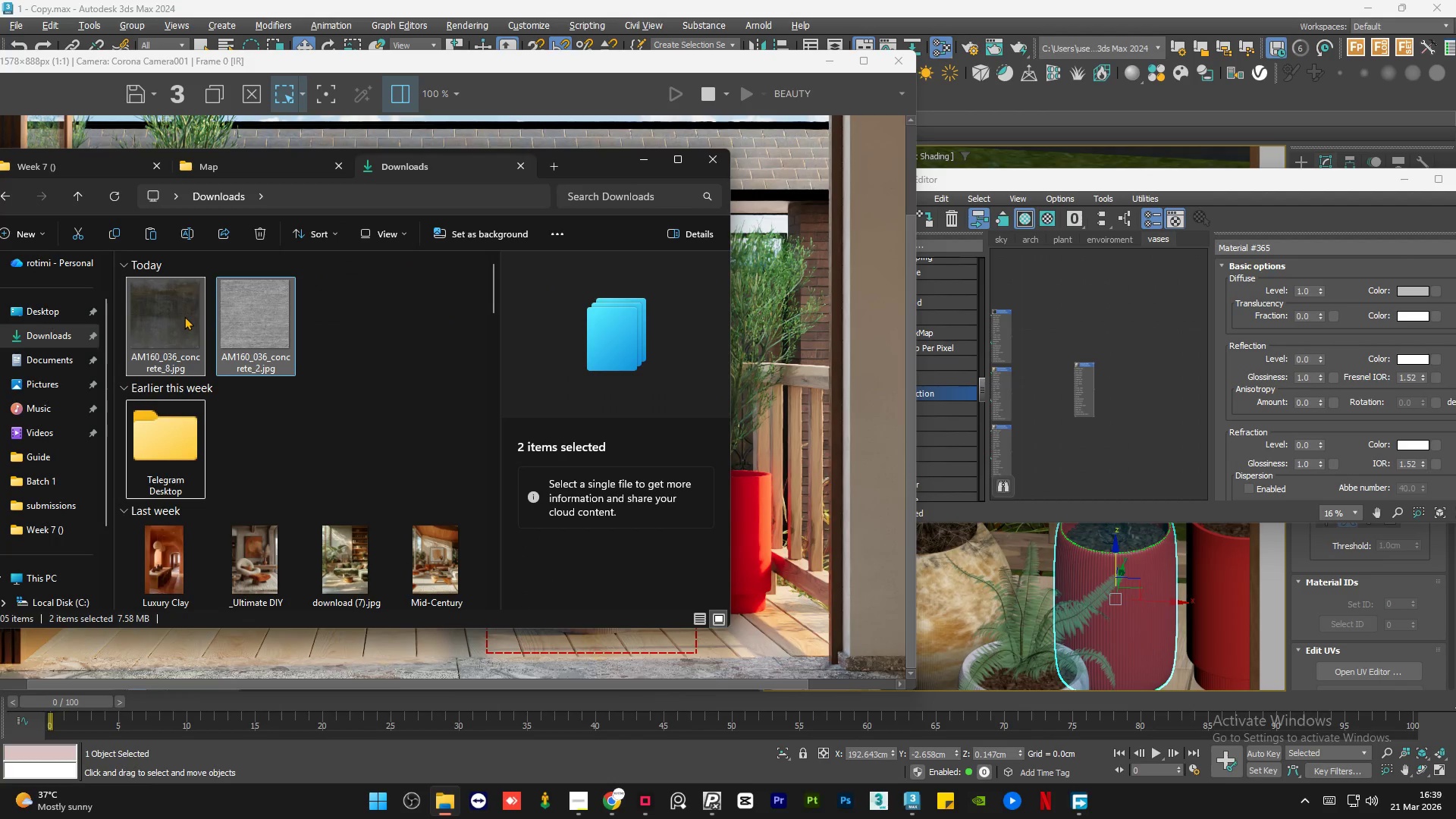 
left_click_drag(start_coordinate=[184, 316], to_coordinate=[281, 439])
 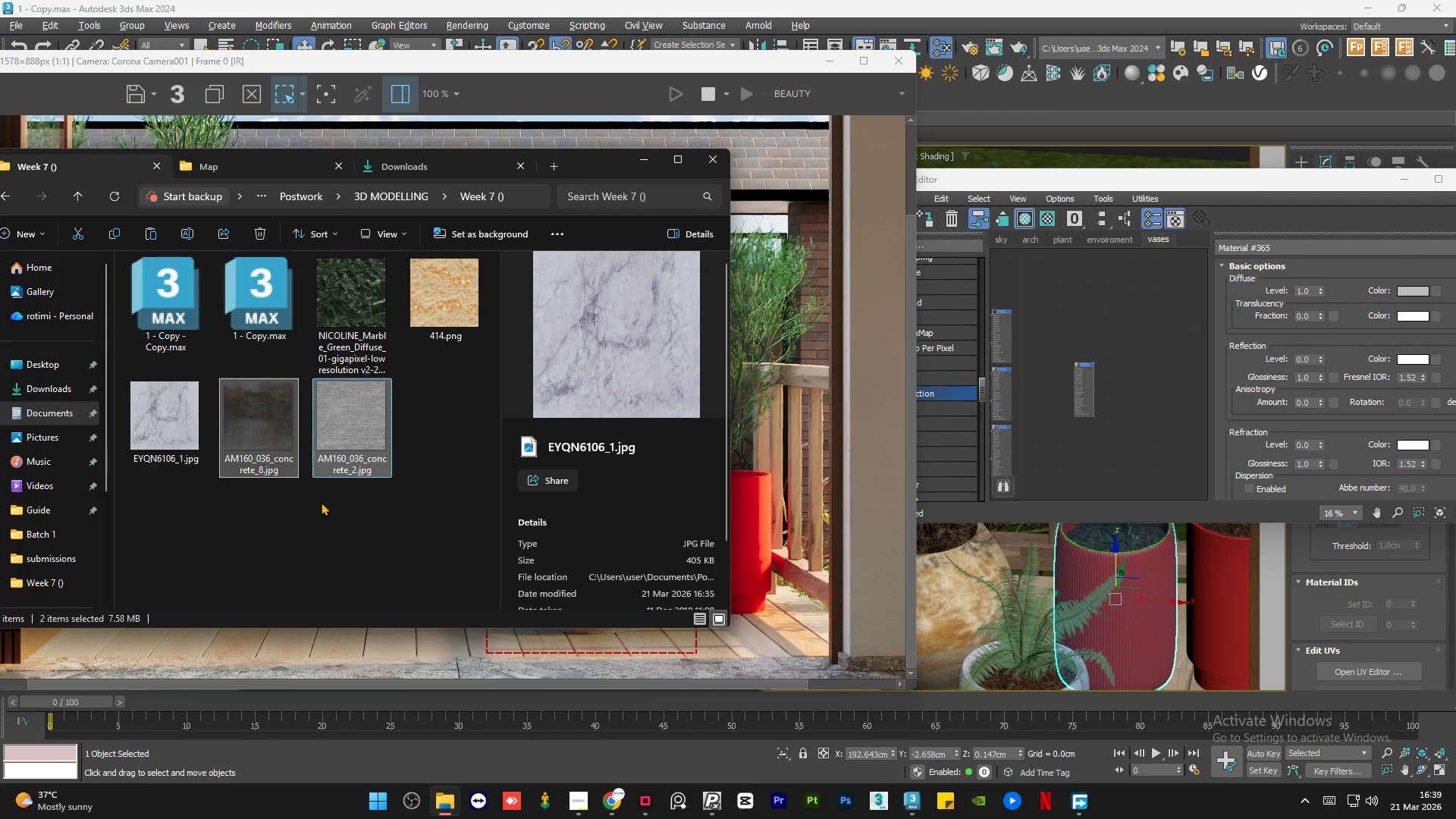 
left_click([322, 503])
 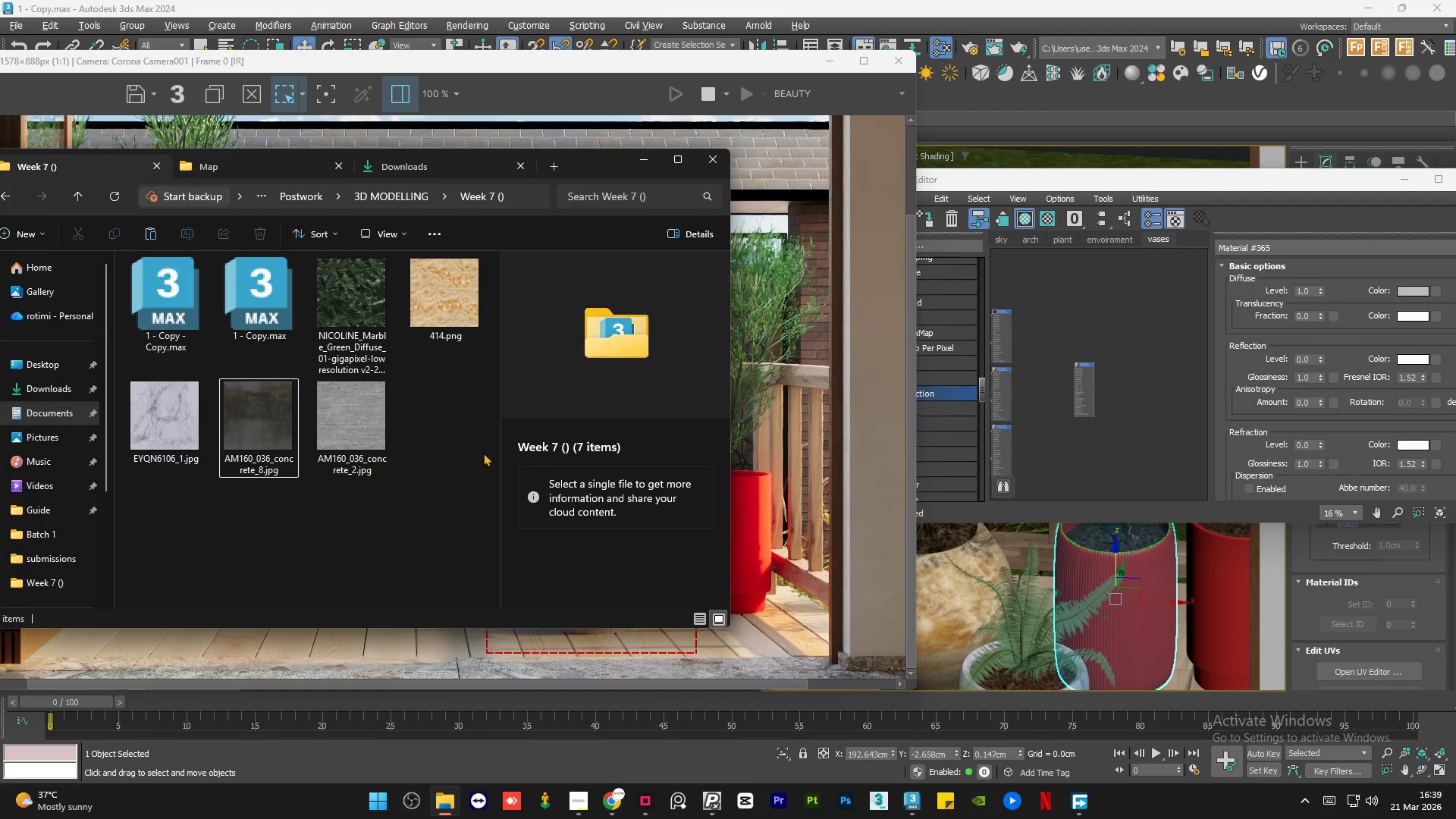 
left_click_drag(start_coordinate=[434, 438], to_coordinate=[242, 432])
 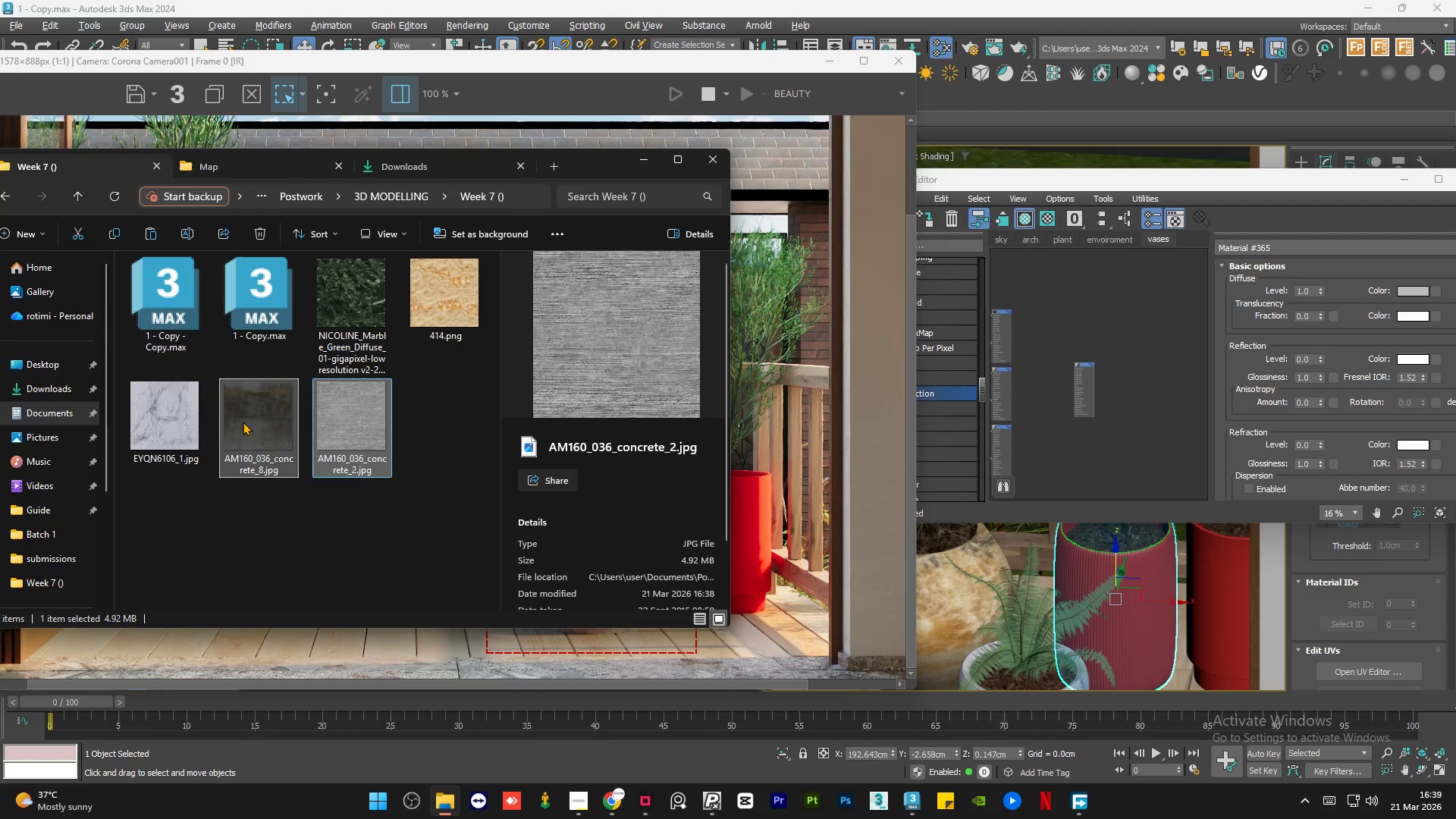 
left_click_drag(start_coordinate=[243, 422], to_coordinate=[1037, 360])
 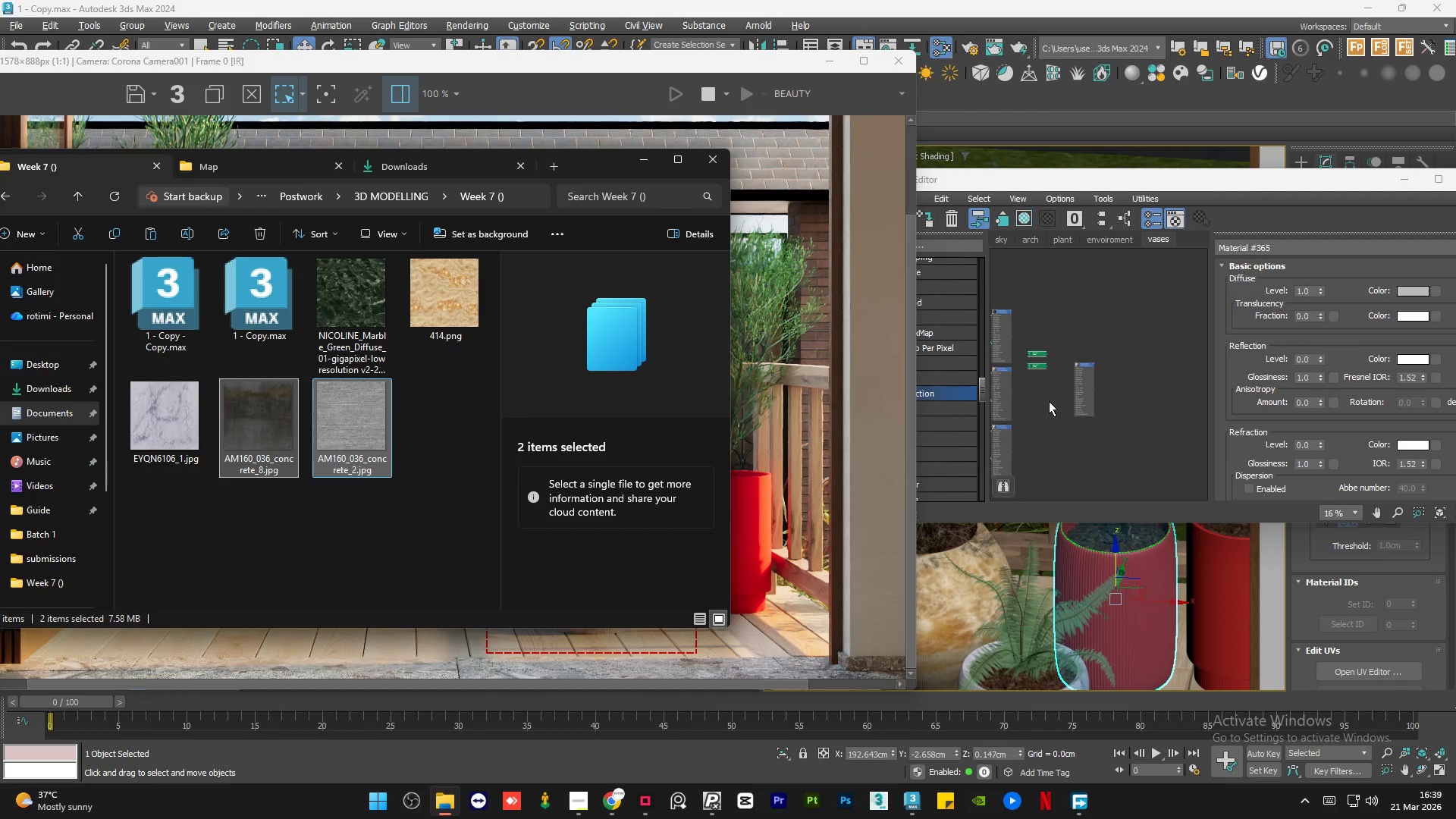 
left_click([1049, 401])
 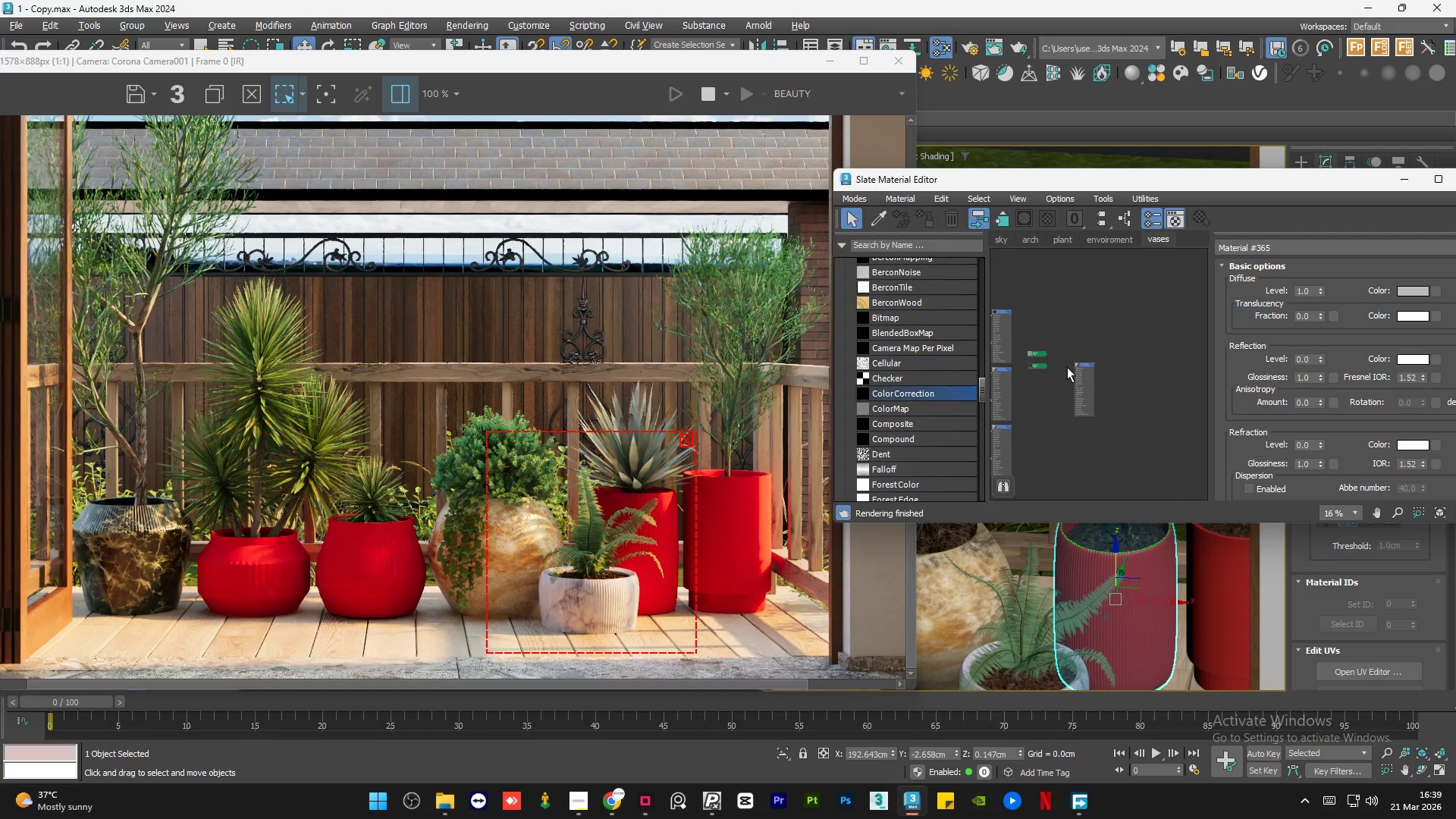 
left_click_drag(start_coordinate=[1045, 382], to_coordinate=[1053, 325])
 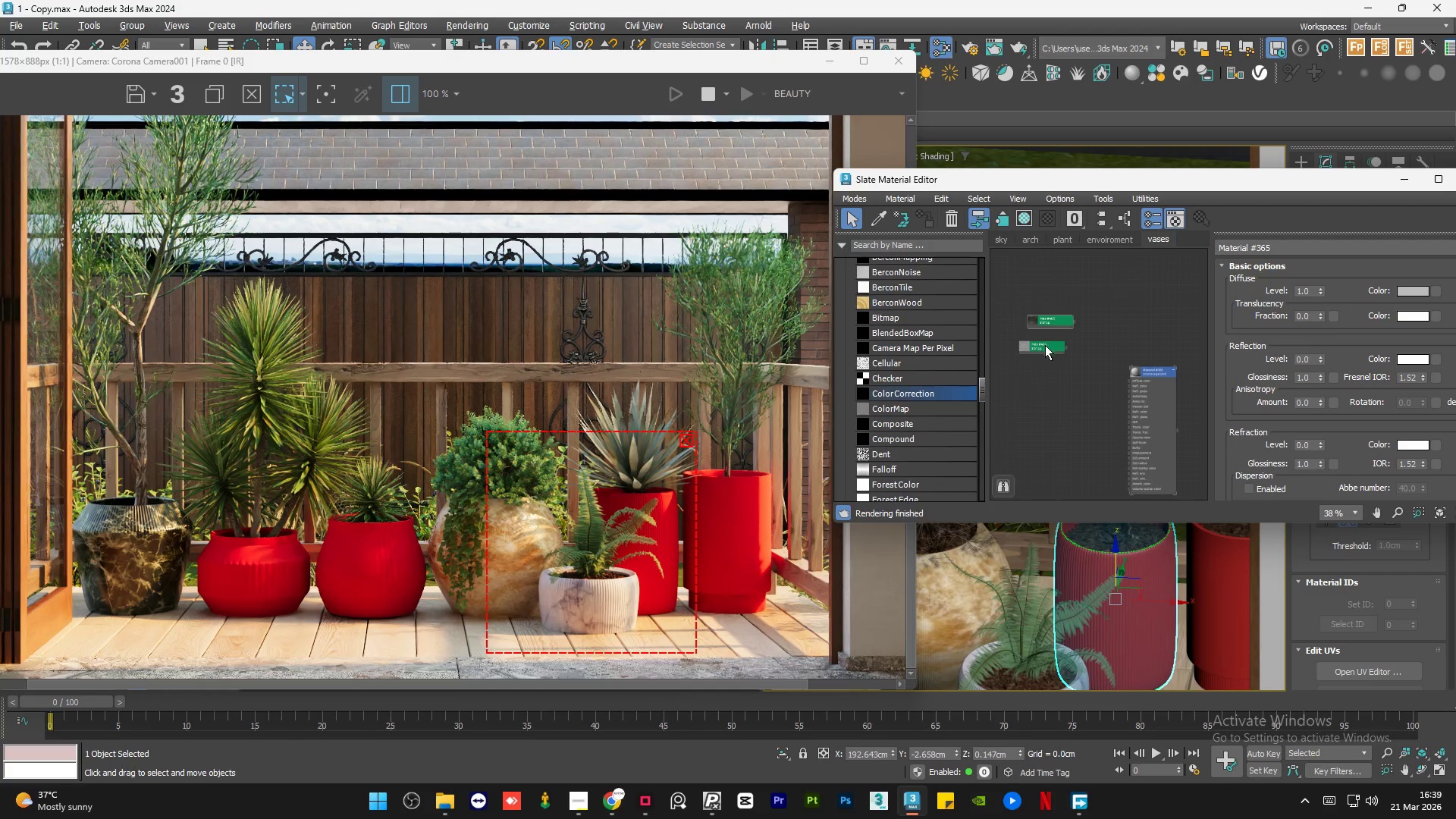 
scroll: coordinate [1060, 366], scroll_direction: up, amount: 2.0
 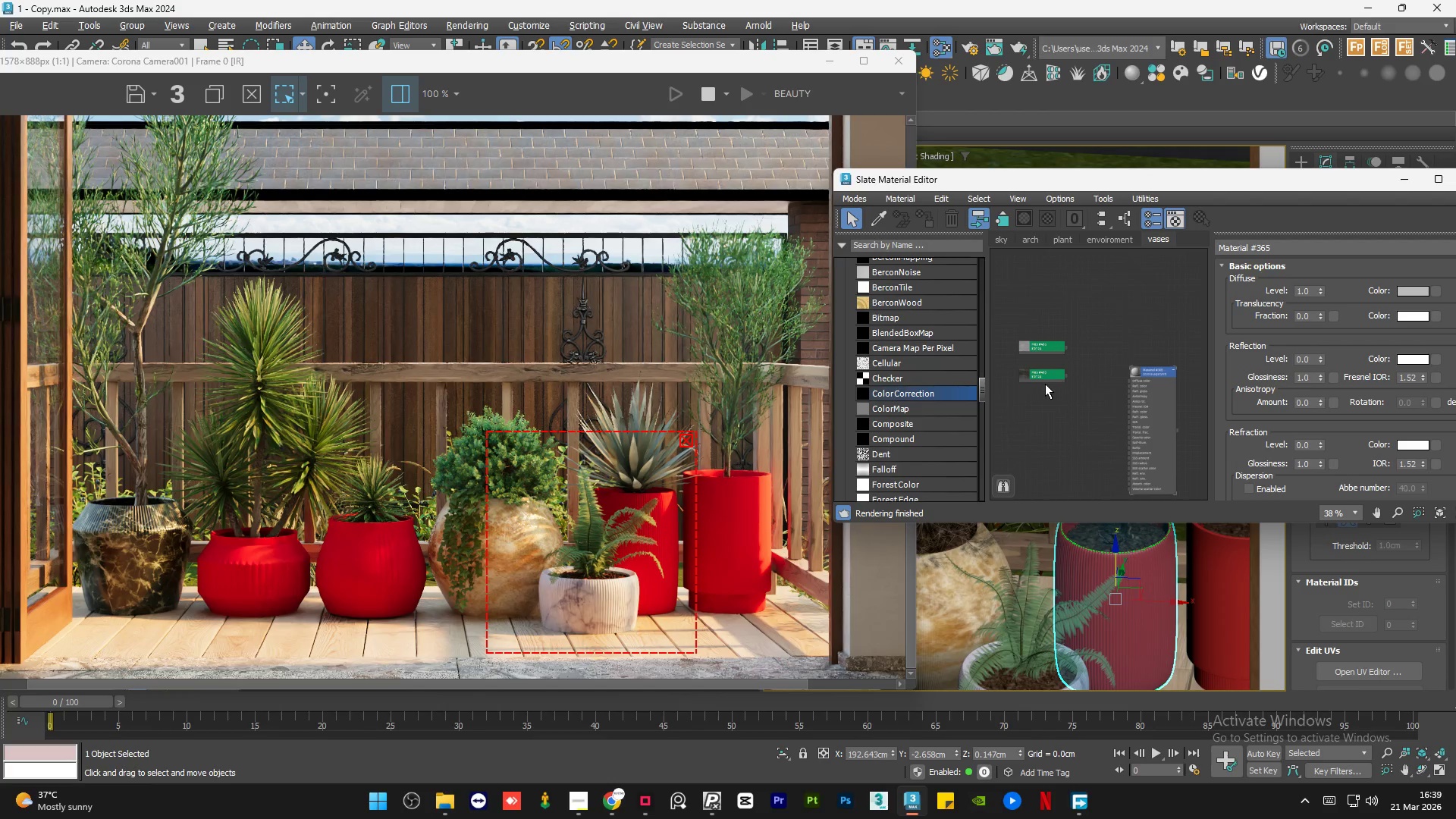 
left_click_drag(start_coordinate=[1044, 353], to_coordinate=[1054, 403])
 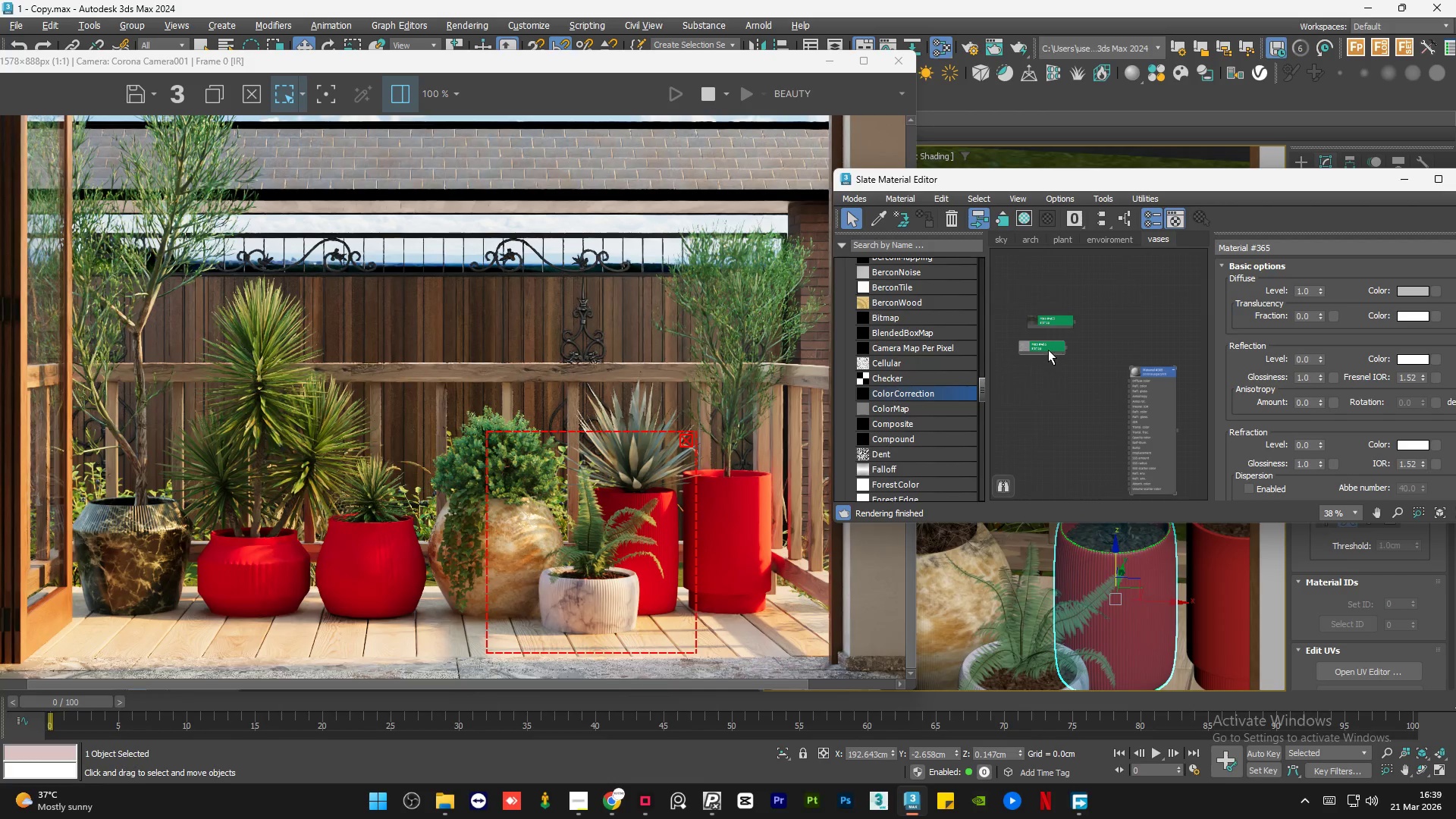 
left_click_drag(start_coordinate=[1048, 349], to_coordinate=[1064, 397])
 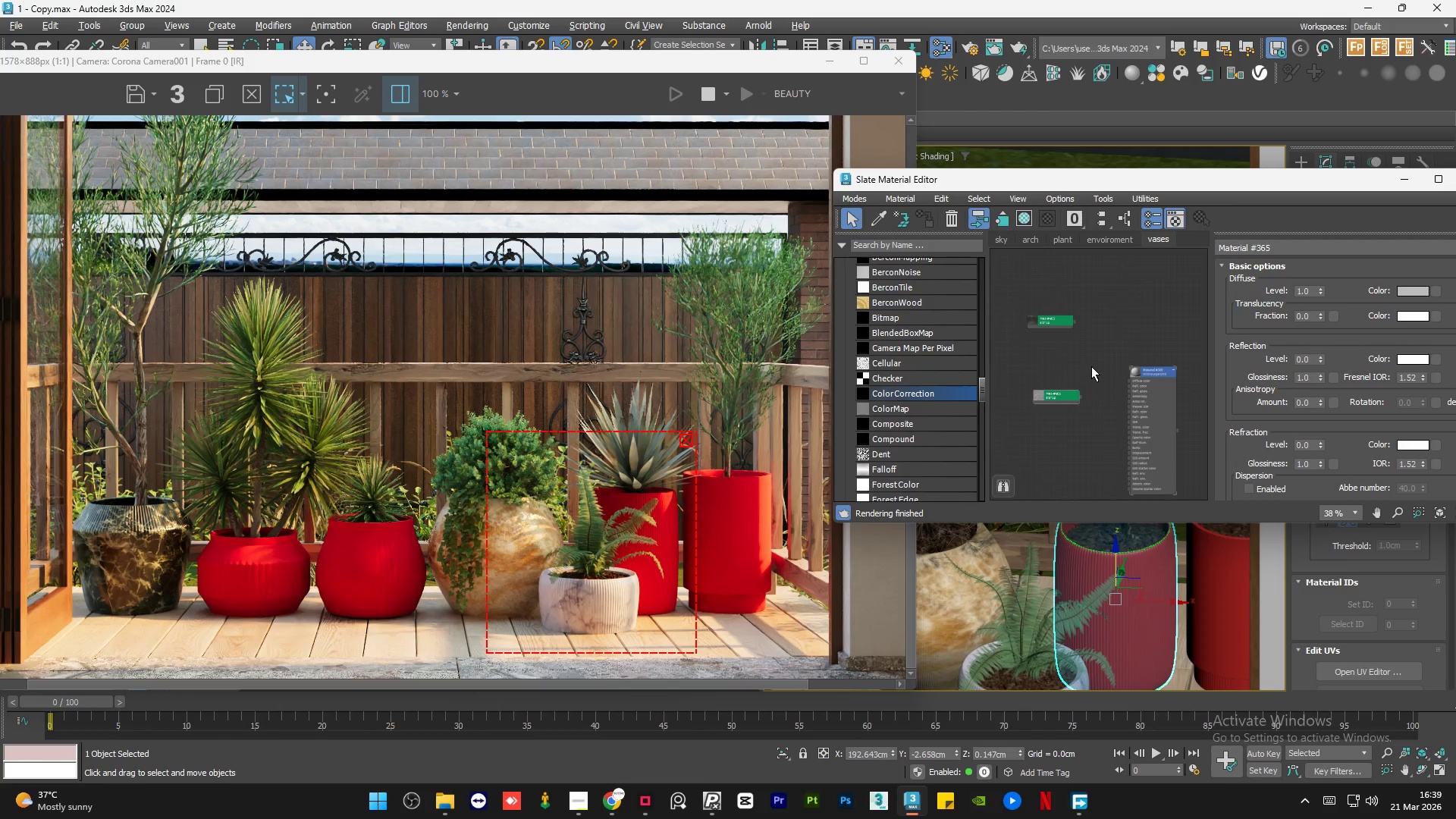 
left_click([1091, 366])
 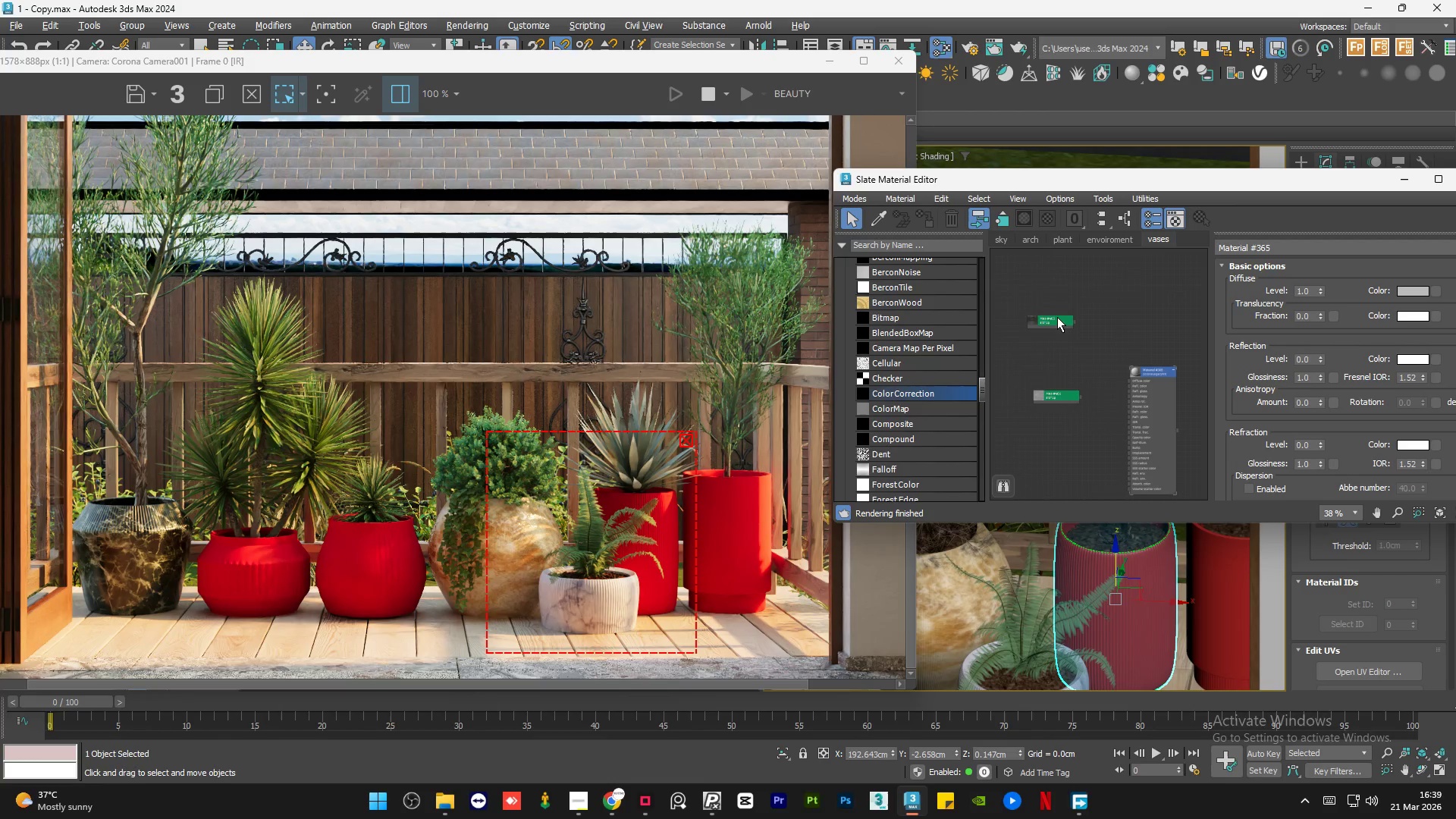 
left_click_drag(start_coordinate=[1056, 312], to_coordinate=[1065, 347])
 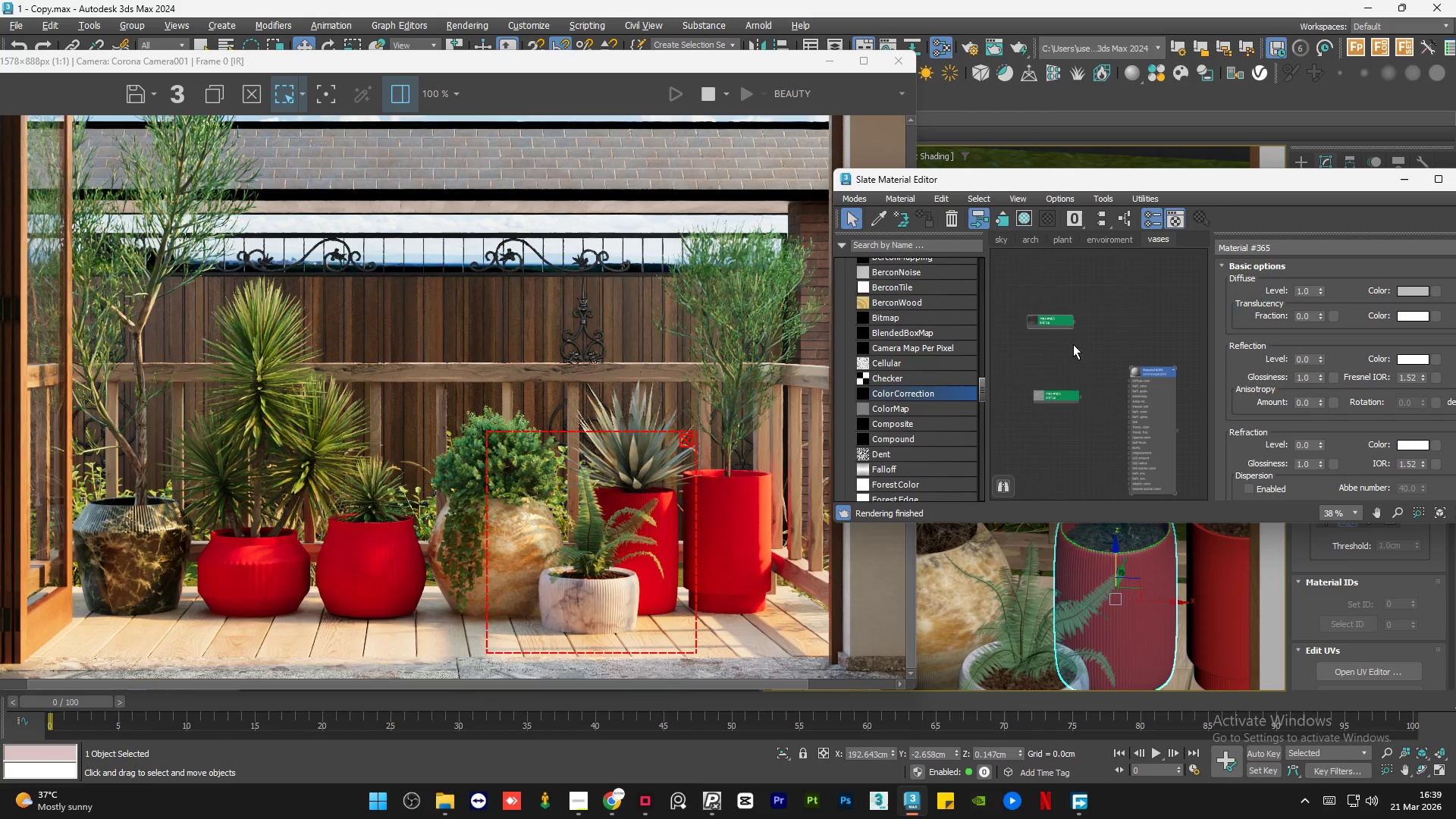 
left_click([1075, 350])
 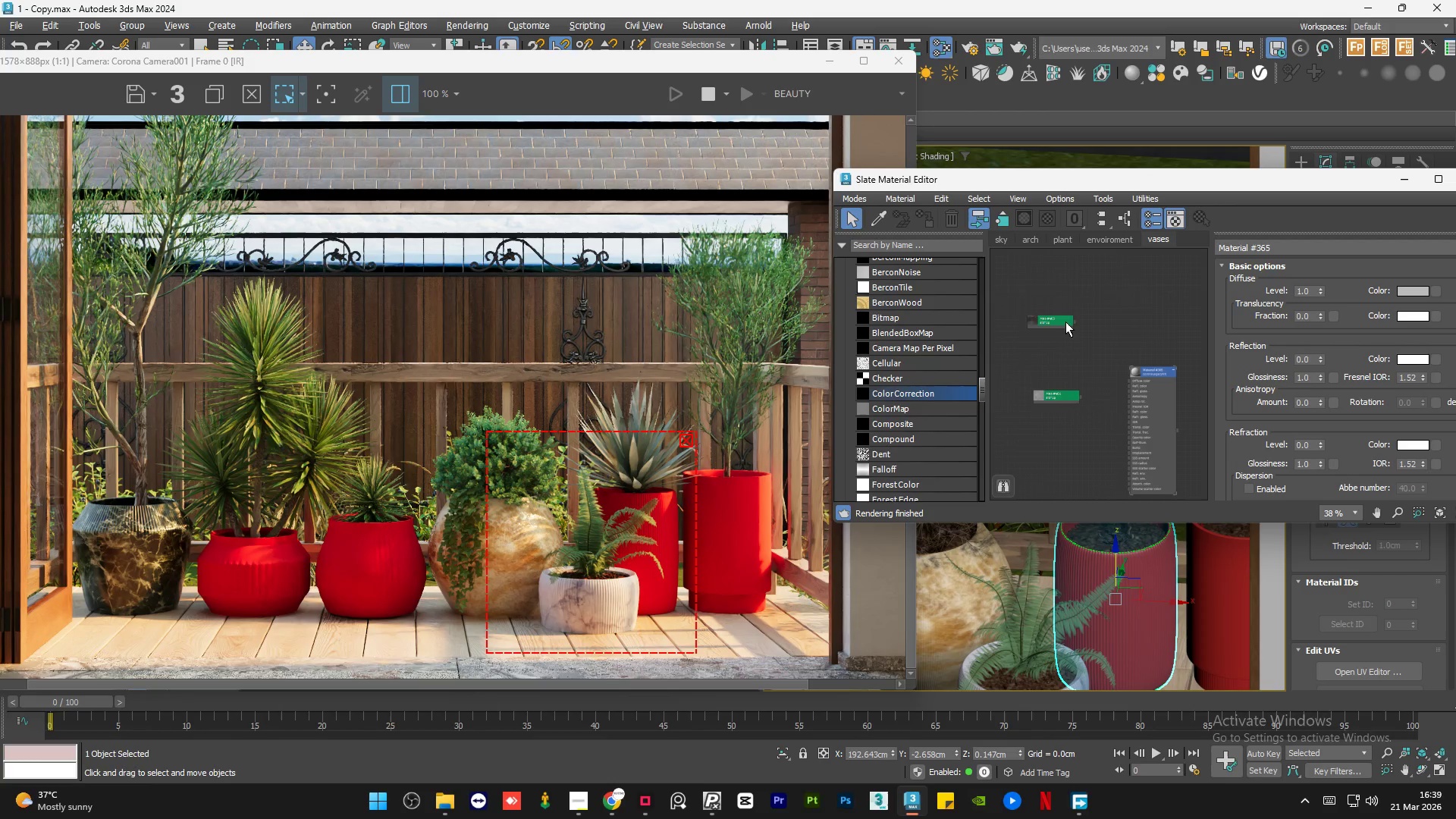 
left_click_drag(start_coordinate=[1064, 324], to_coordinate=[1071, 362])
 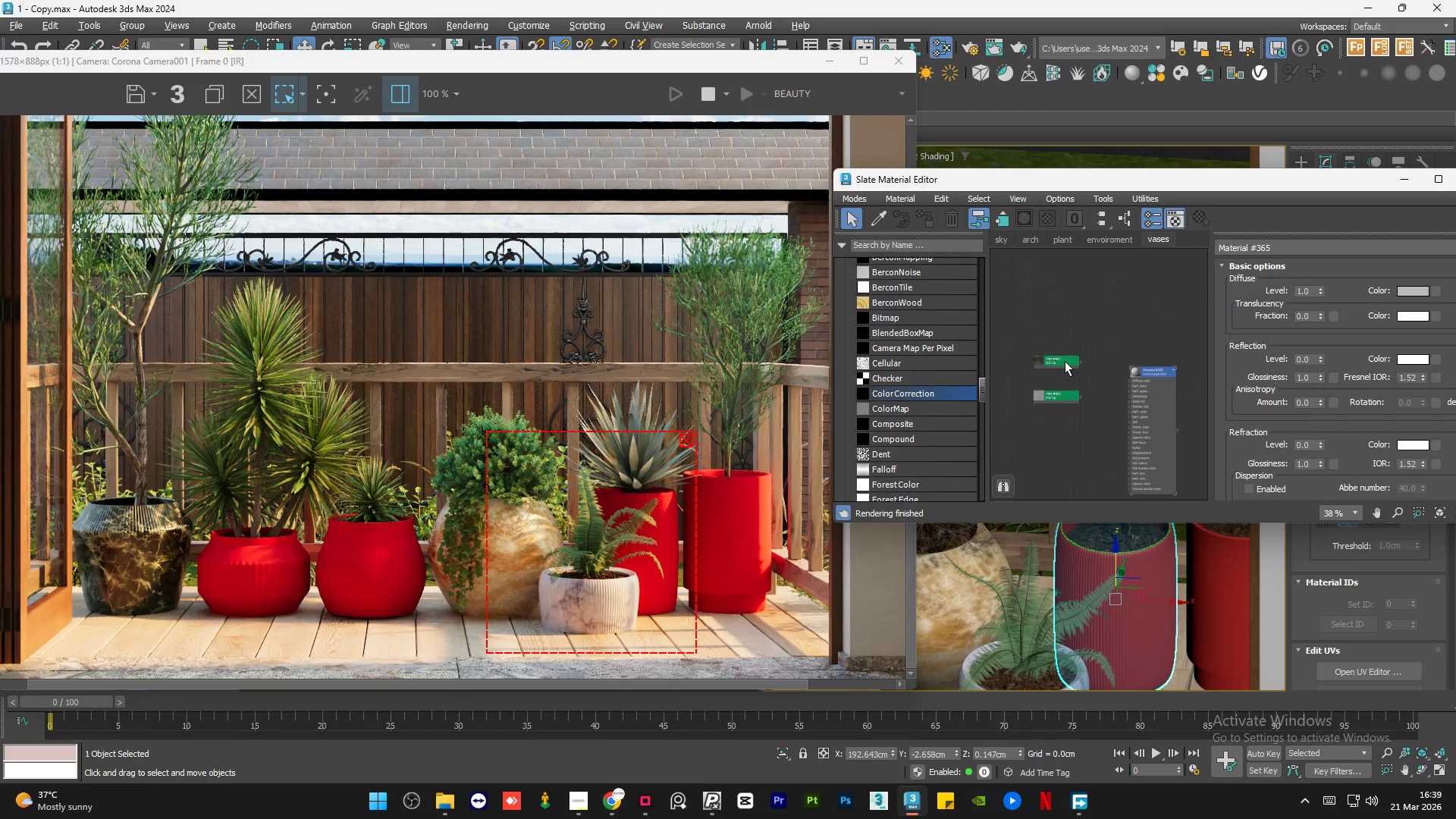 
left_click_drag(start_coordinate=[1061, 358], to_coordinate=[1083, 362])
 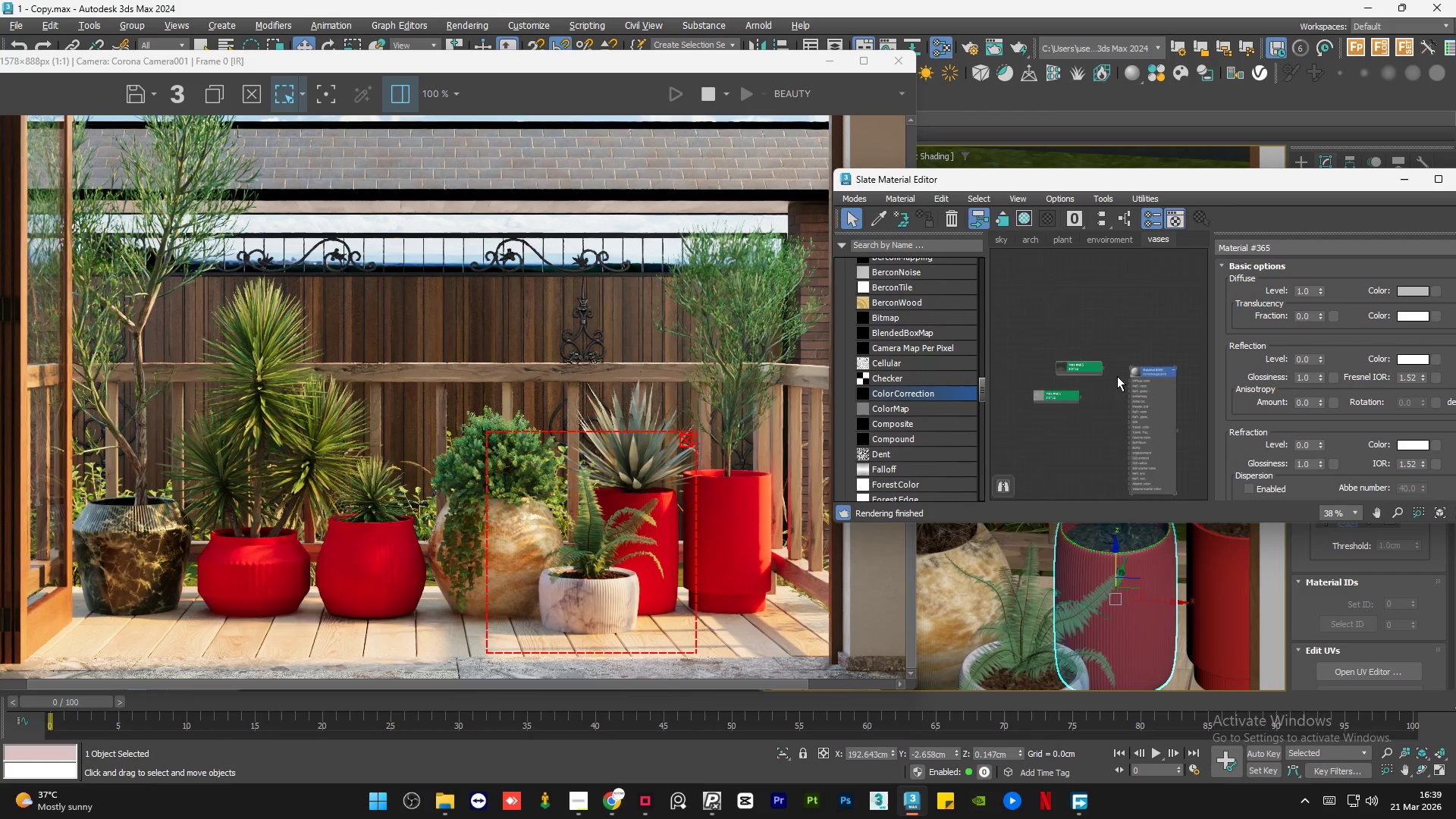 
scroll: coordinate [1118, 376], scroll_direction: up, amount: 6.0
 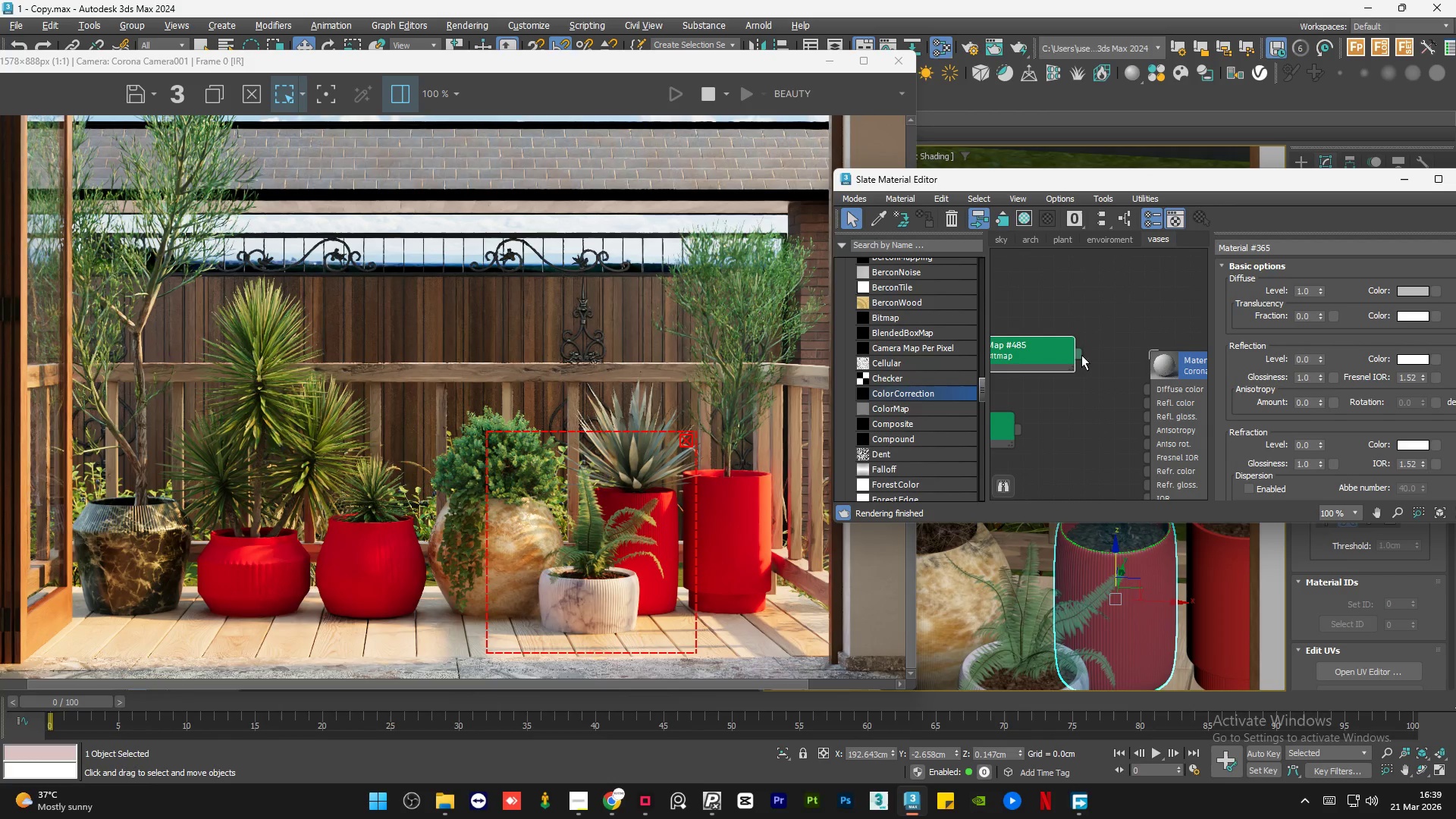 
left_click_drag(start_coordinate=[1081, 353], to_coordinate=[1131, 382])
 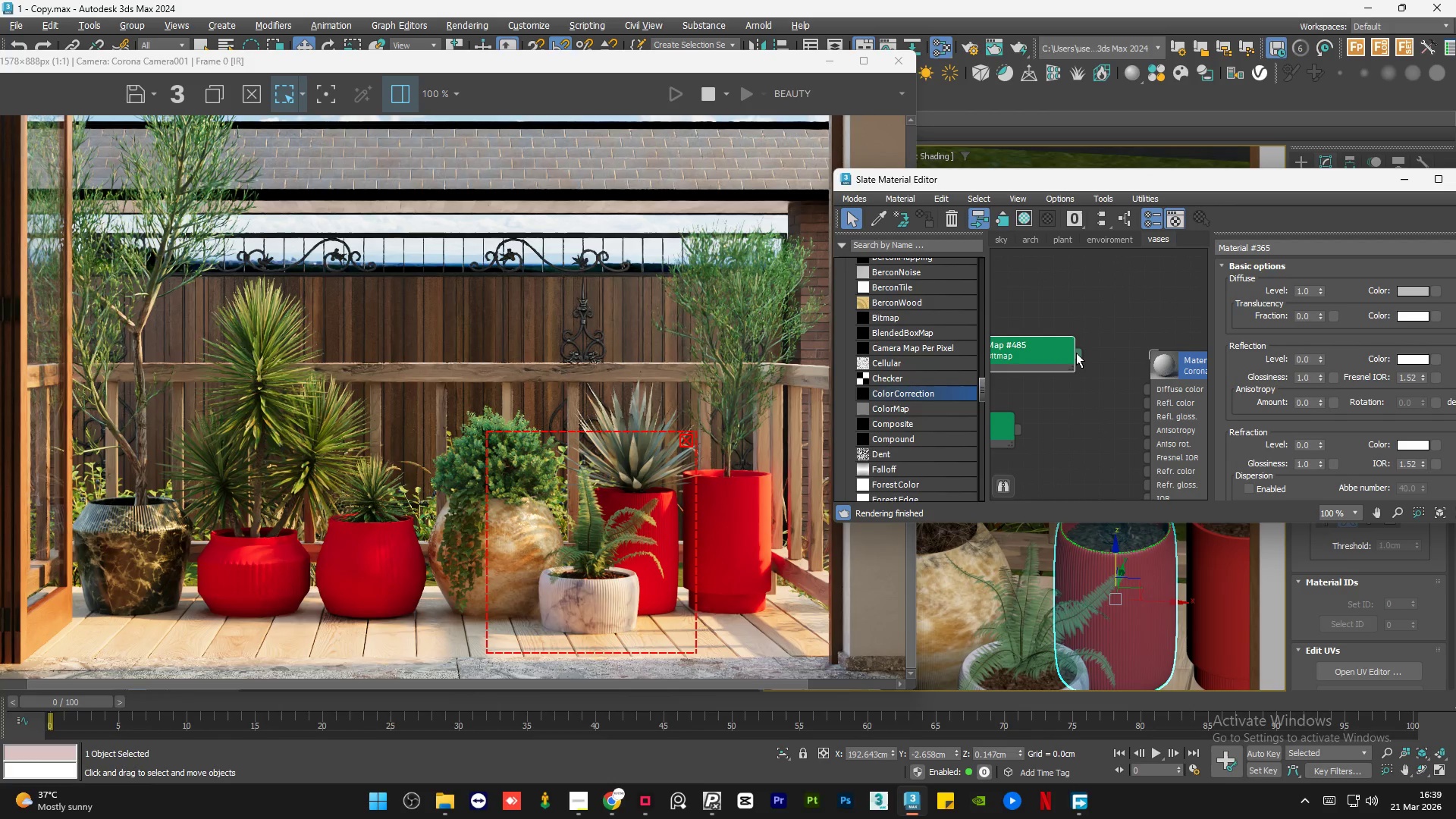 
left_click_drag(start_coordinate=[1076, 353], to_coordinate=[1145, 390])
 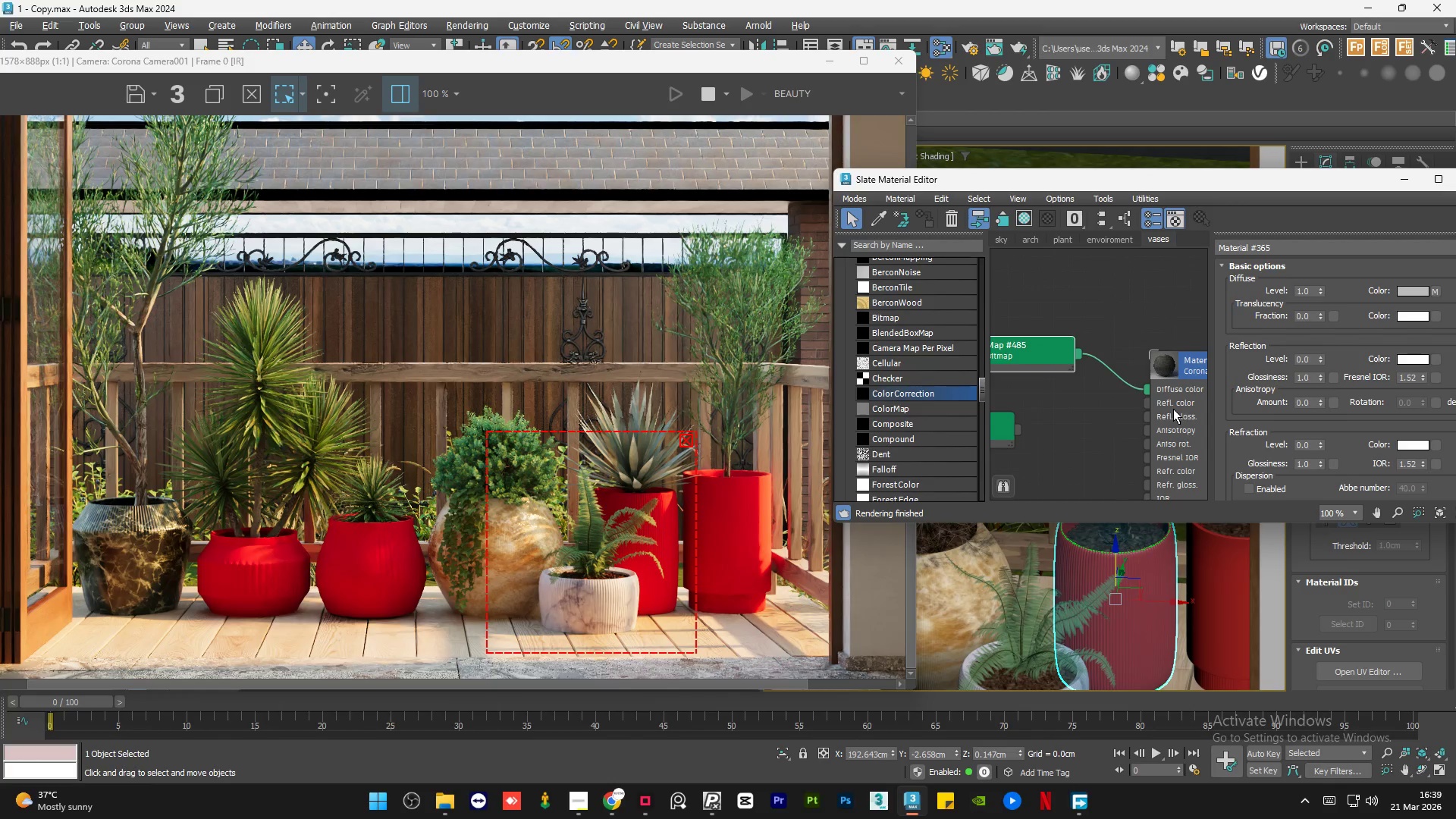 
double_click([1173, 409])
 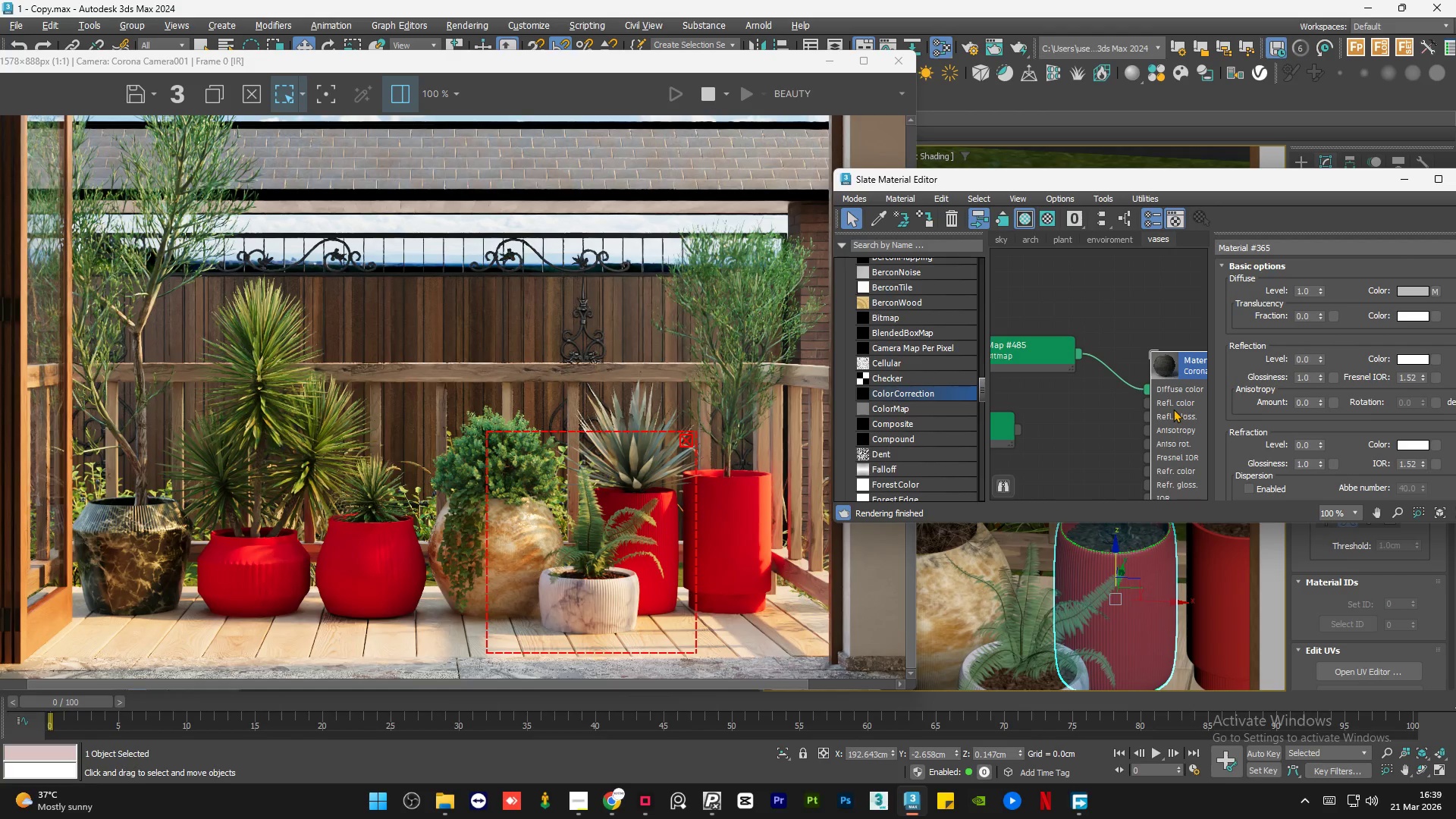 
key(A)
 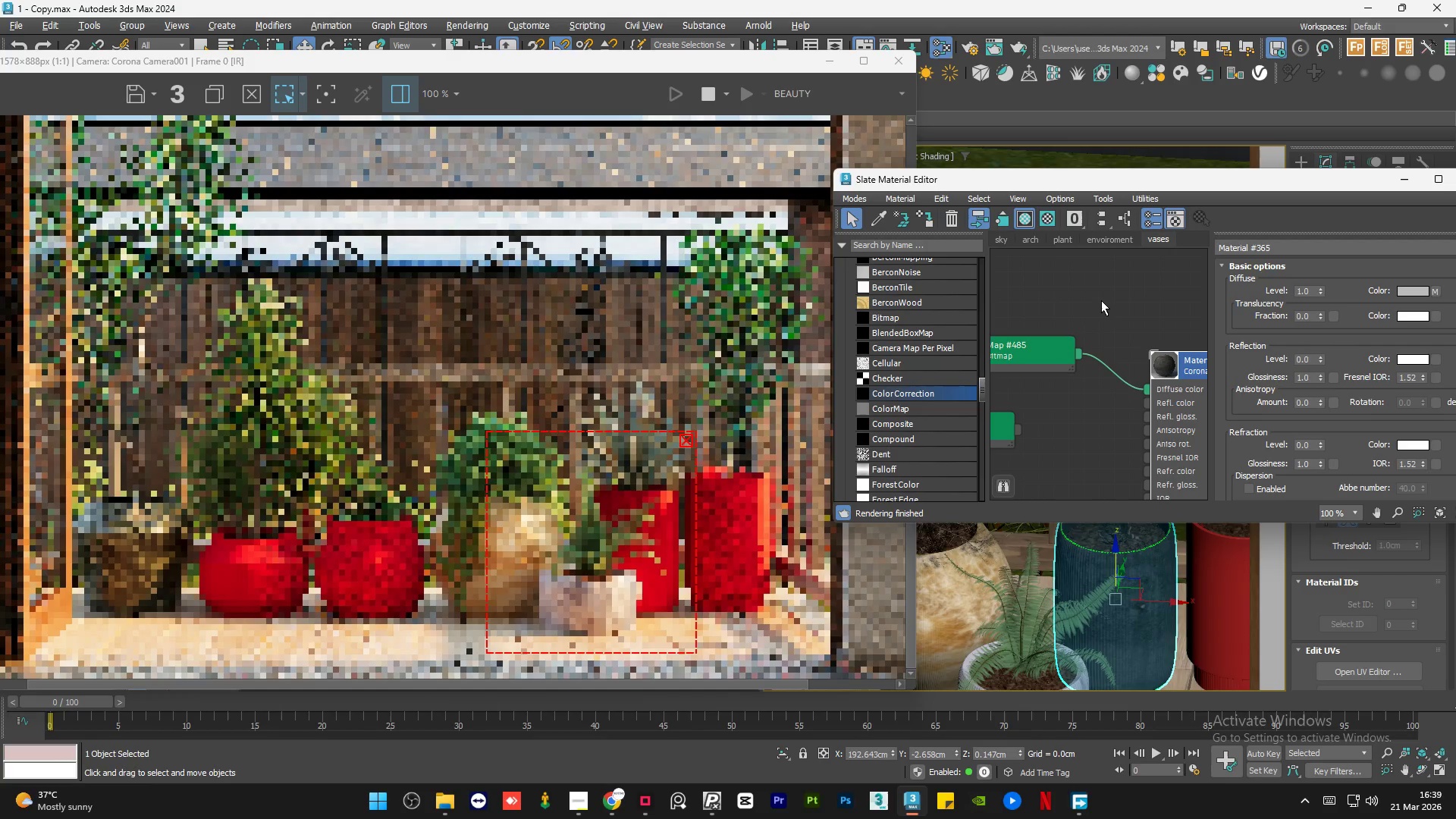 
left_click([1100, 299])
 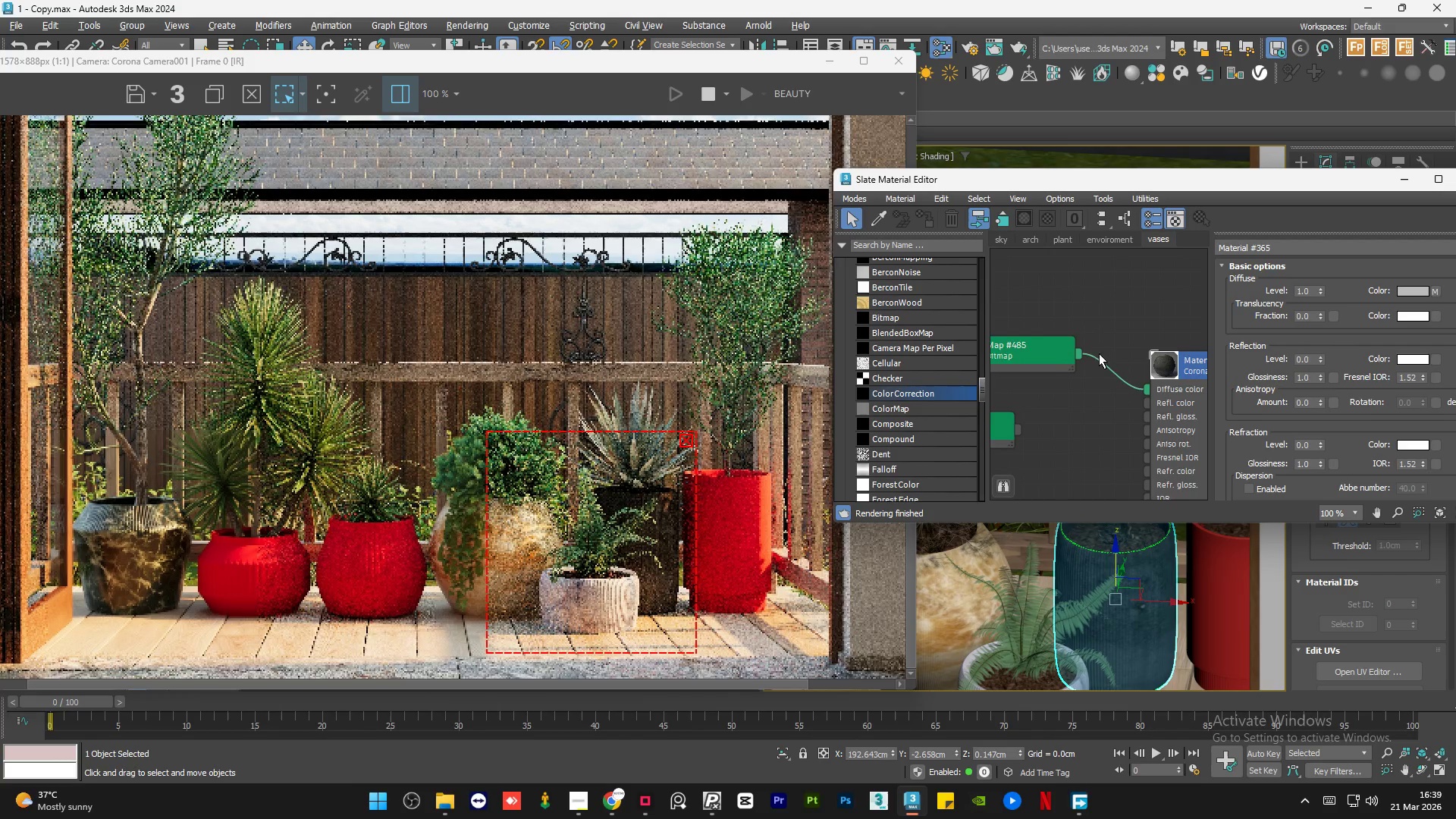 
left_click_drag(start_coordinate=[1062, 365], to_coordinate=[1065, 365])
 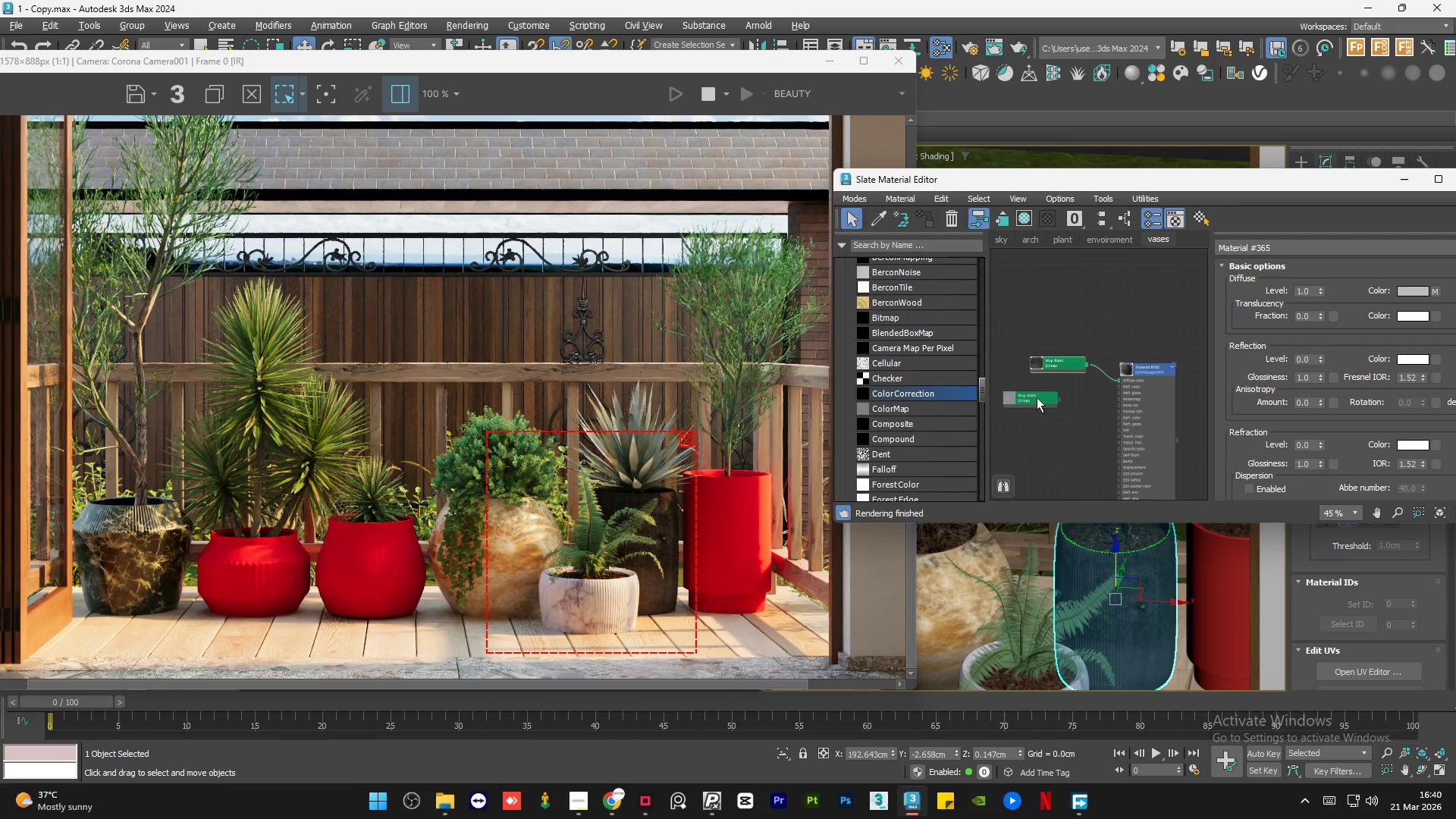 
scroll: coordinate [1094, 375], scroll_direction: down, amount: 5.0
 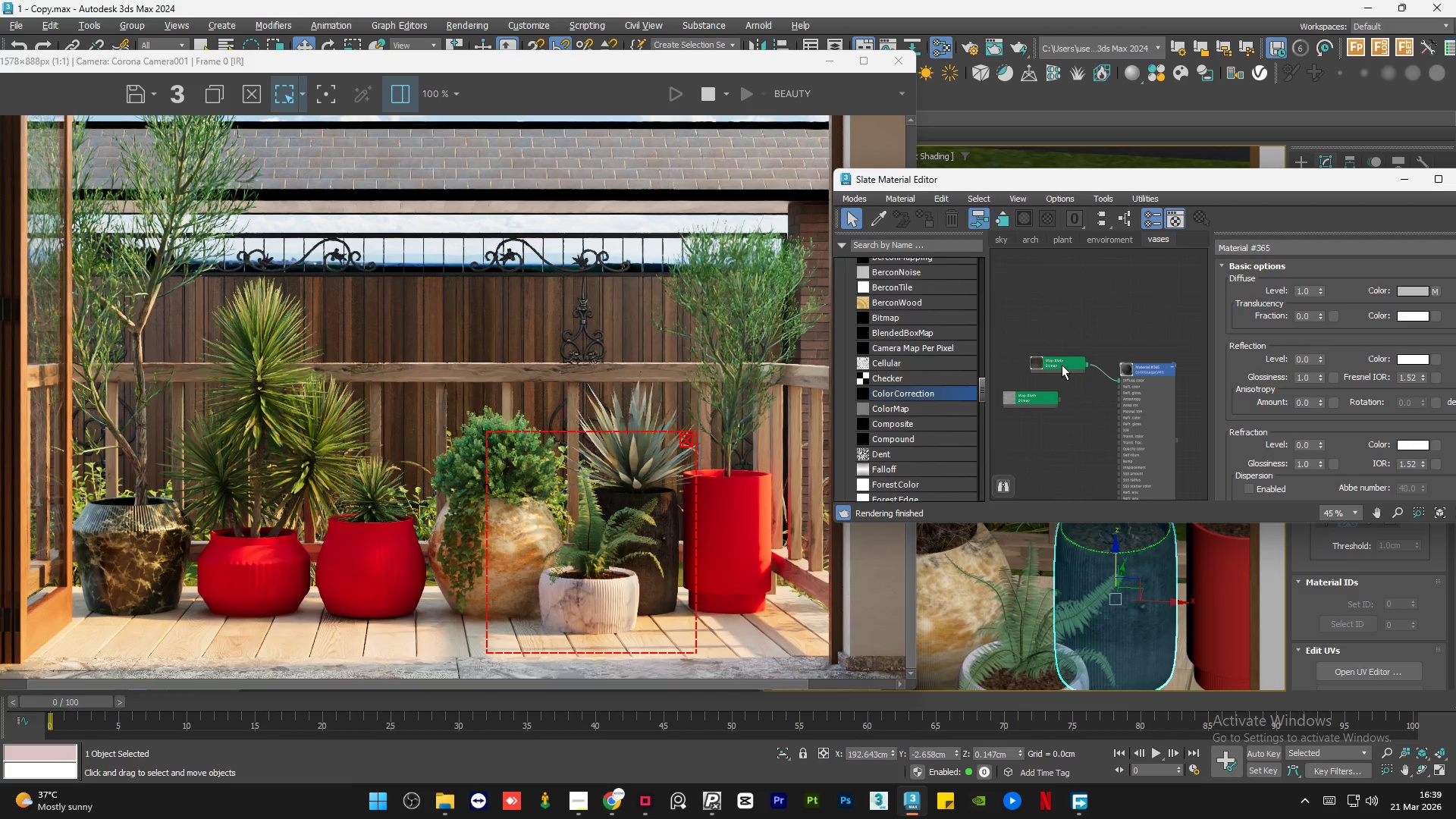 
left_click_drag(start_coordinate=[1037, 402], to_coordinate=[1067, 413])
 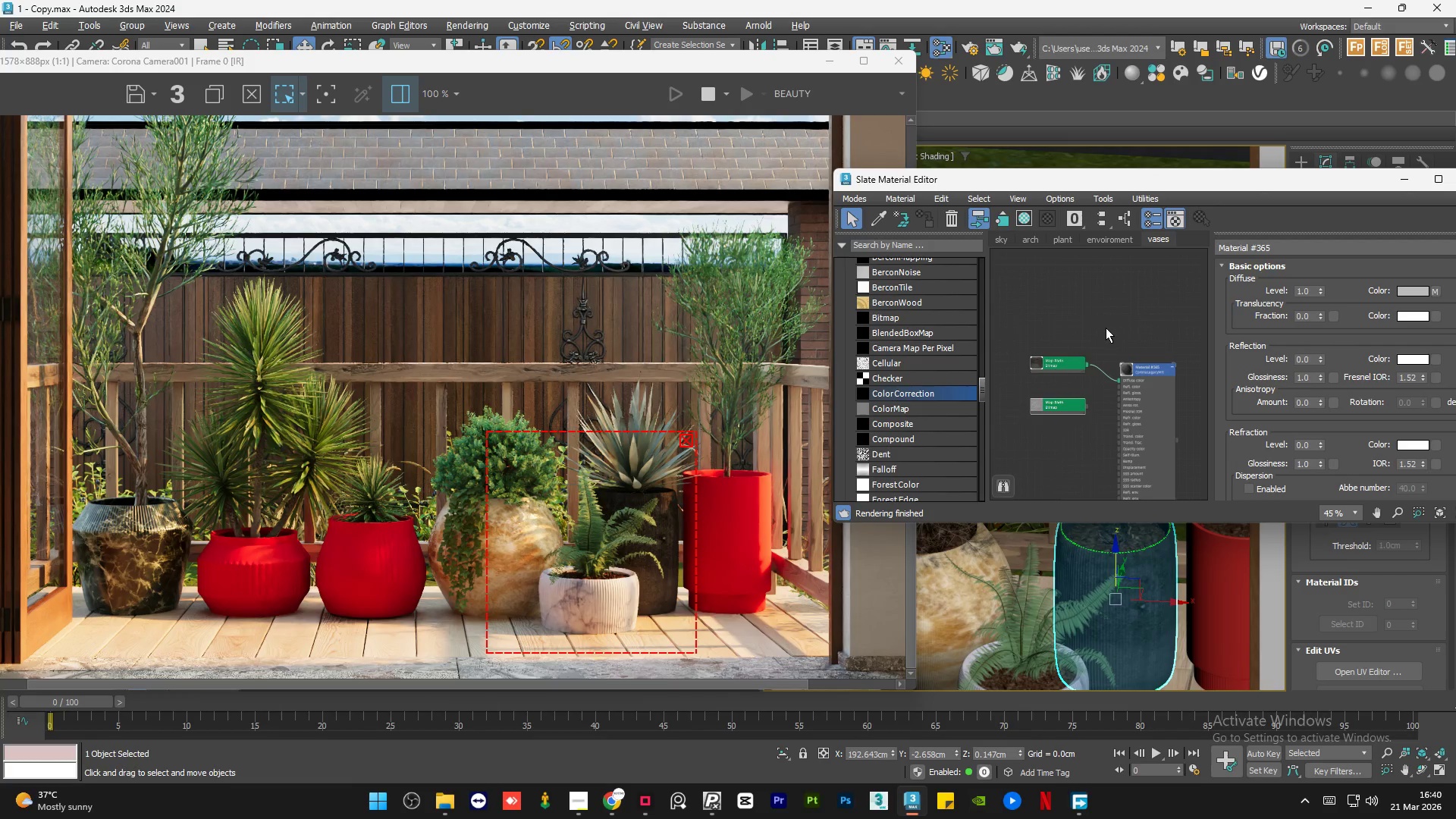 
scroll: coordinate [1106, 328], scroll_direction: down, amount: 3.0
 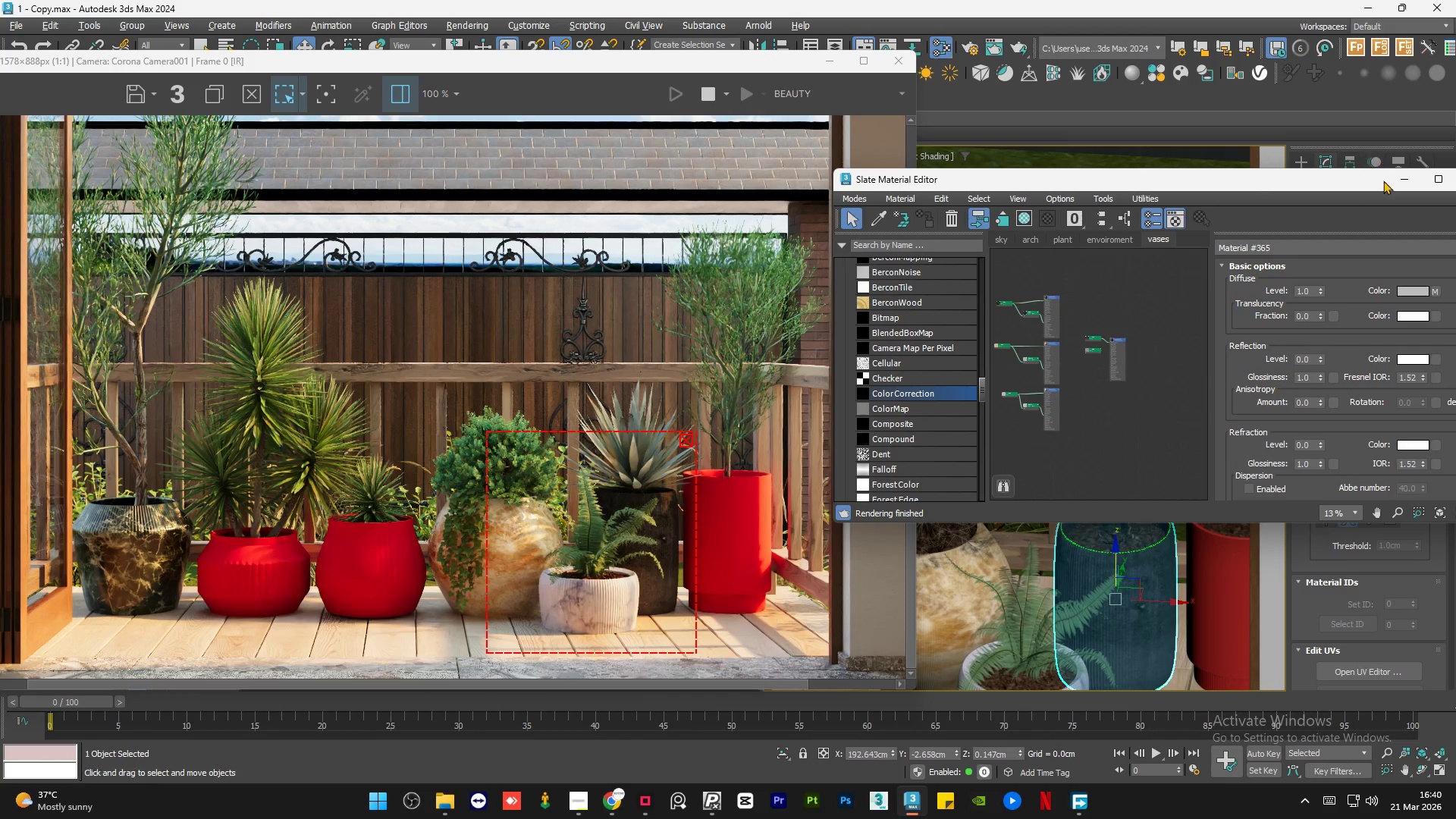 
left_click([1397, 183])
 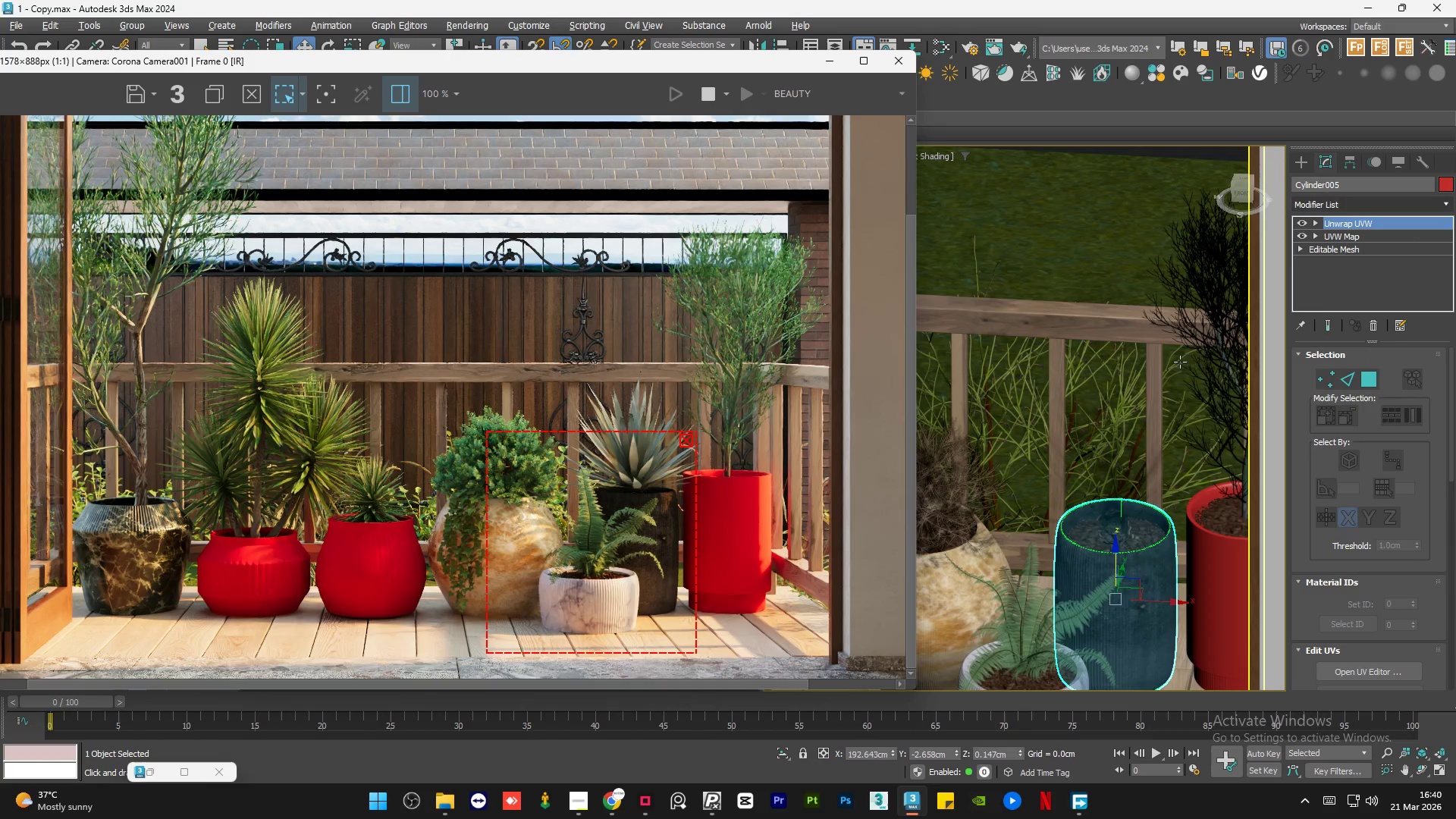 
hold_key(key=AltLeft, duration=0.77)
 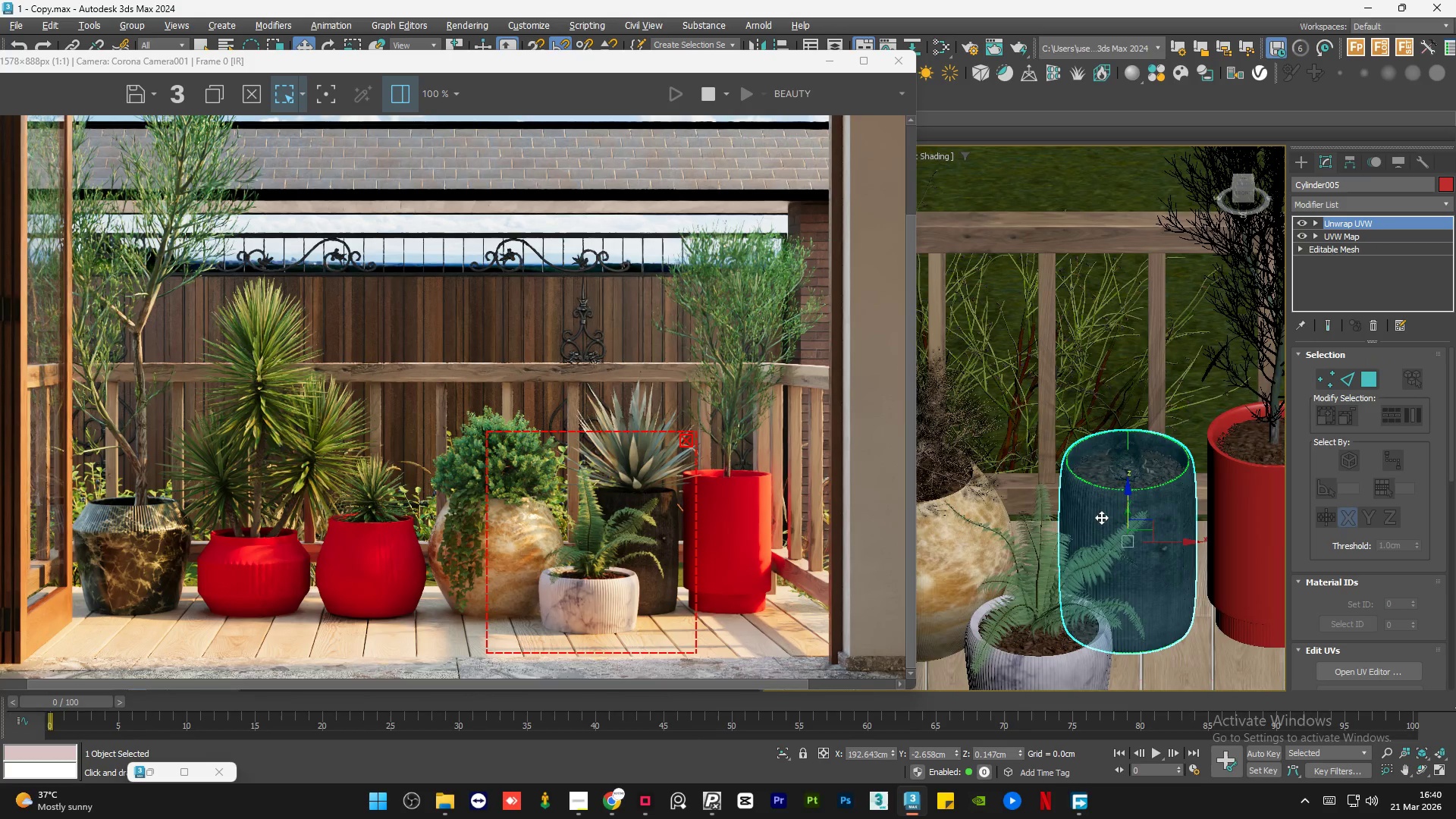 
scroll: coordinate [1090, 469], scroll_direction: down, amount: 2.0
 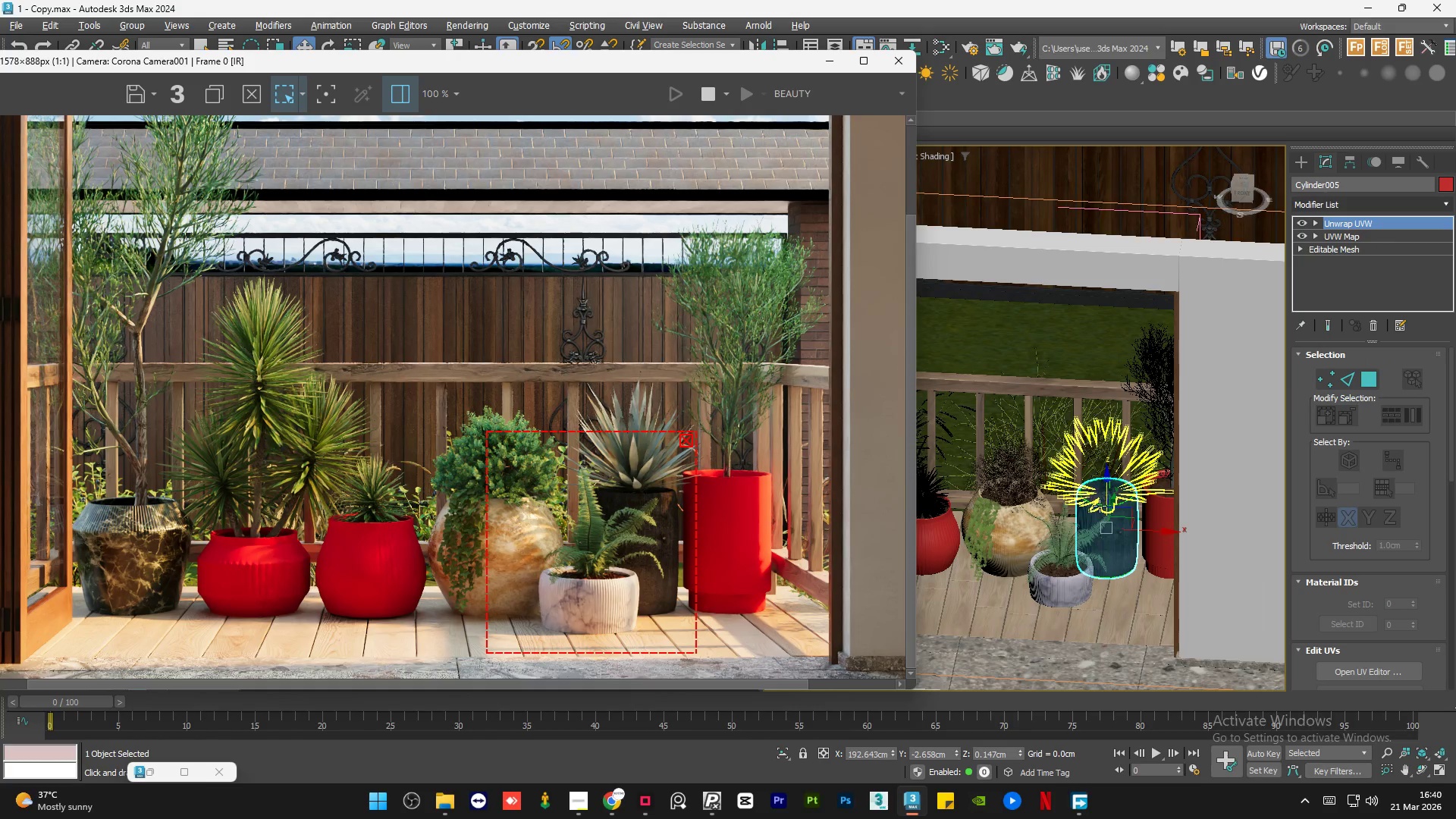 
hold_key(key=AltLeft, duration=0.81)
 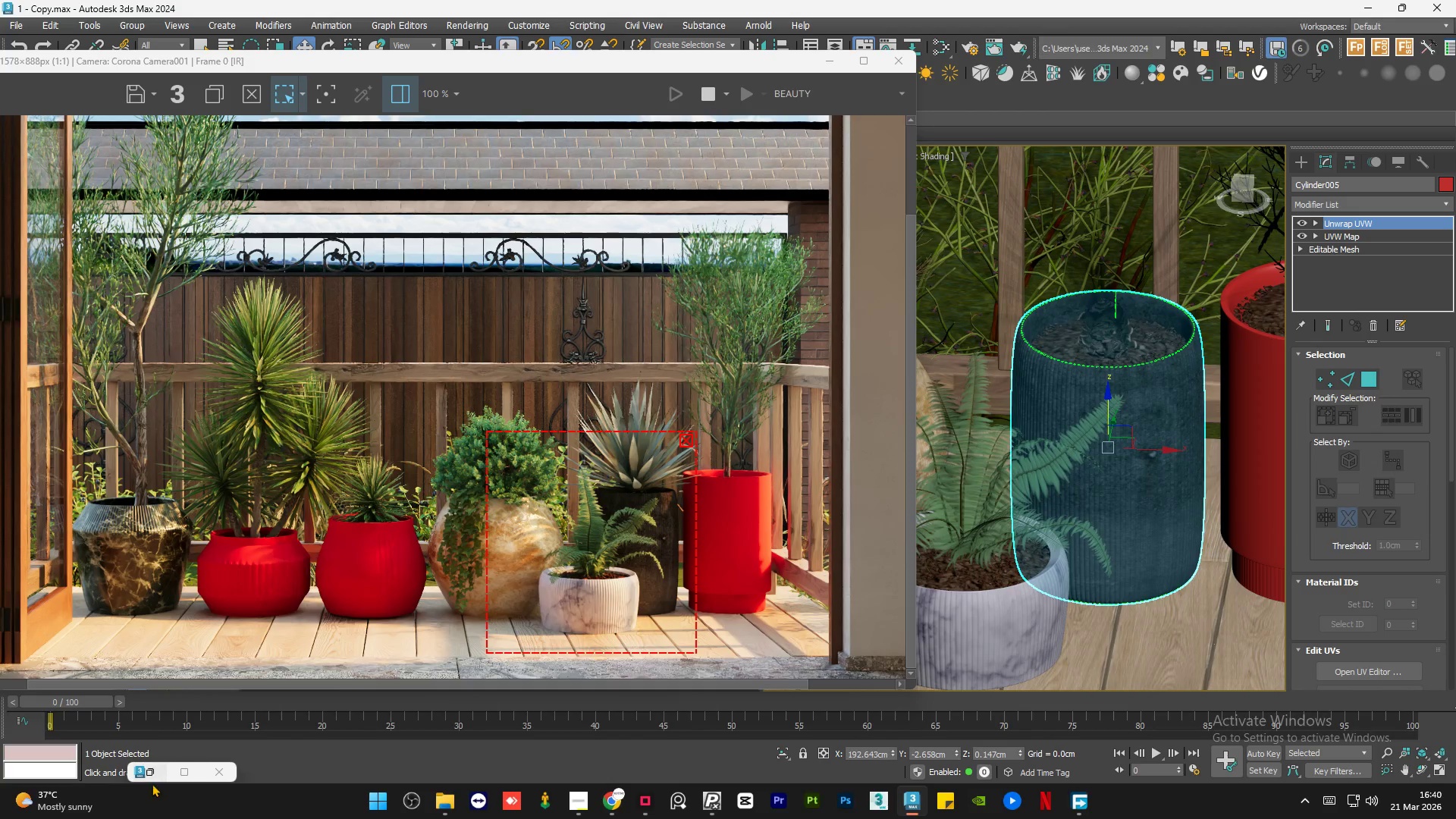 
scroll: coordinate [1139, 494], scroll_direction: up, amount: 8.0
 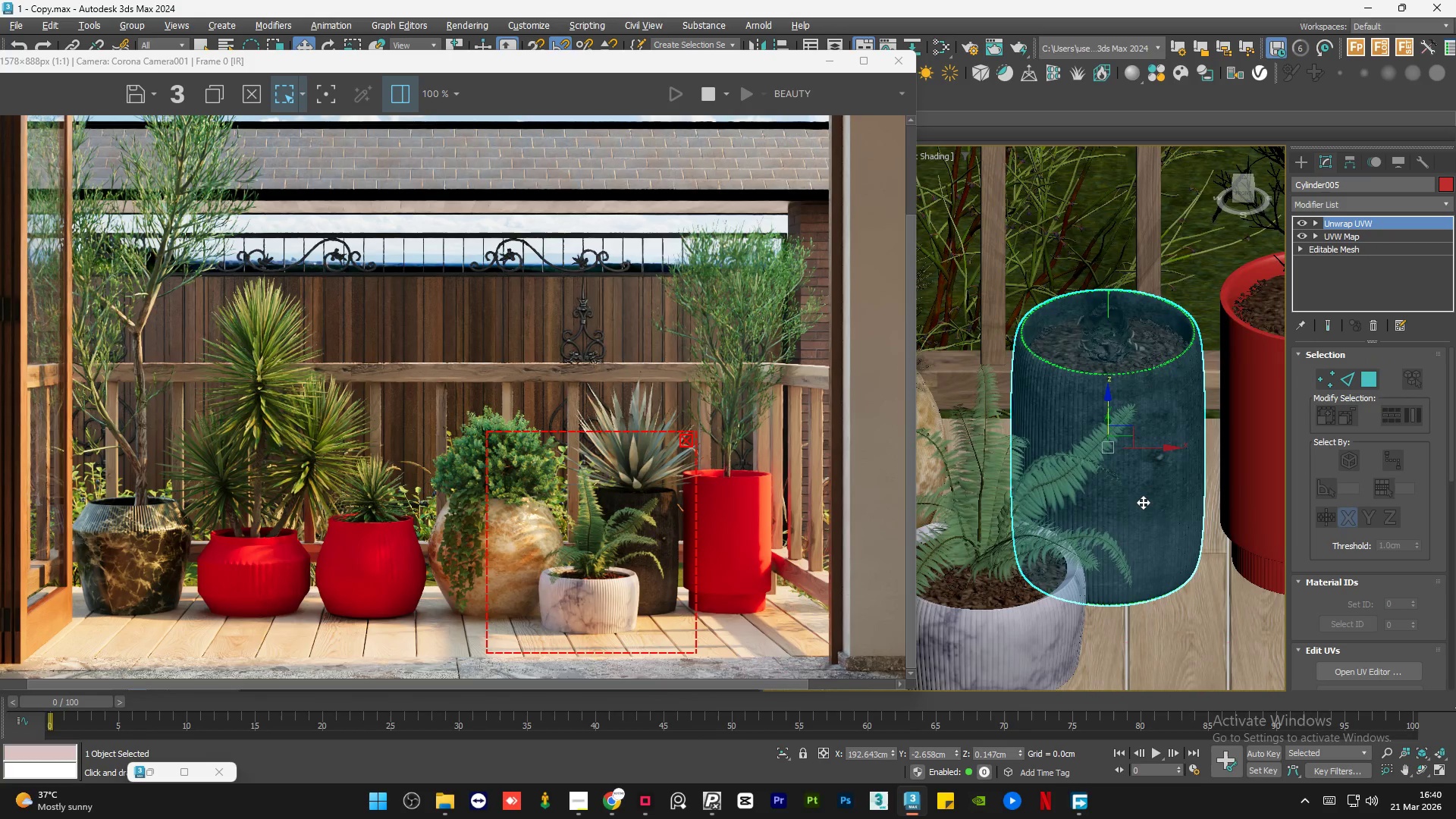 
left_click([157, 777])
 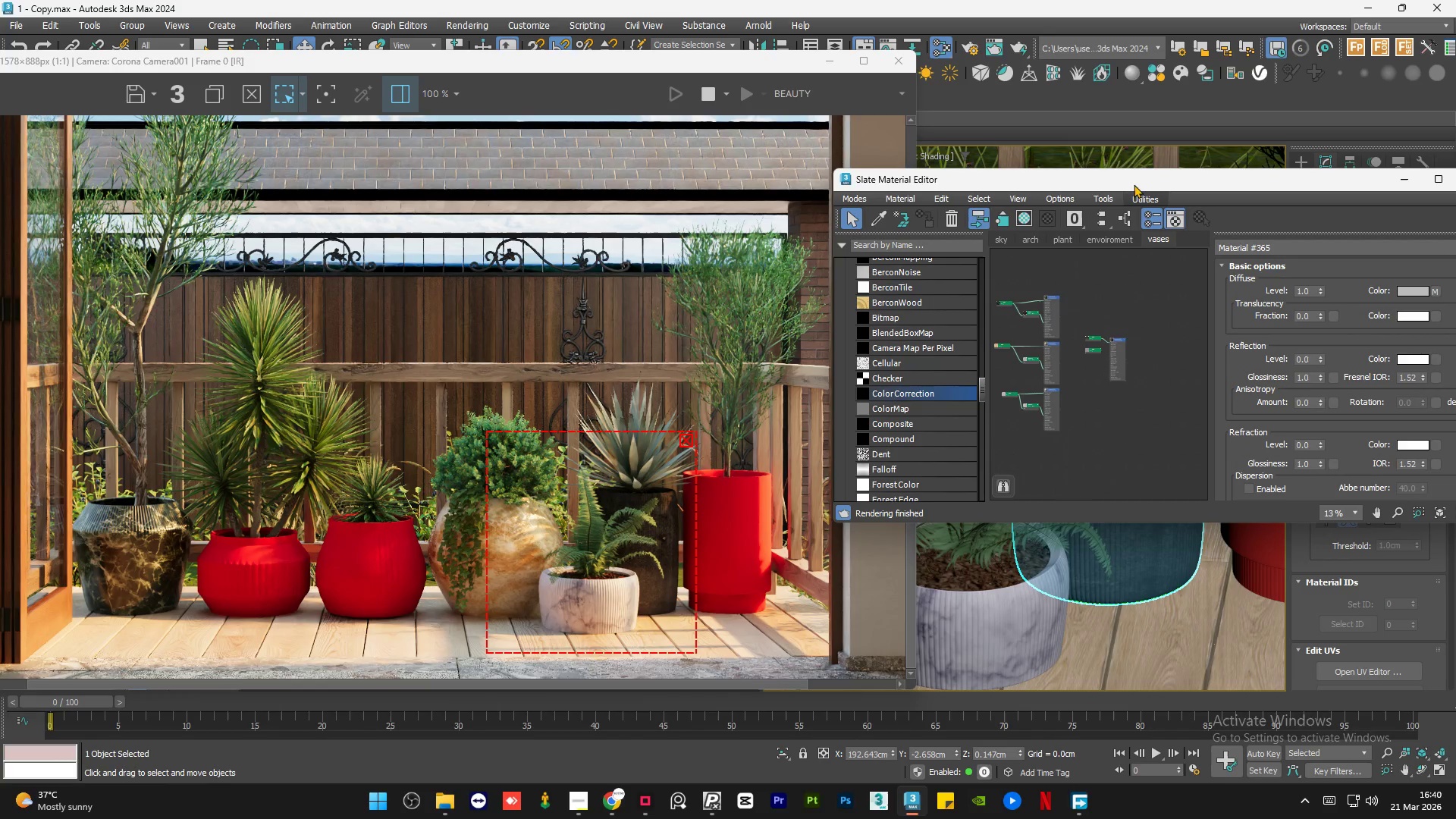 
left_click_drag(start_coordinate=[1145, 181], to_coordinate=[458, 166])
 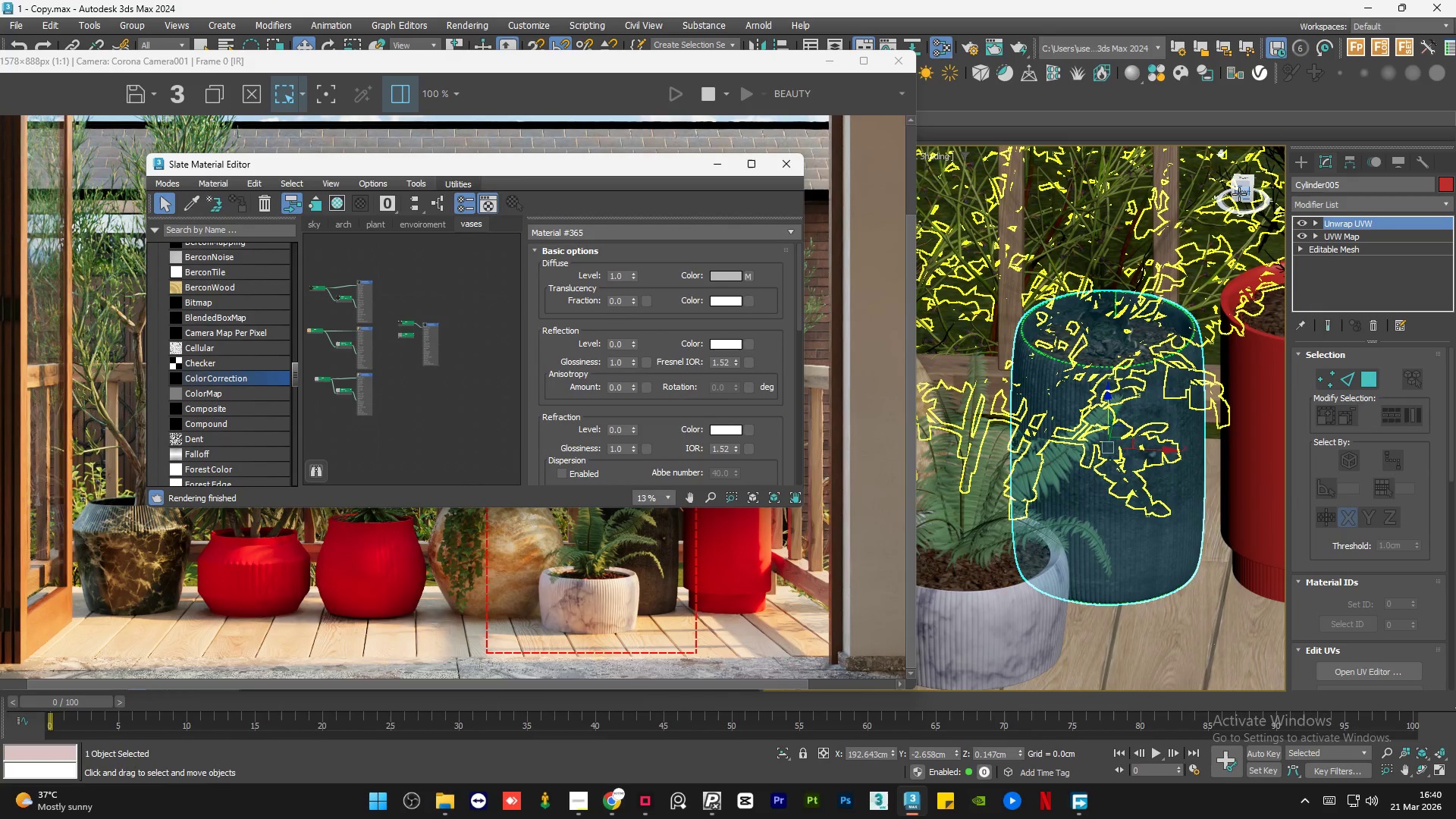 
left_click([1239, 194])
 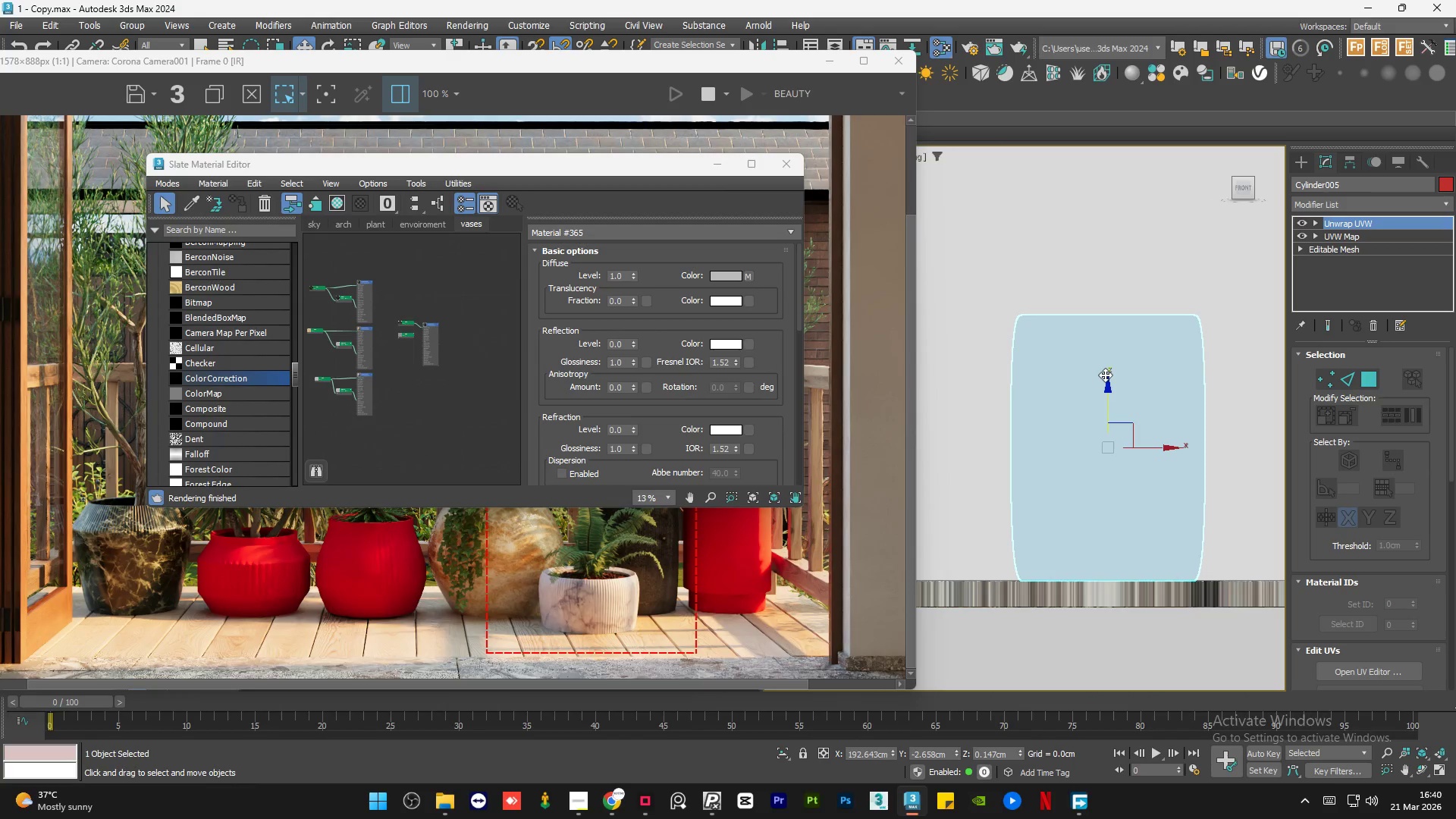 
key(Alt+Q)
 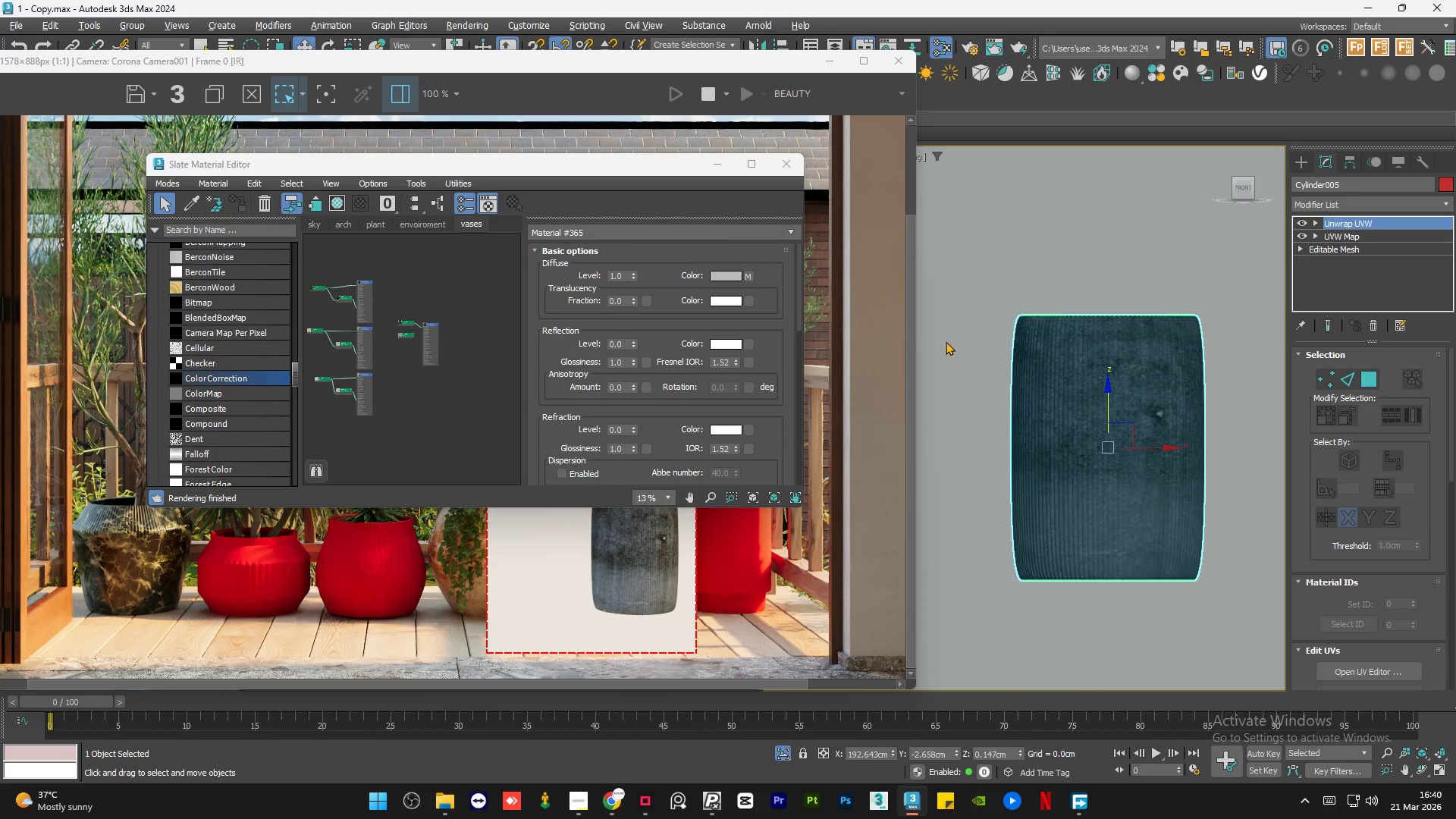 
double_click([410, 339])
 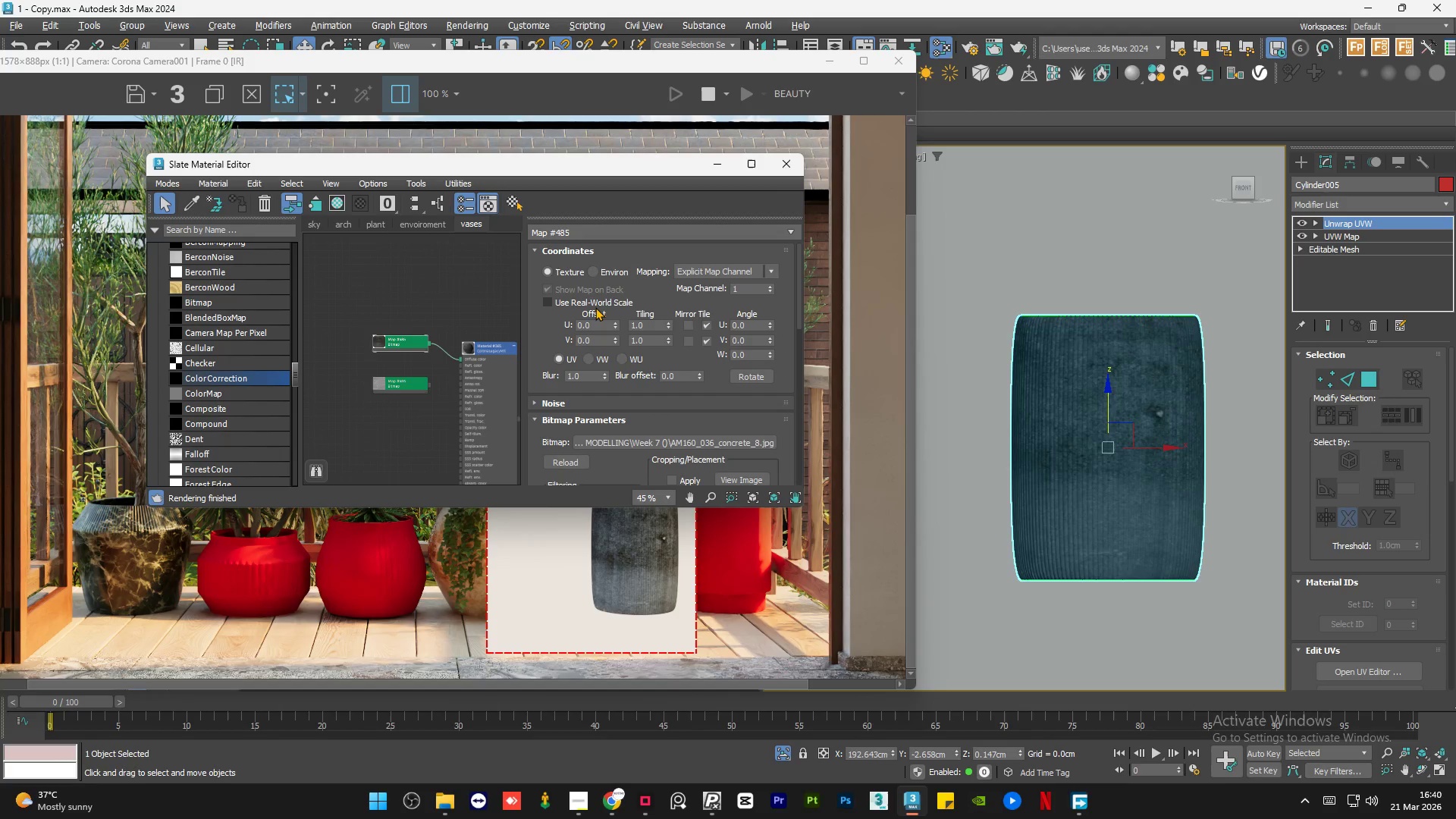 
scroll: coordinate [407, 320], scroll_direction: up, amount: 3.0
 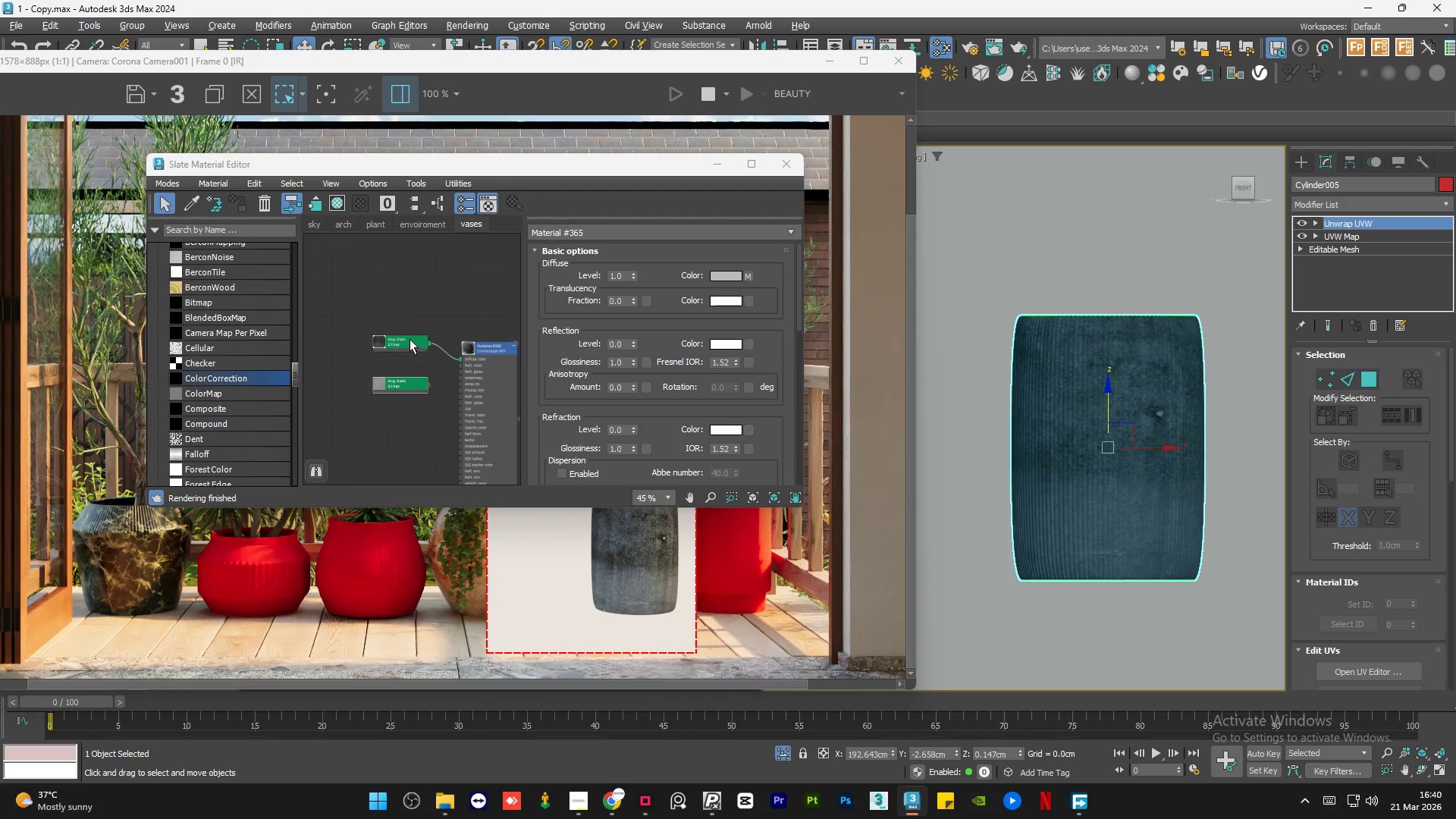 
left_click([595, 307])
 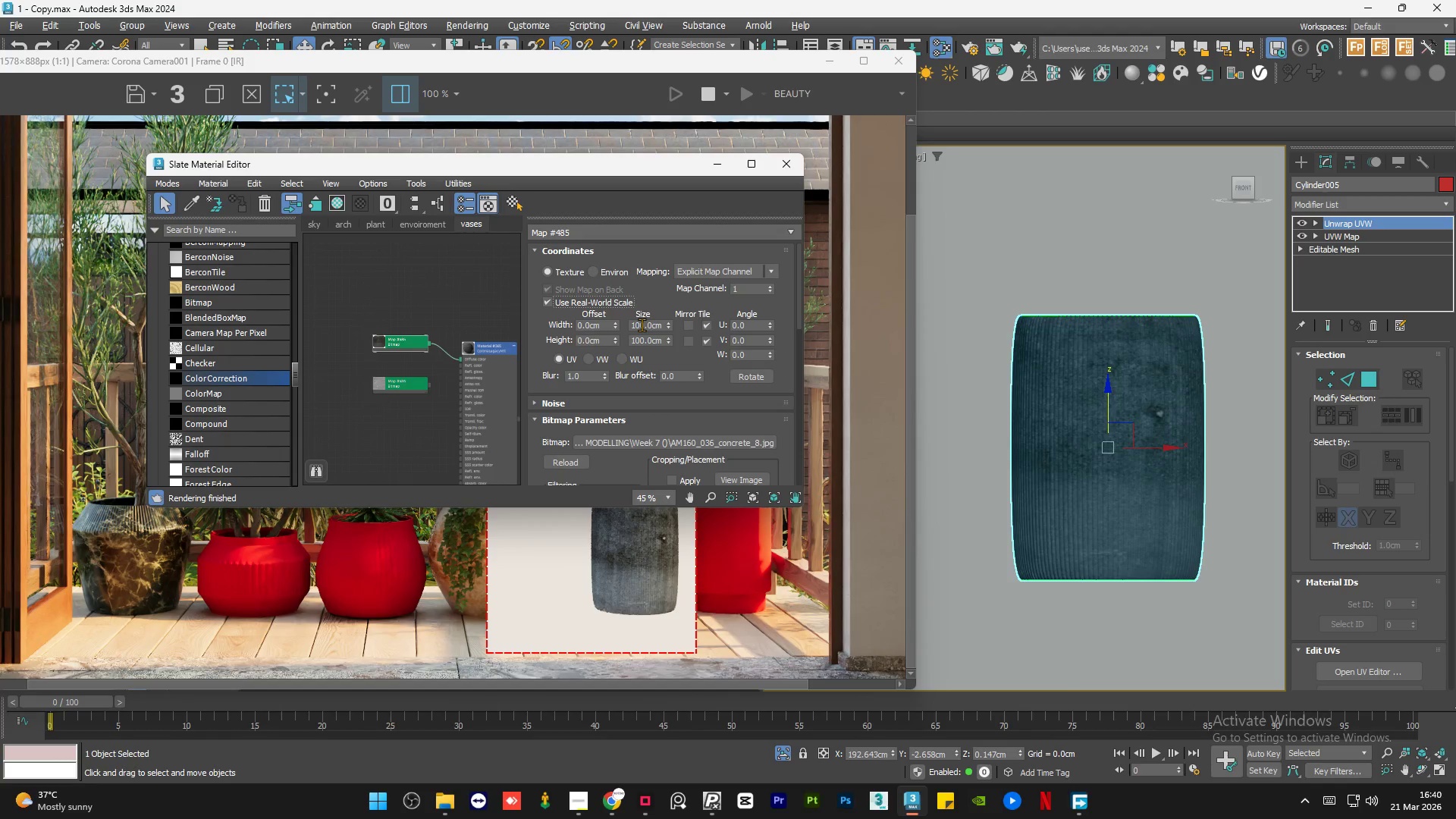 
double_click([642, 325])
 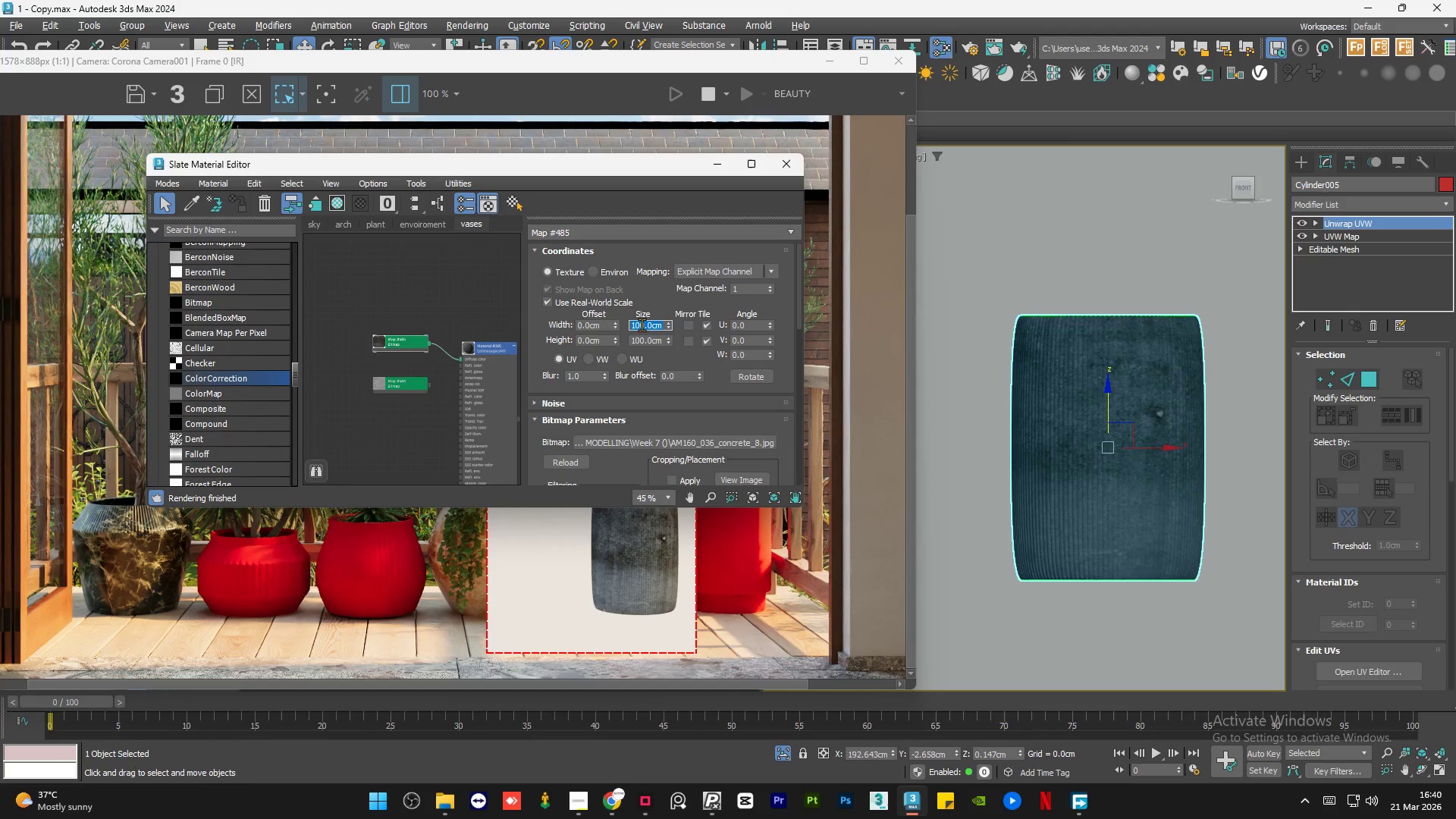 
key(Numpad5)
 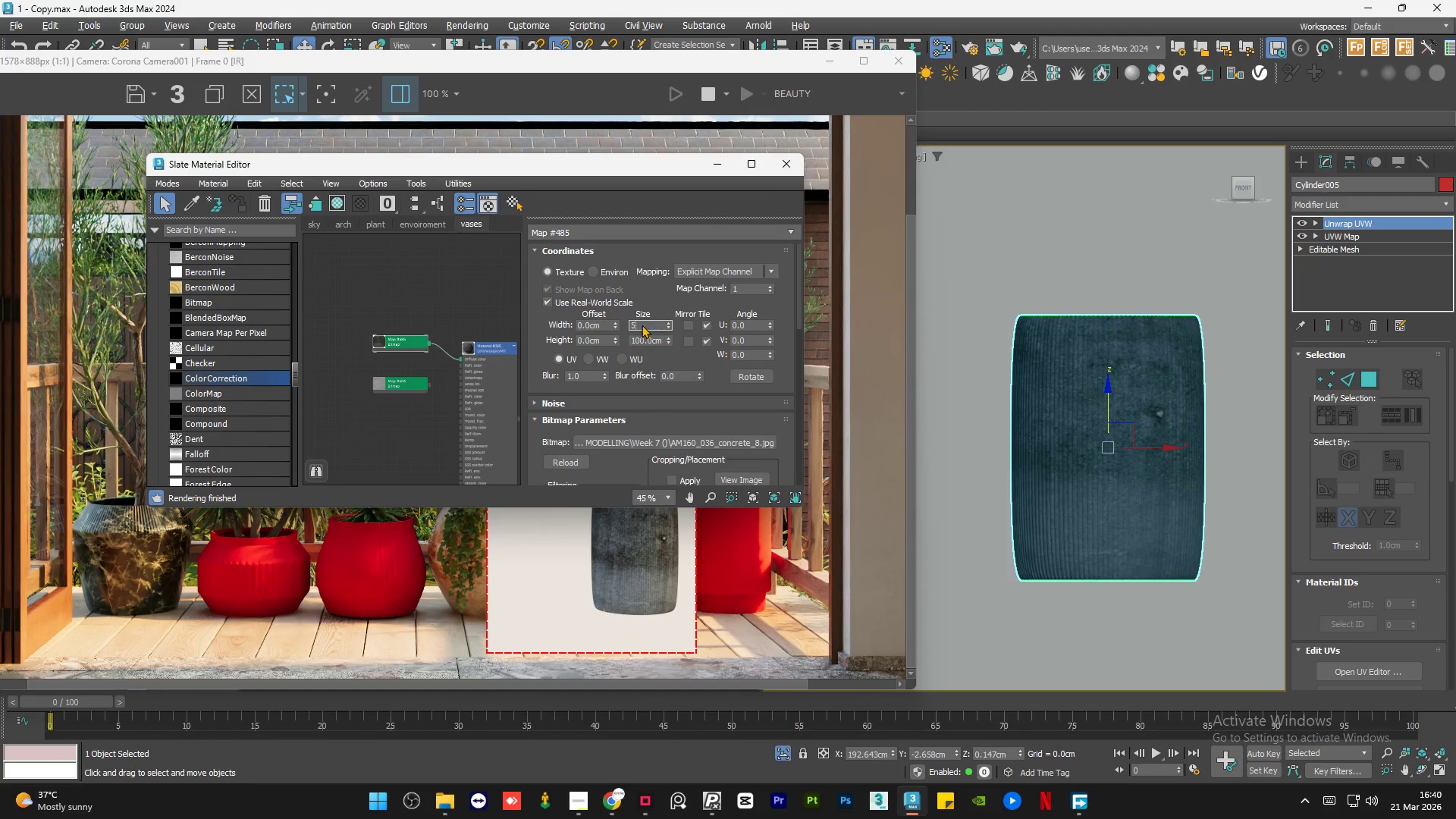 
key(Numpad0)
 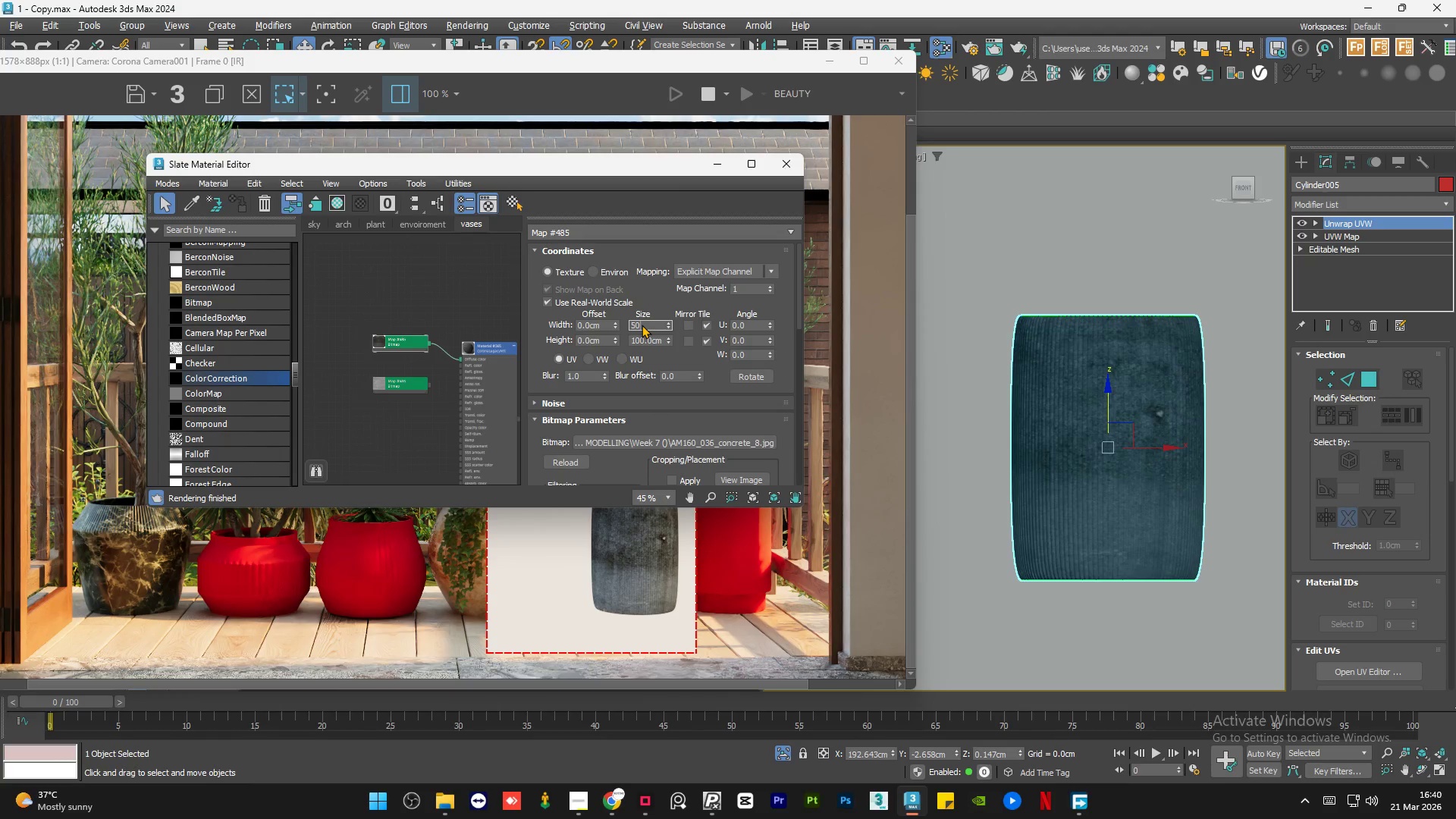 
key(NumpadEnter)
 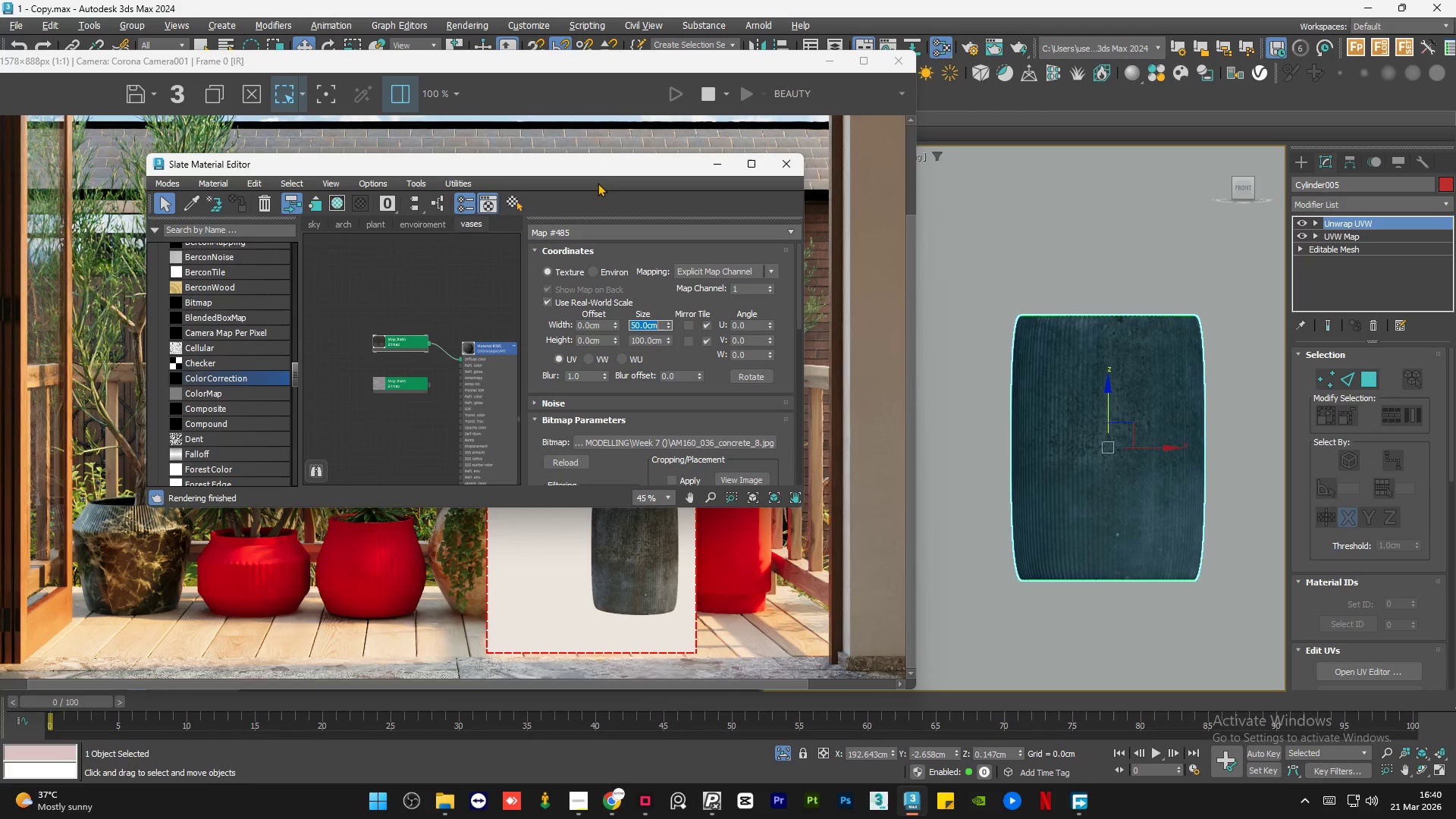 
left_click_drag(start_coordinate=[605, 167], to_coordinate=[478, 129])
 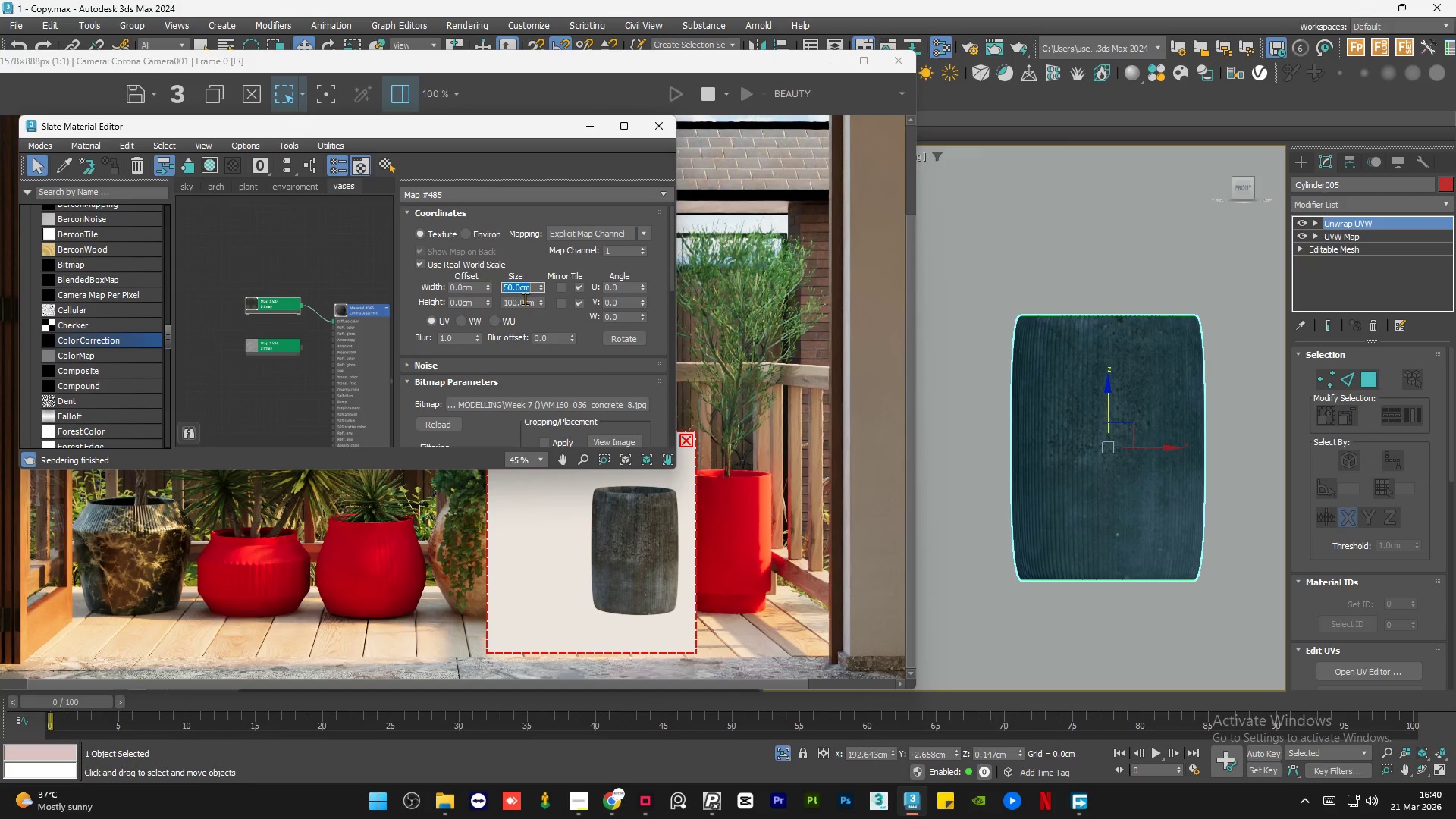 
double_click([525, 299])
 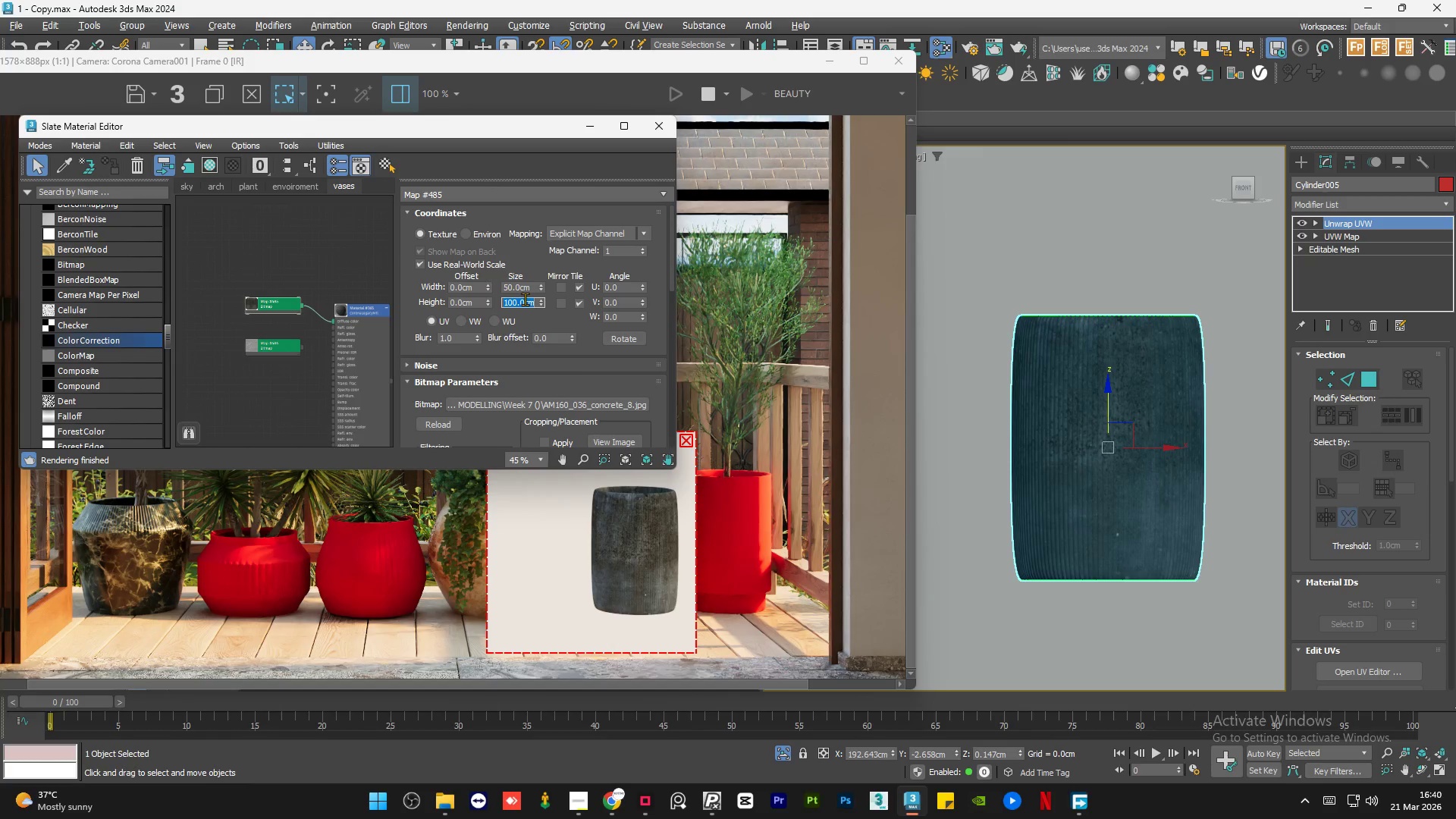 
key(Numpad5)
 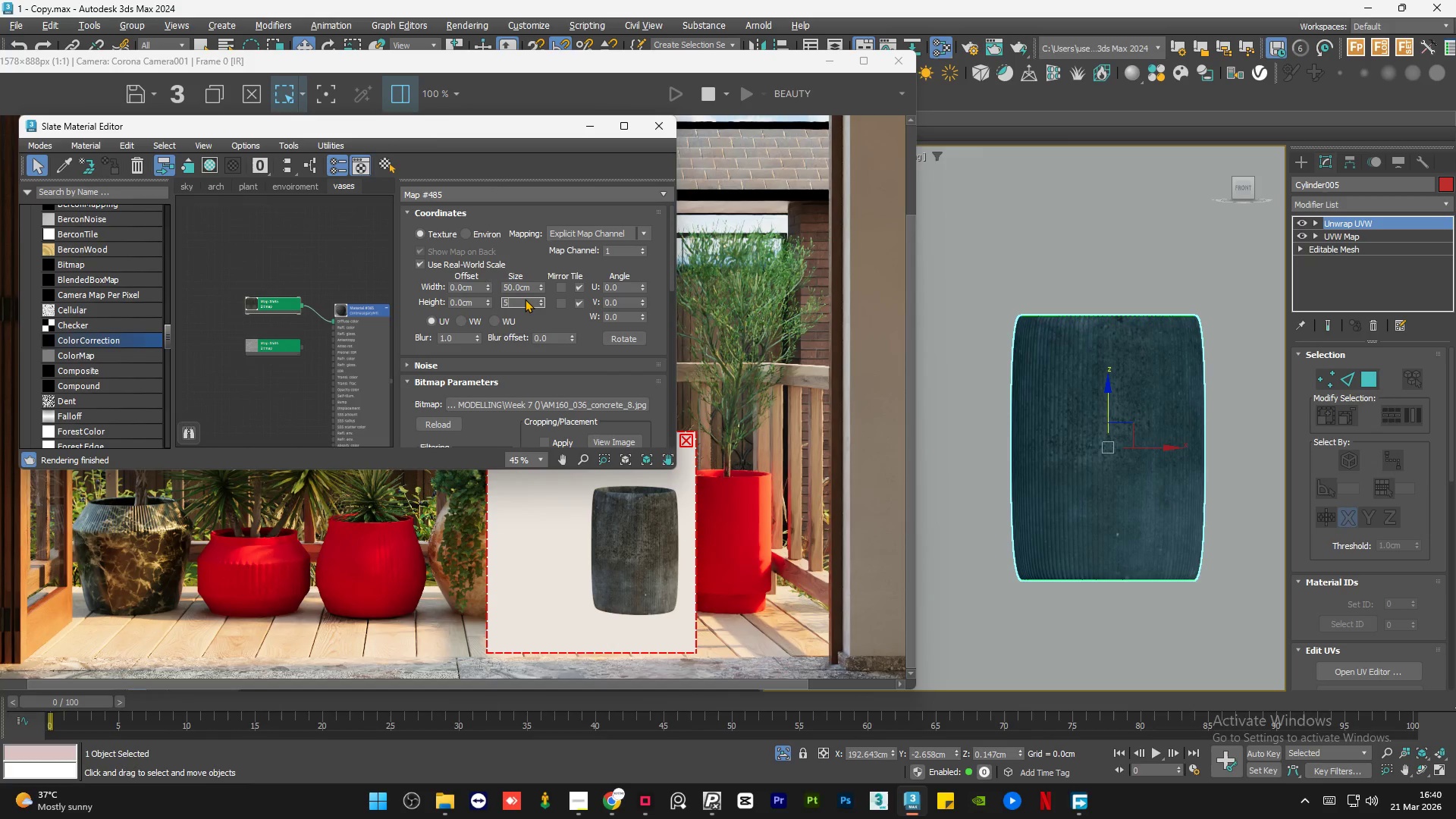 
key(Numpad0)
 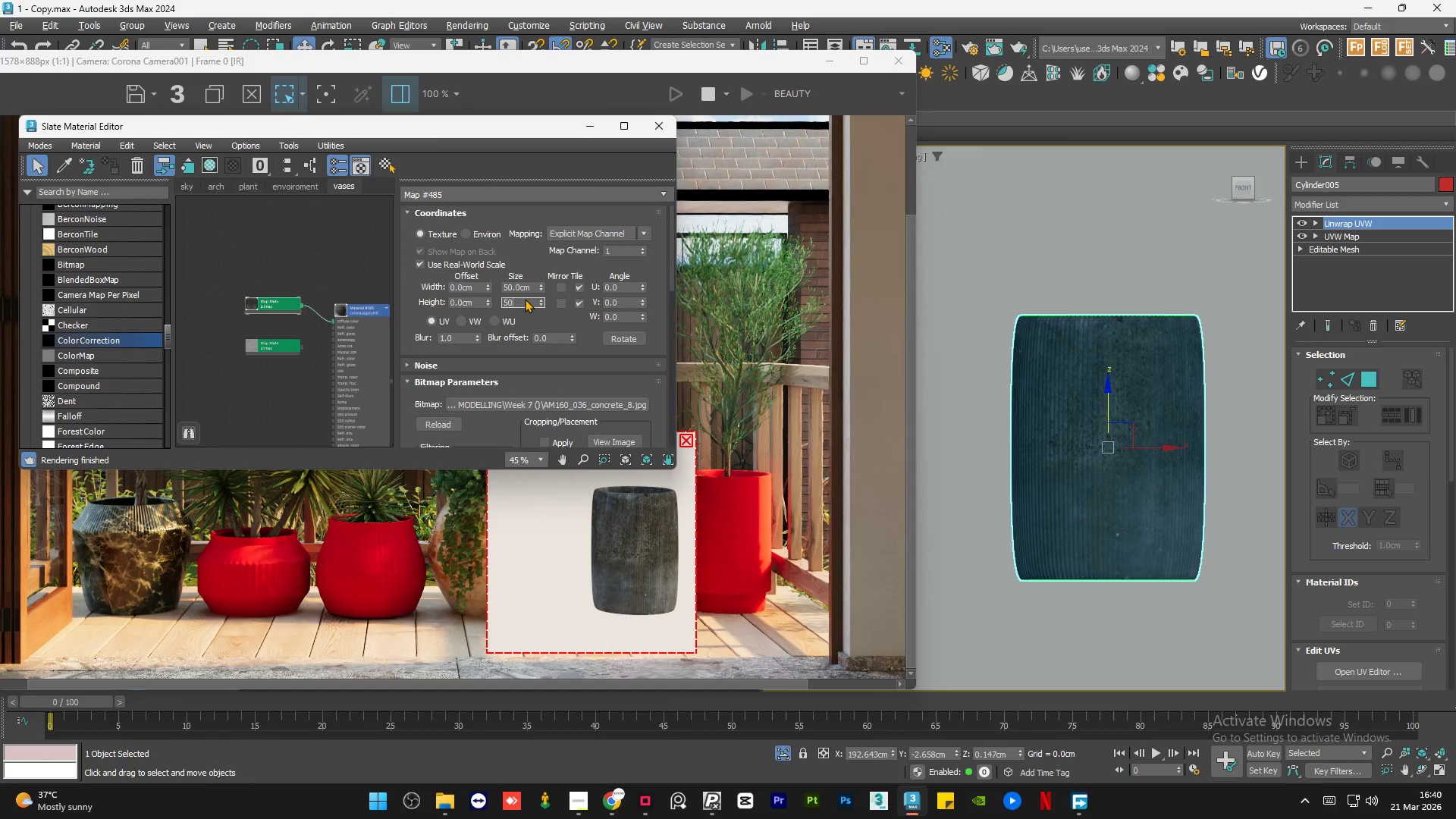 
key(NumpadEnter)
 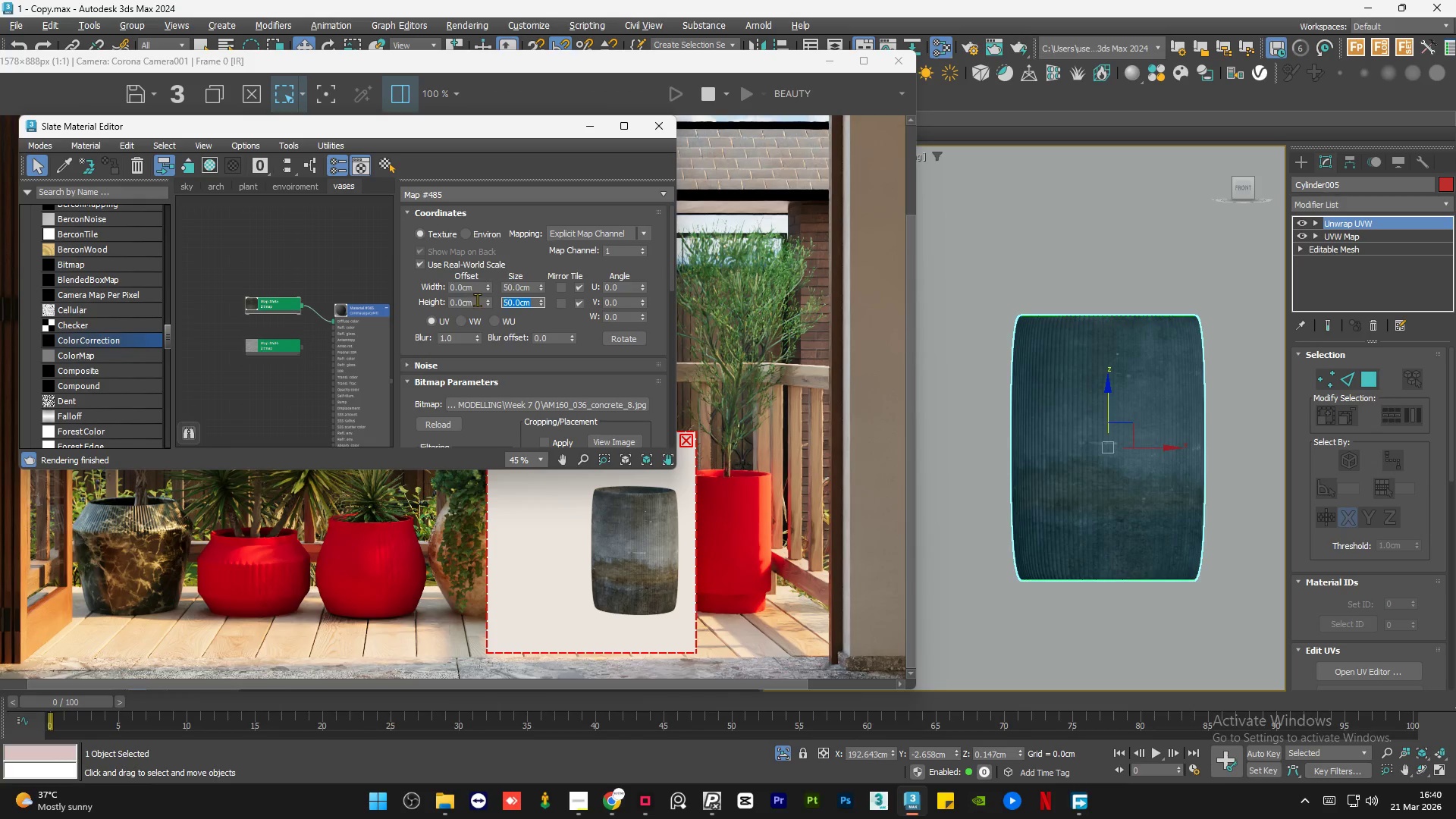 
left_click_drag(start_coordinate=[486, 302], to_coordinate=[488, 282])
 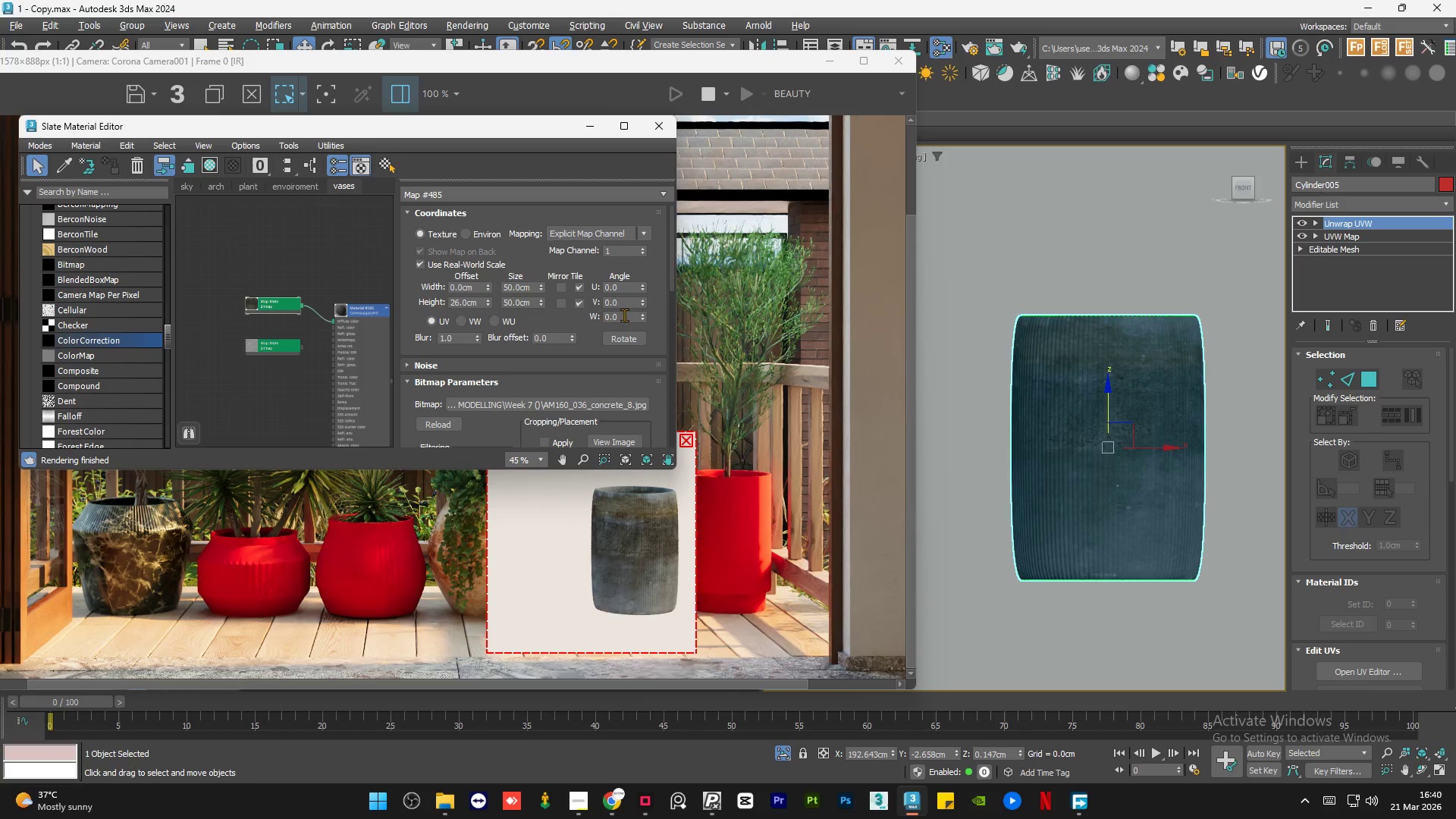 
double_click([624, 315])
 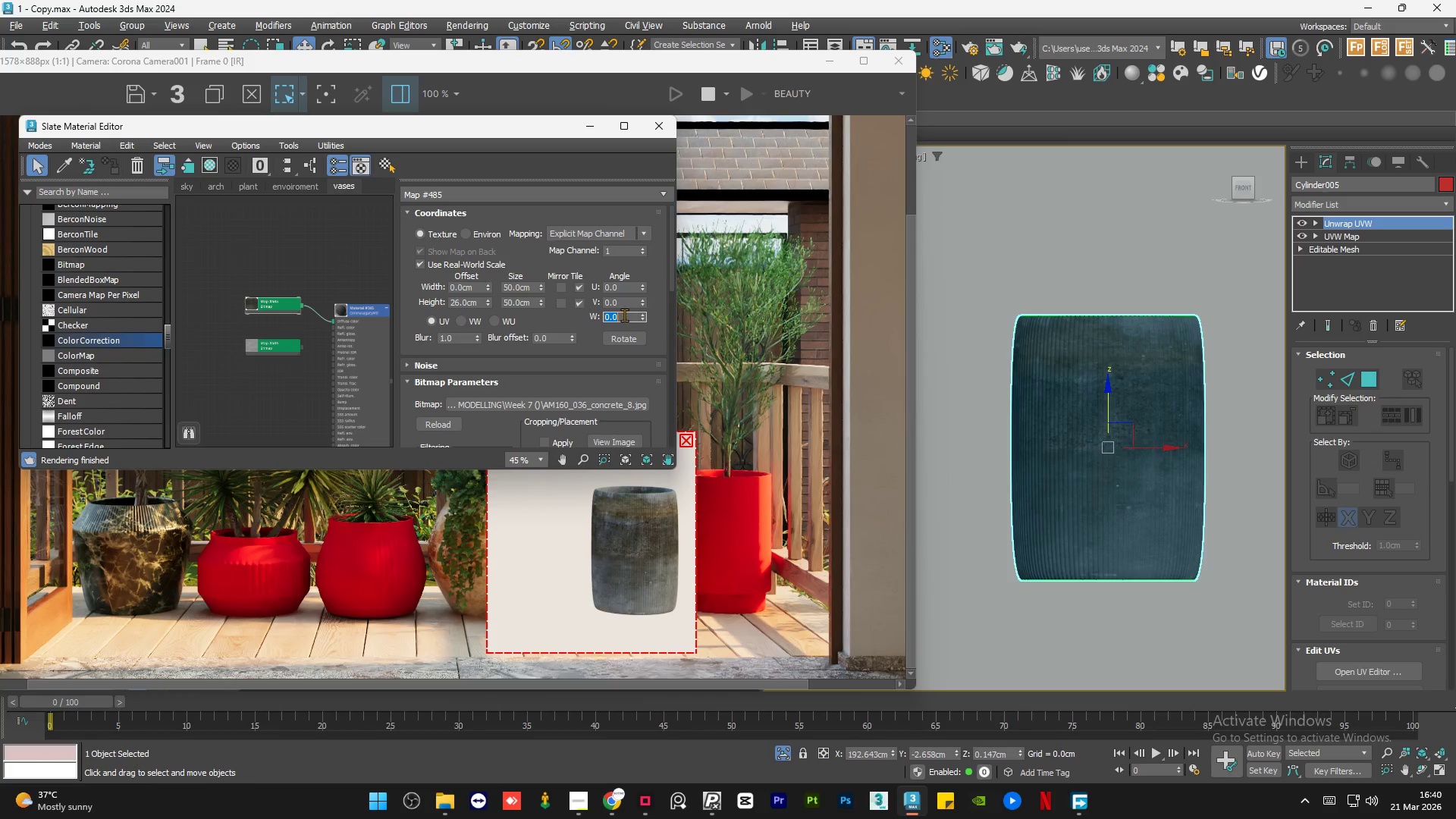 
key(Numpad1)
 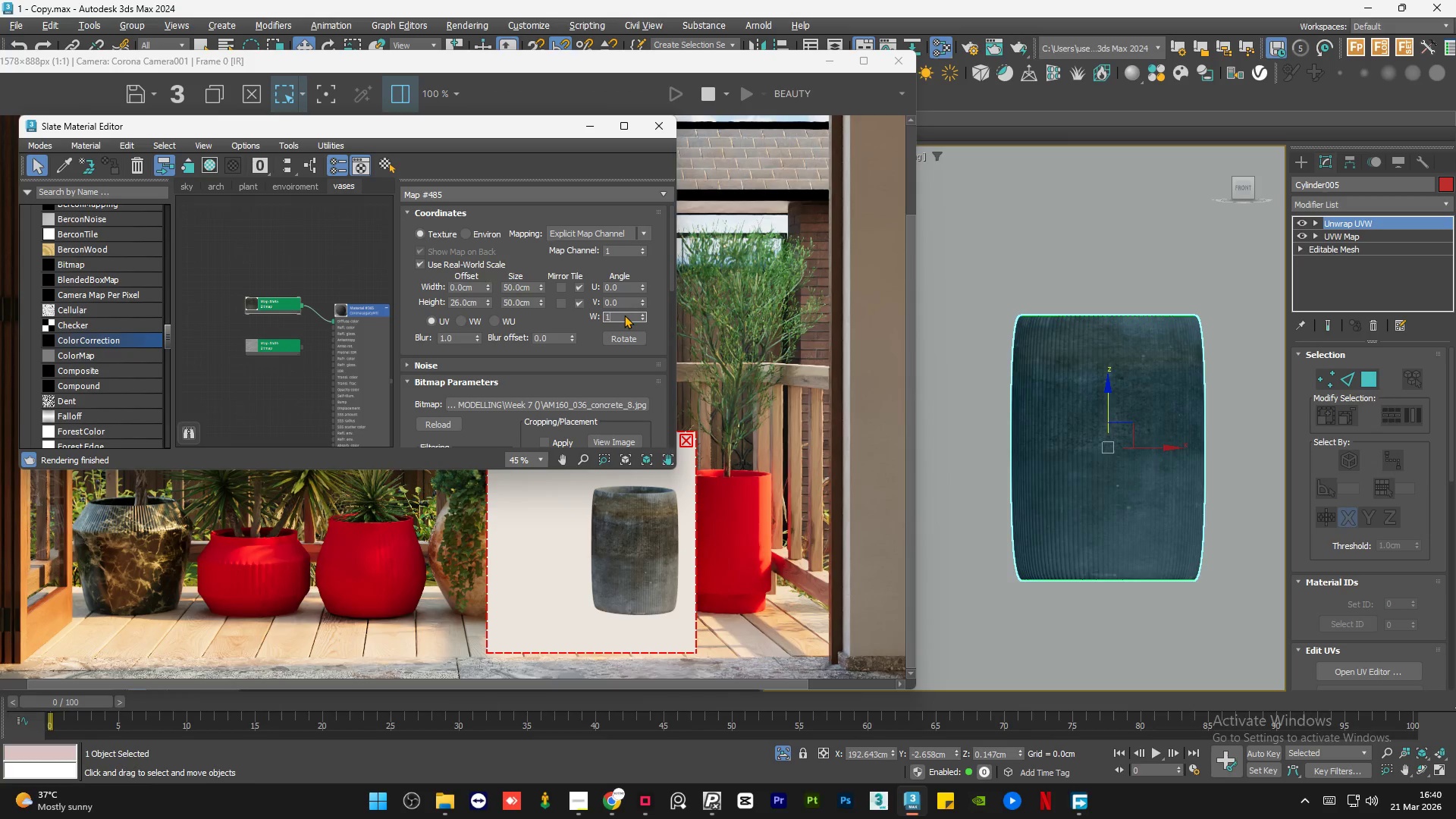 
key(Numpad8)
 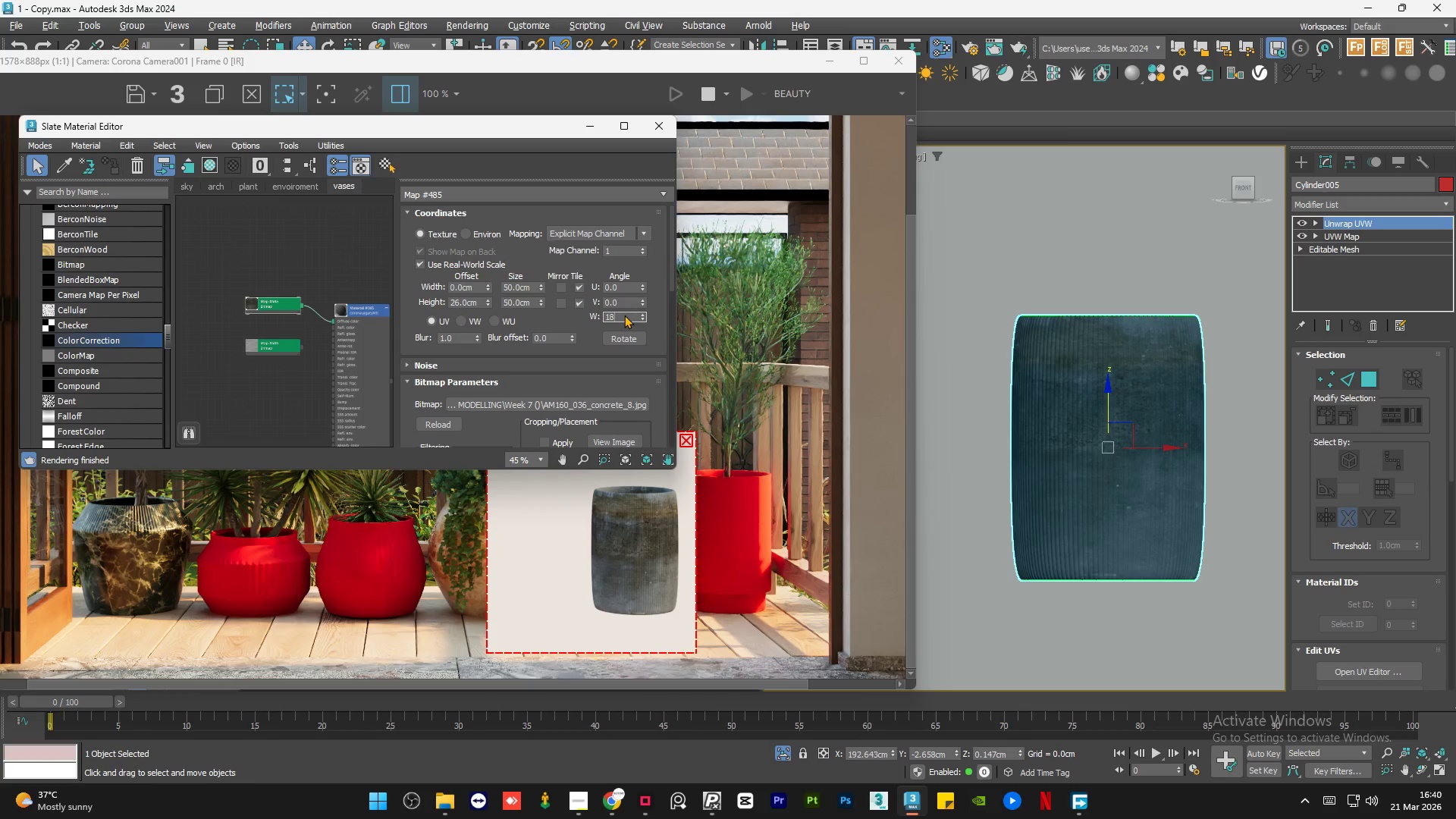 
key(Numpad0)
 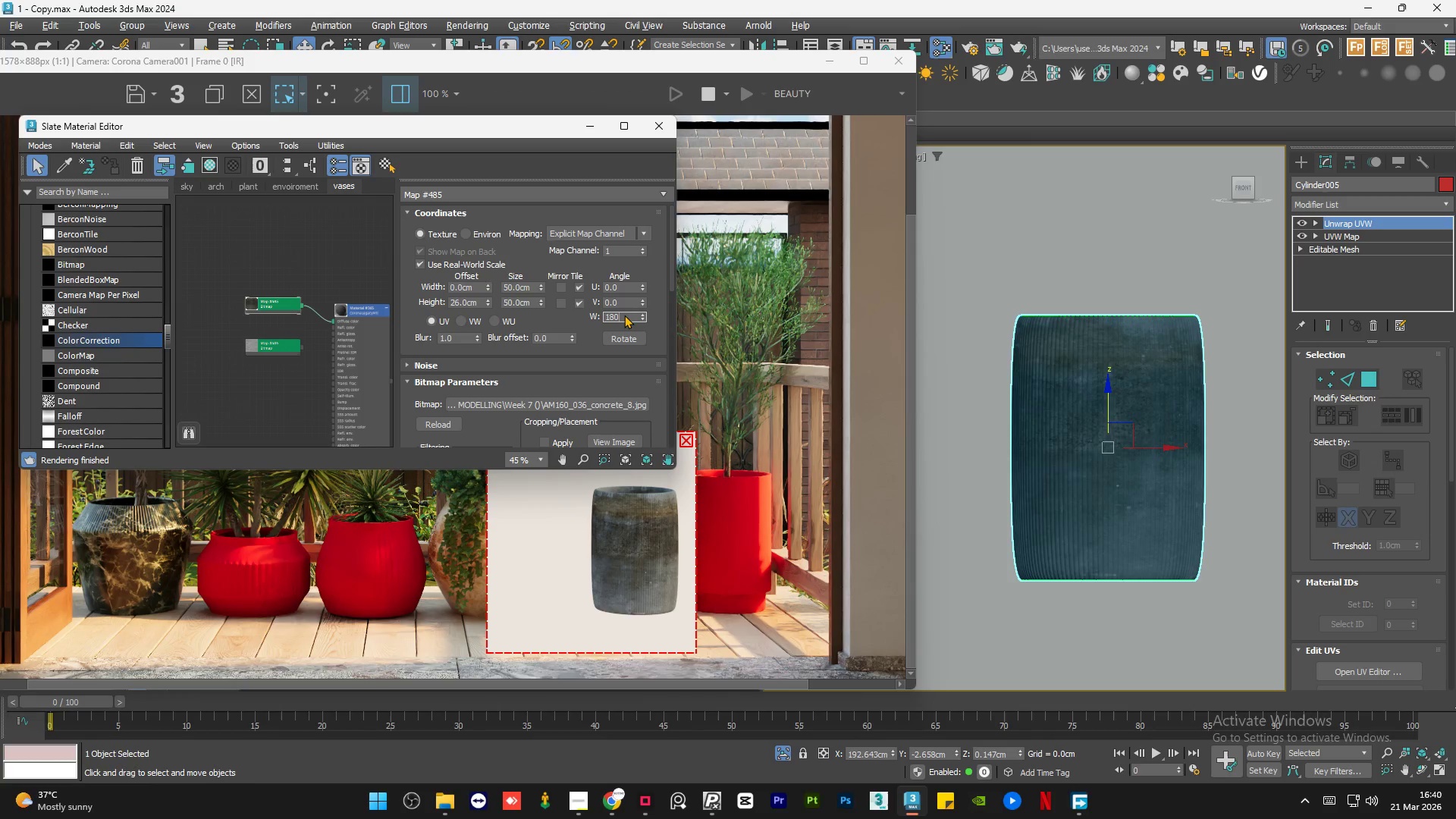 
key(NumpadEnter)
 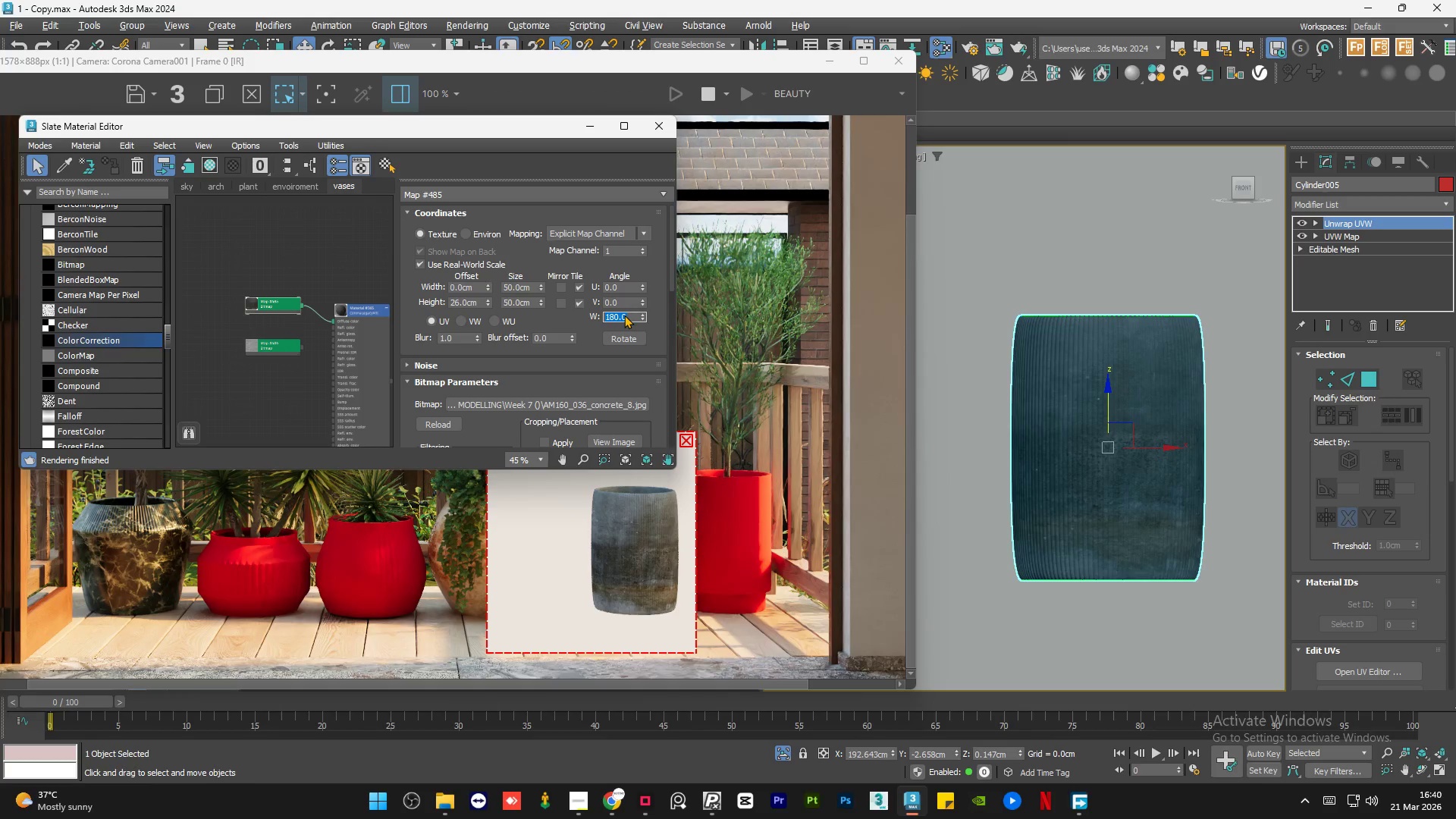 
key(Numpad0)
 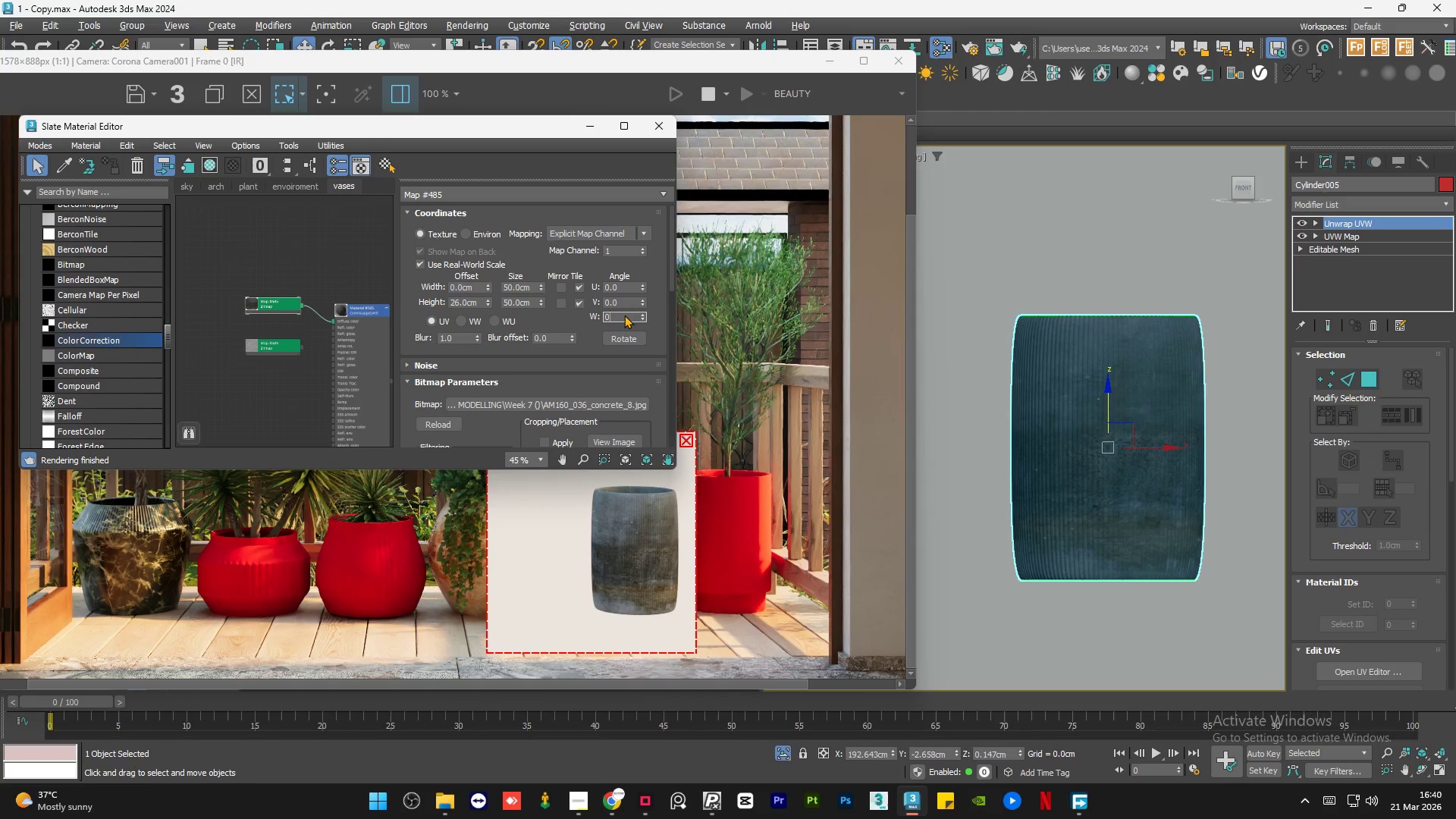 
key(NumpadEnter)
 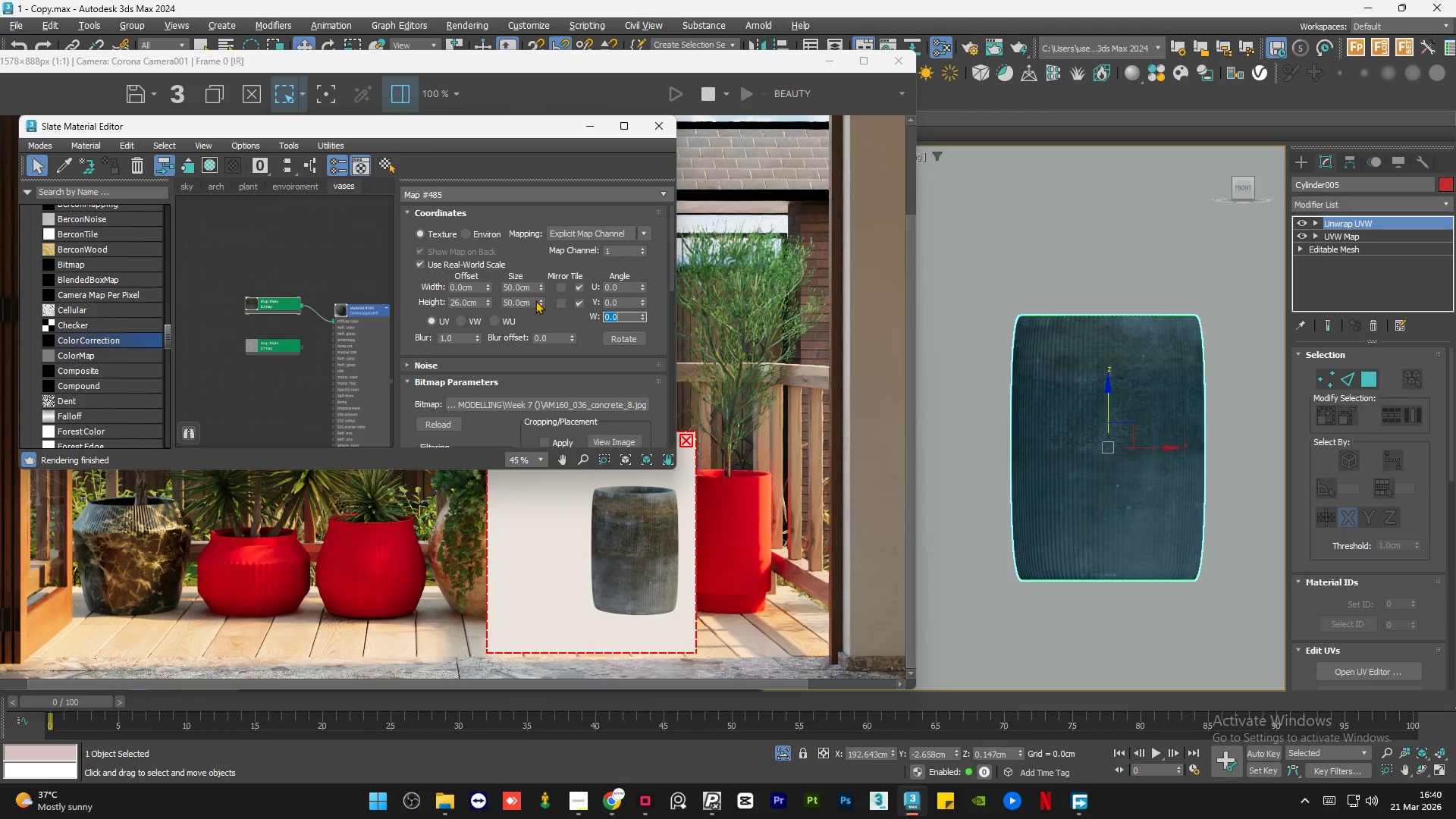 
left_click([486, 299])
 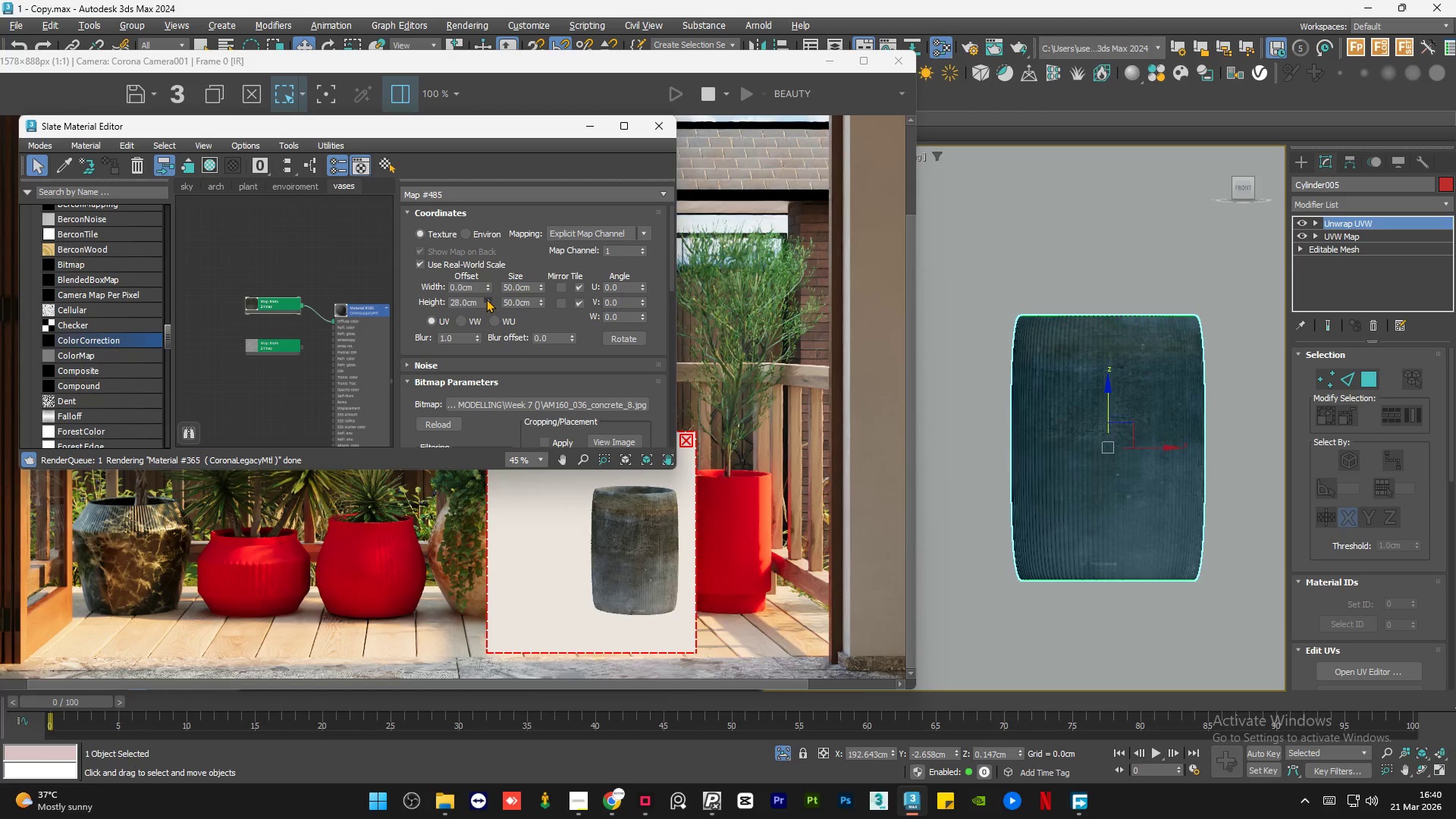 
double_click([486, 299])
 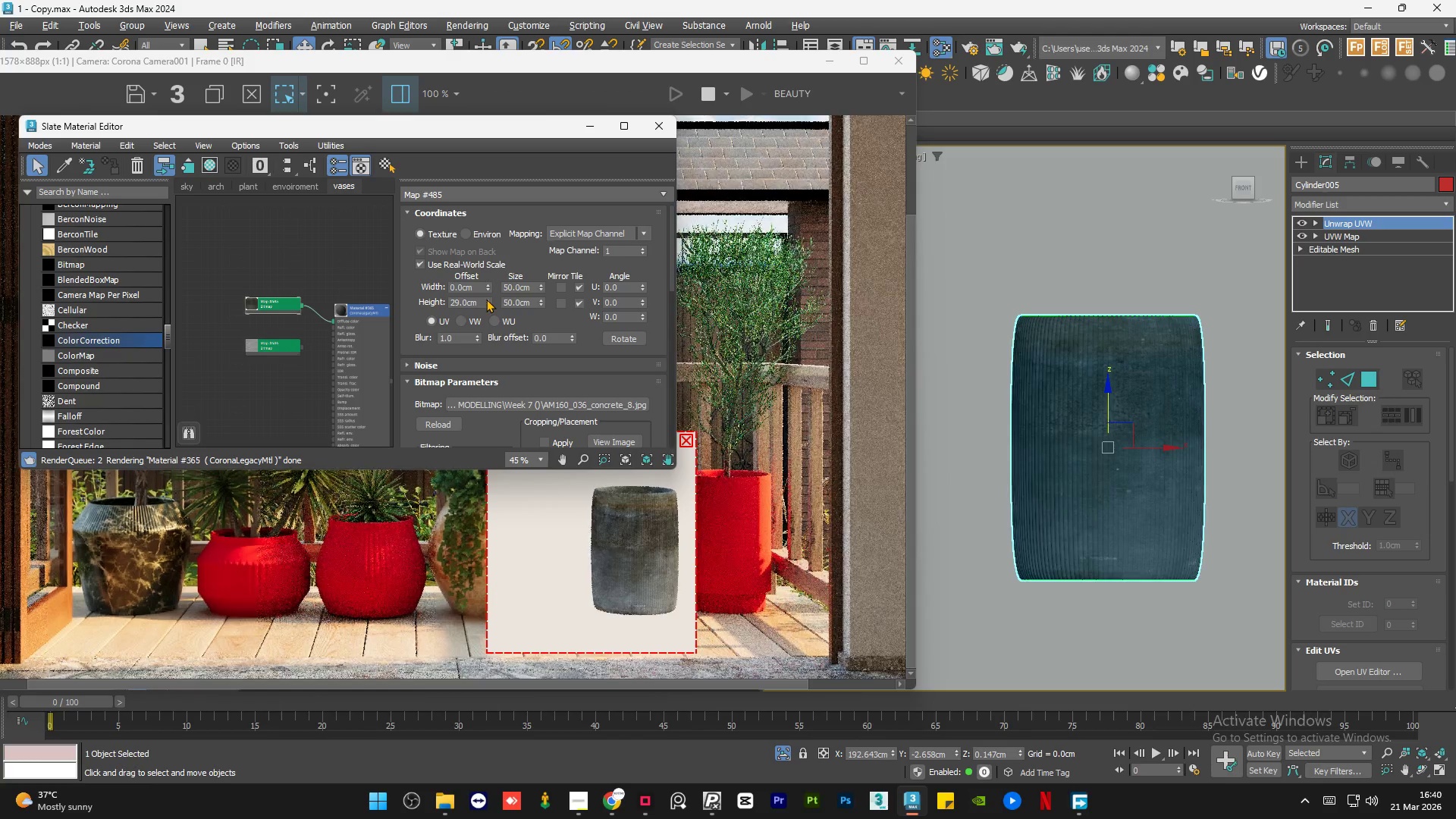 
triple_click([486, 299])
 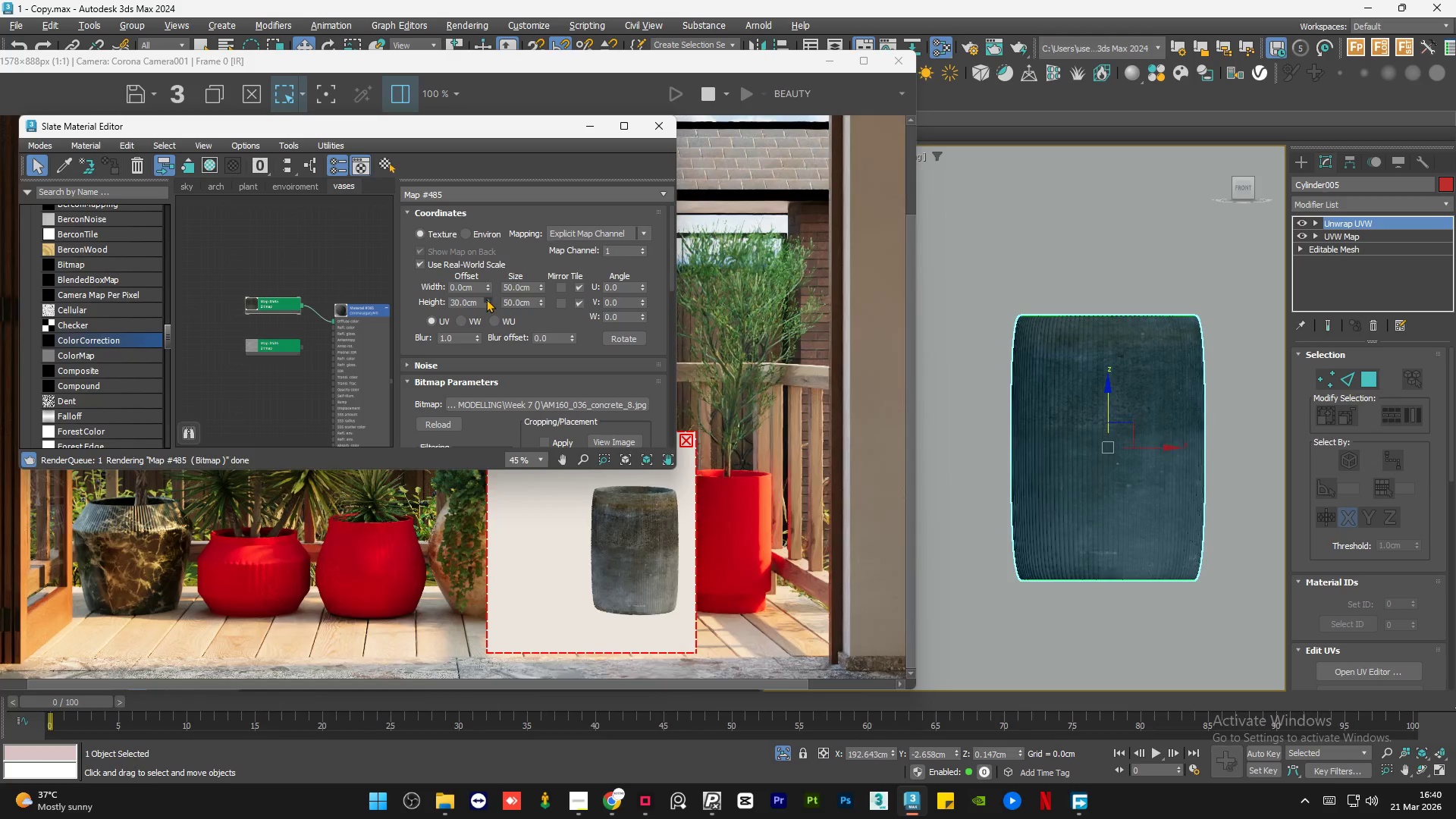 
triple_click([486, 299])
 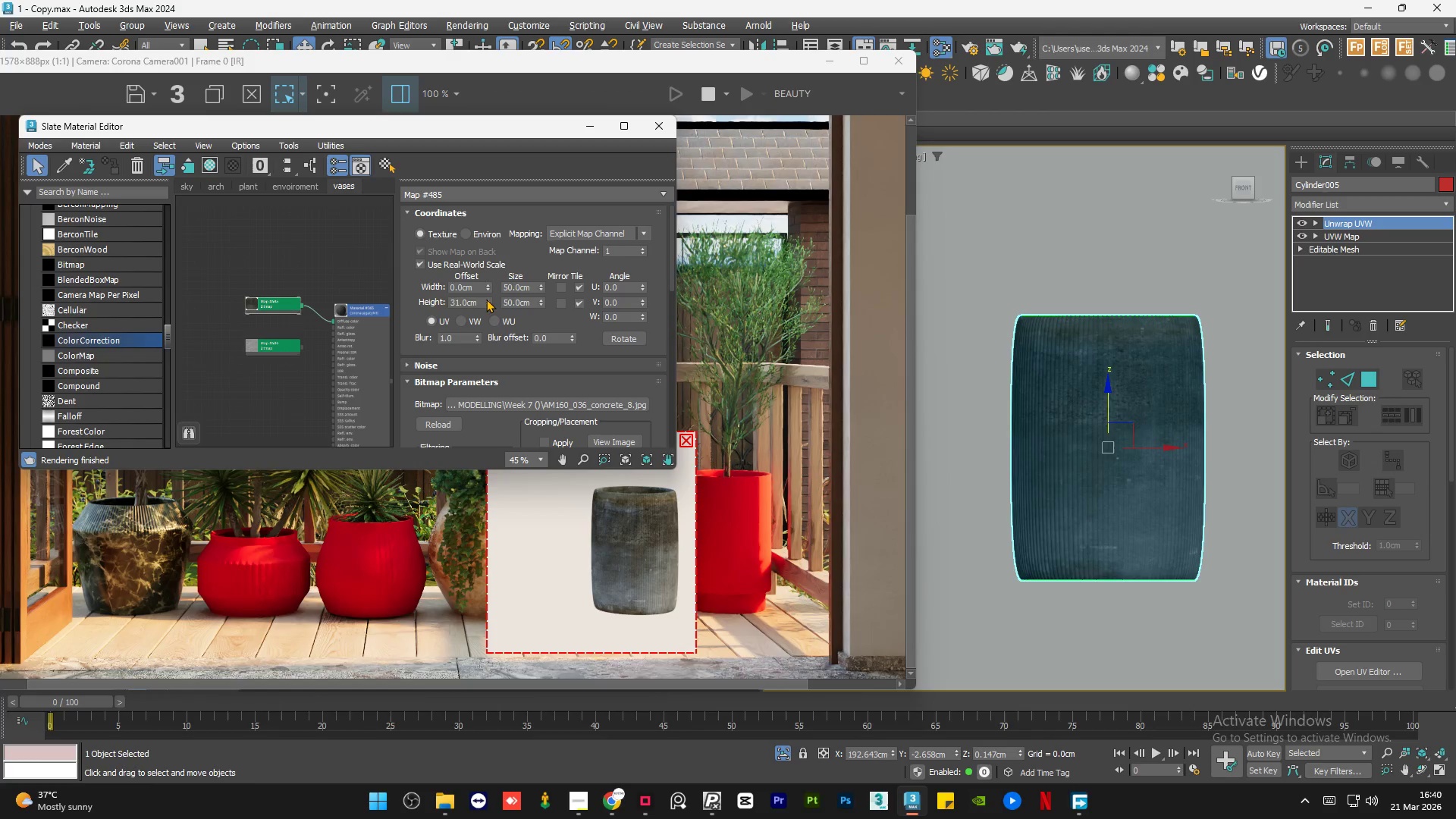 
left_click([487, 286])
 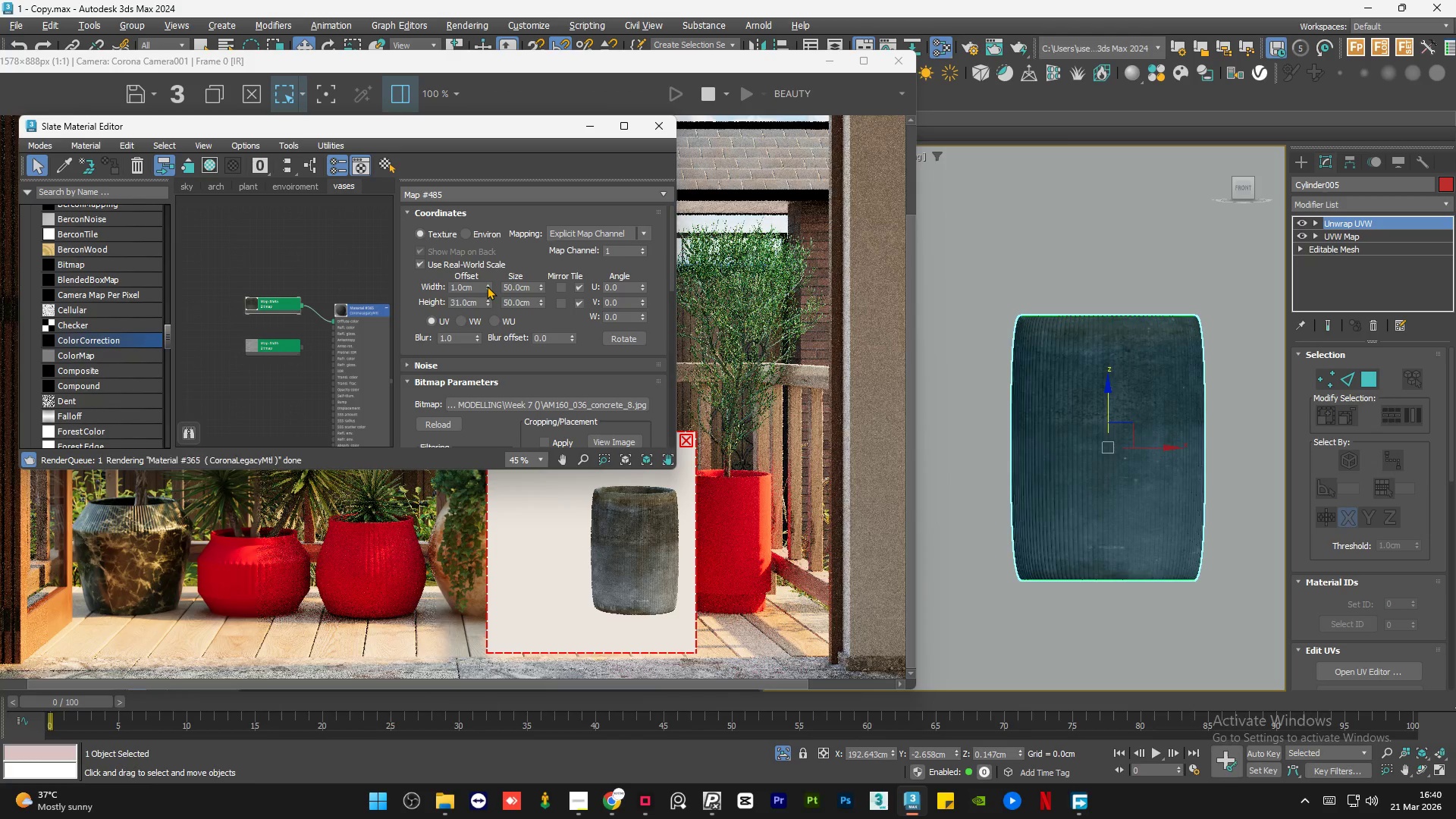 
left_click_drag(start_coordinate=[487, 286], to_coordinate=[491, 261])
 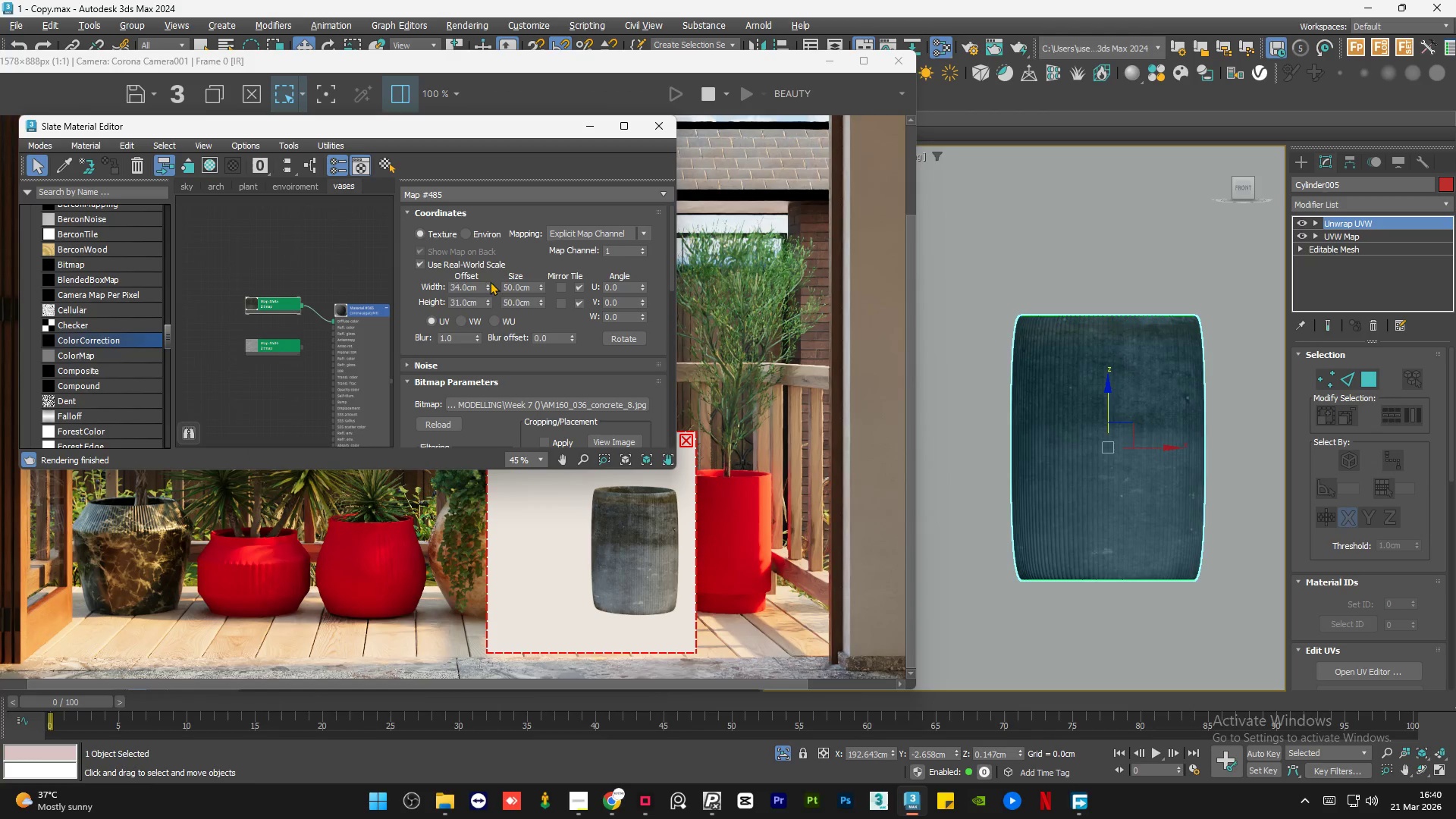 
right_click([488, 285])
 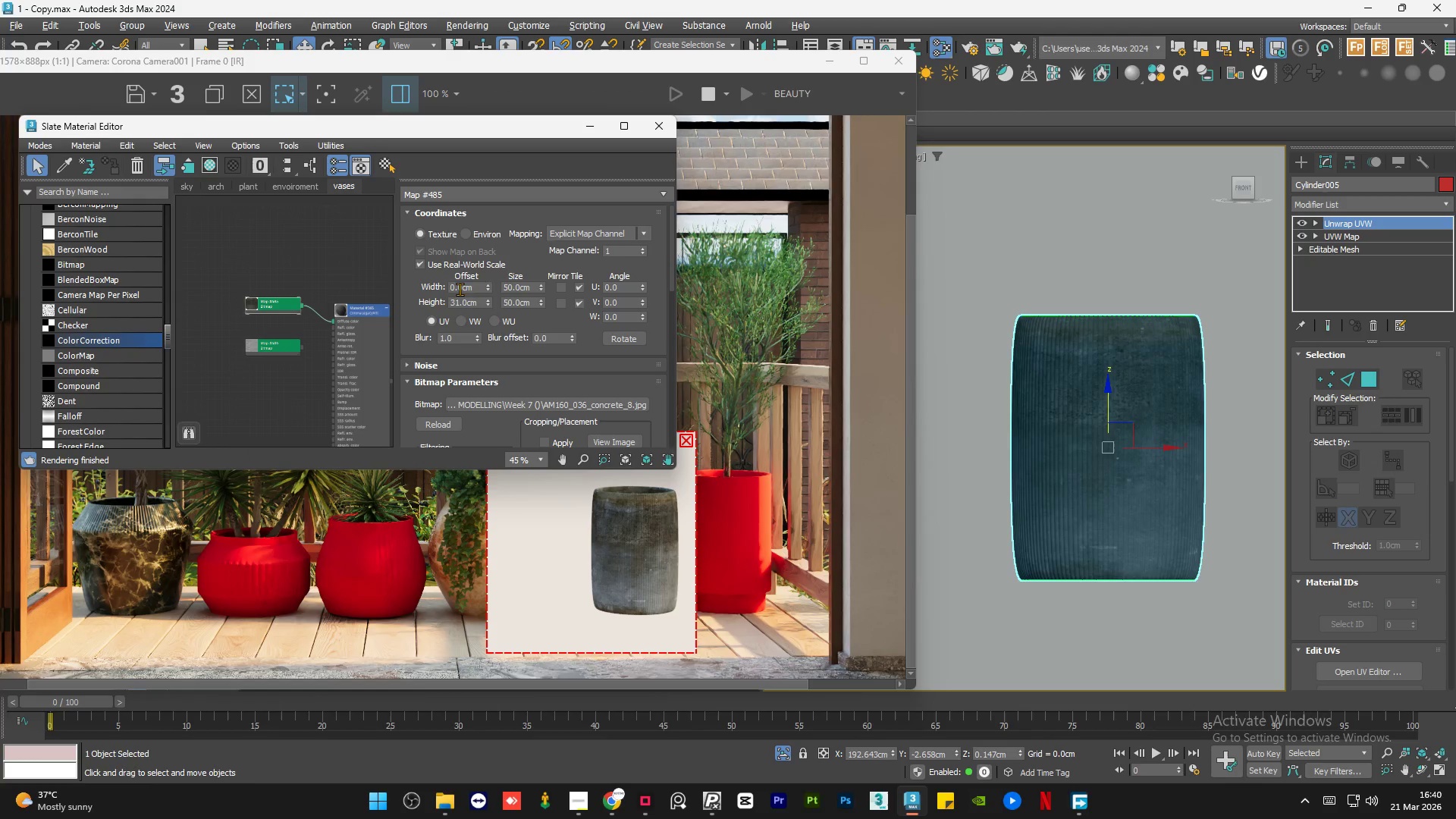 
scroll: coordinate [323, 292], scroll_direction: none, amount: 0.0
 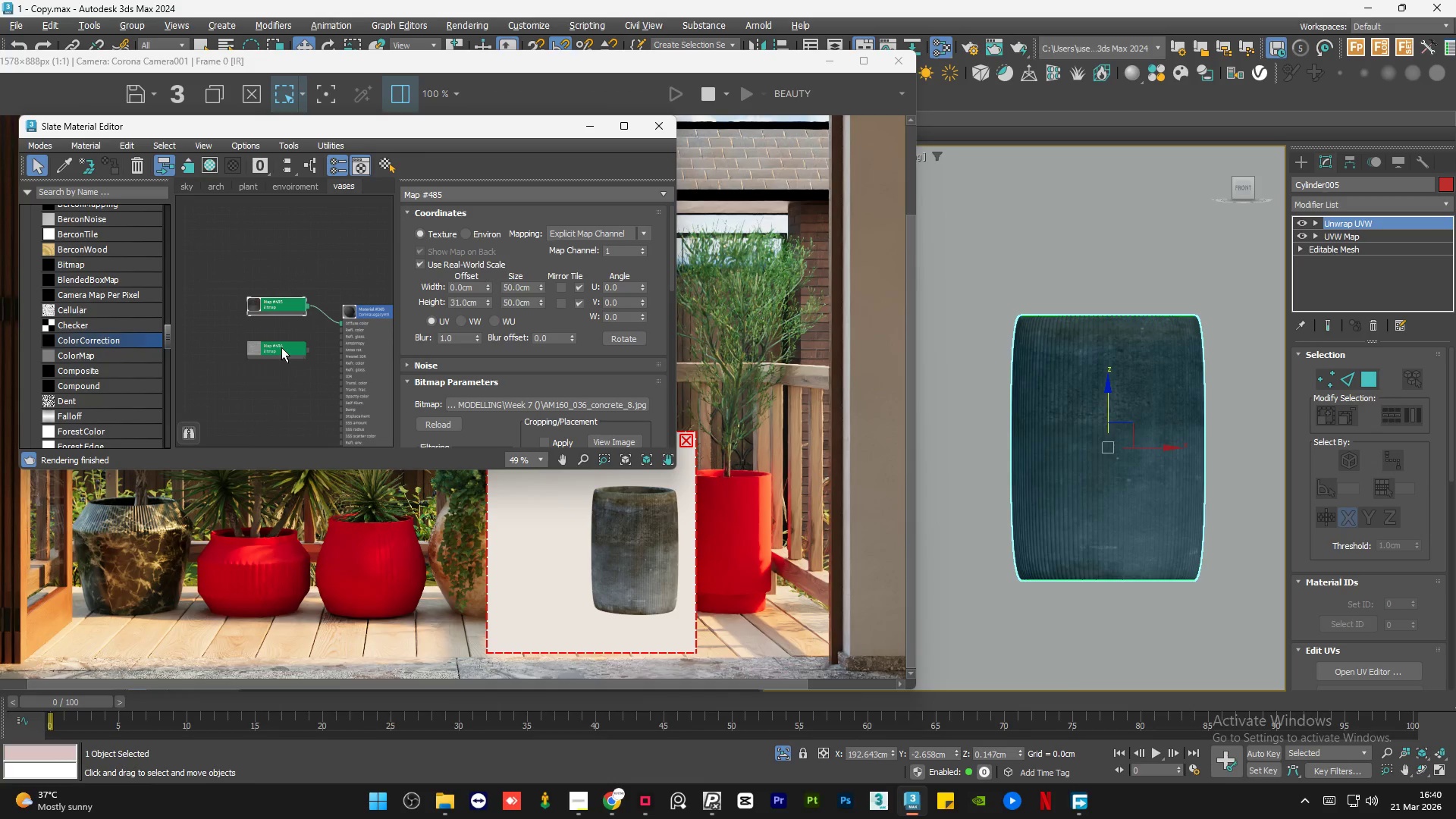 
left_click_drag(start_coordinate=[281, 347], to_coordinate=[279, 356])
 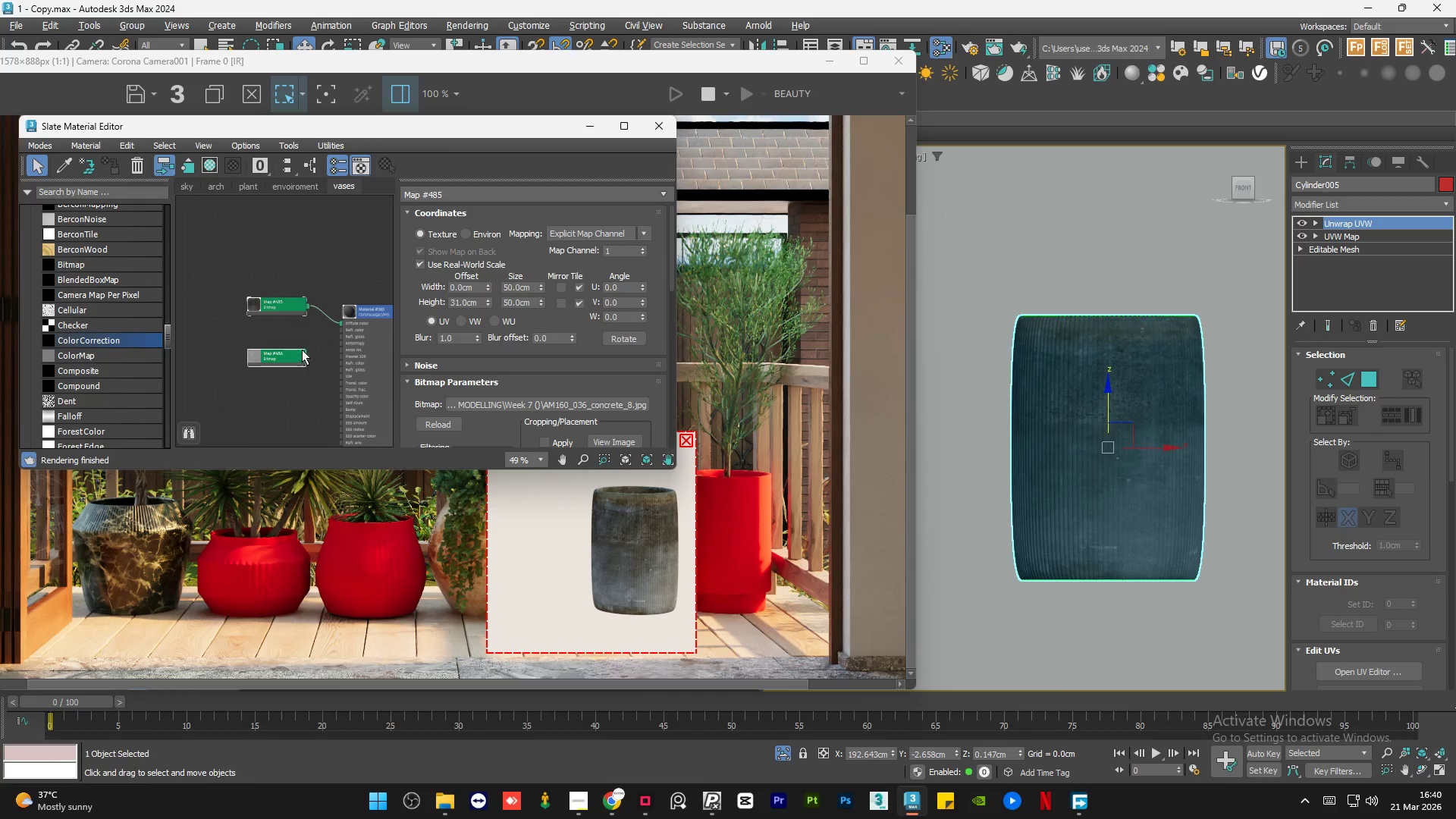 
scroll: coordinate [312, 346], scroll_direction: up, amount: 3.0
 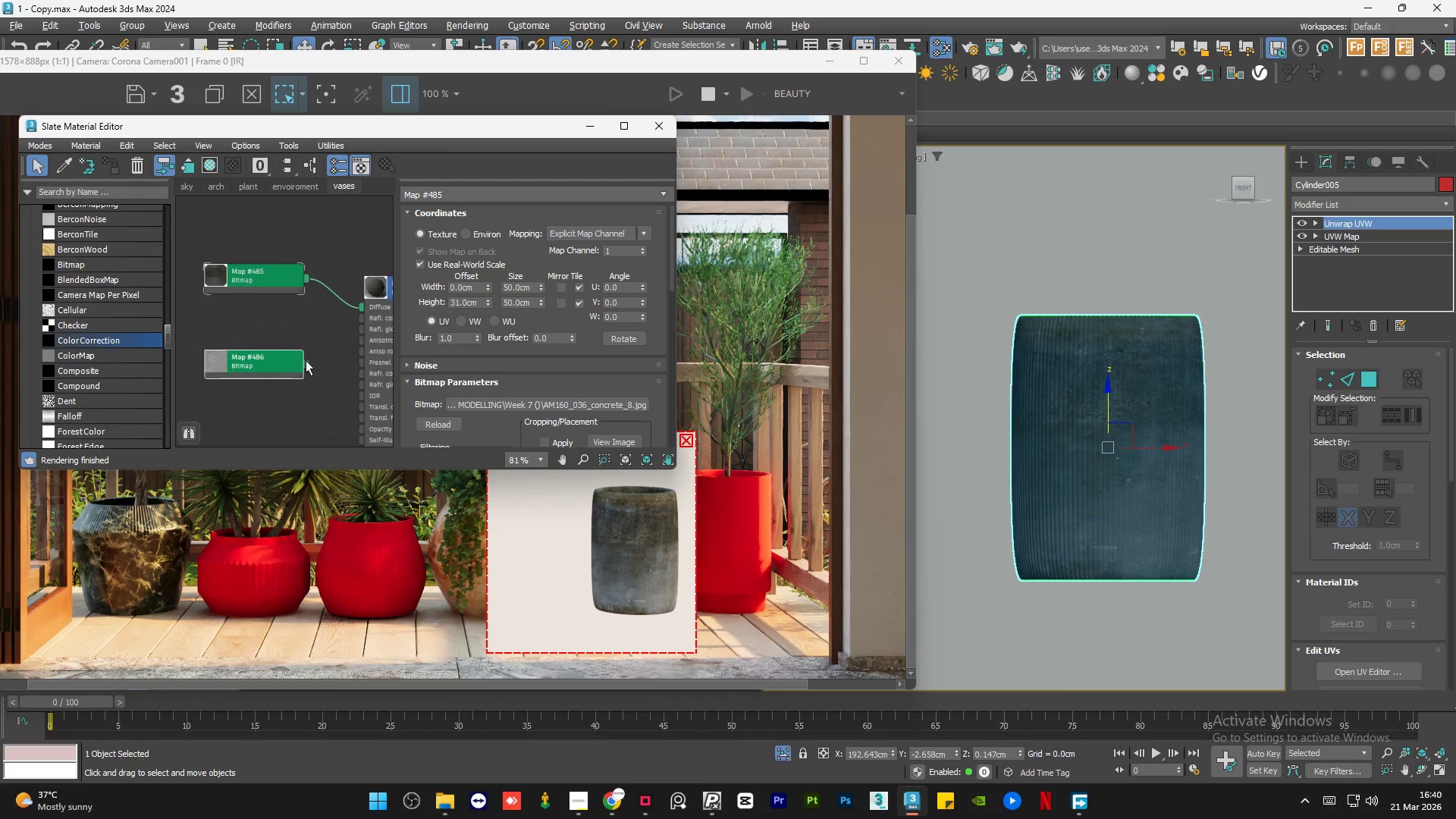 
left_click_drag(start_coordinate=[305, 360], to_coordinate=[362, 308])
 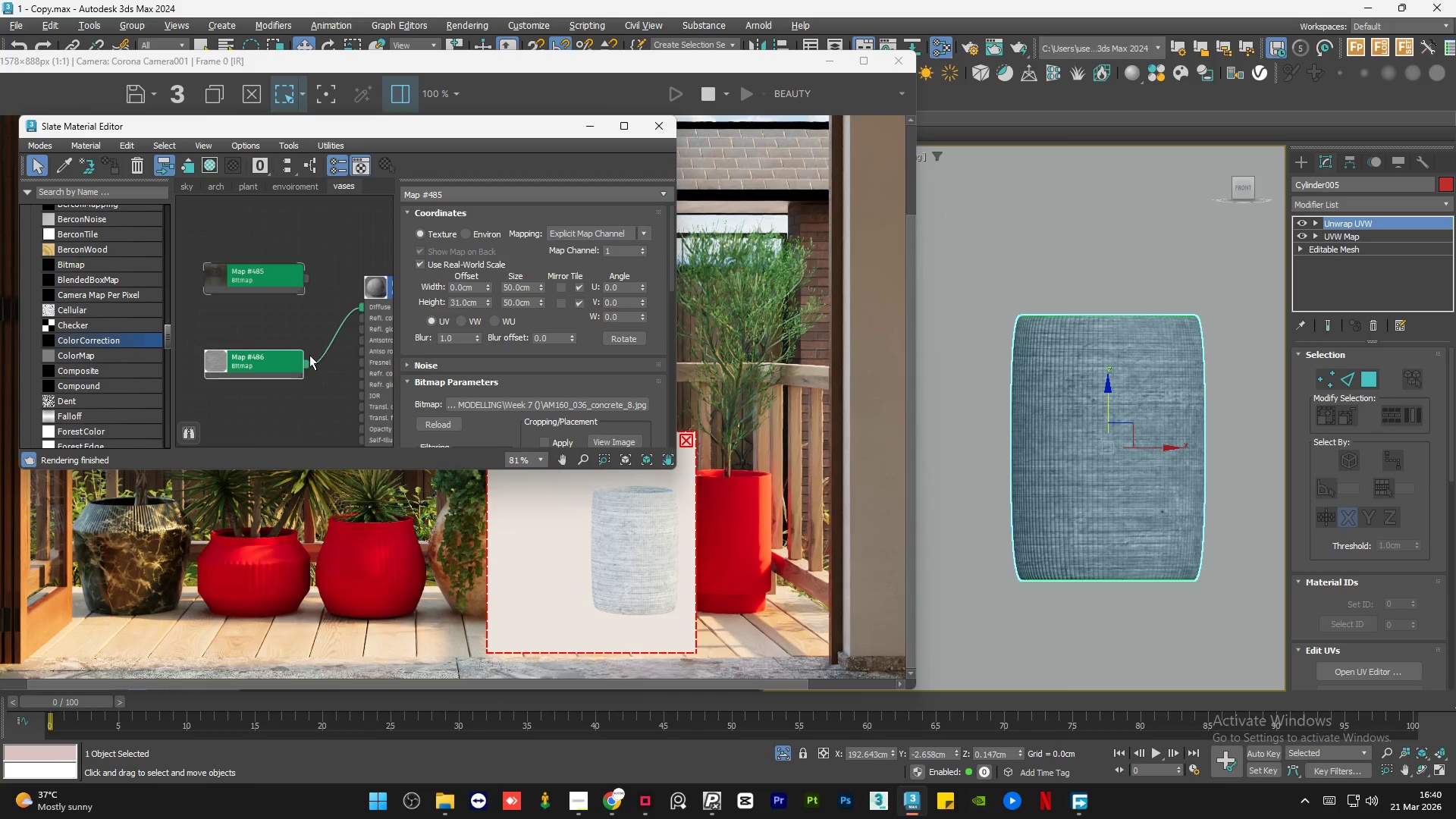 
double_click([273, 363])
 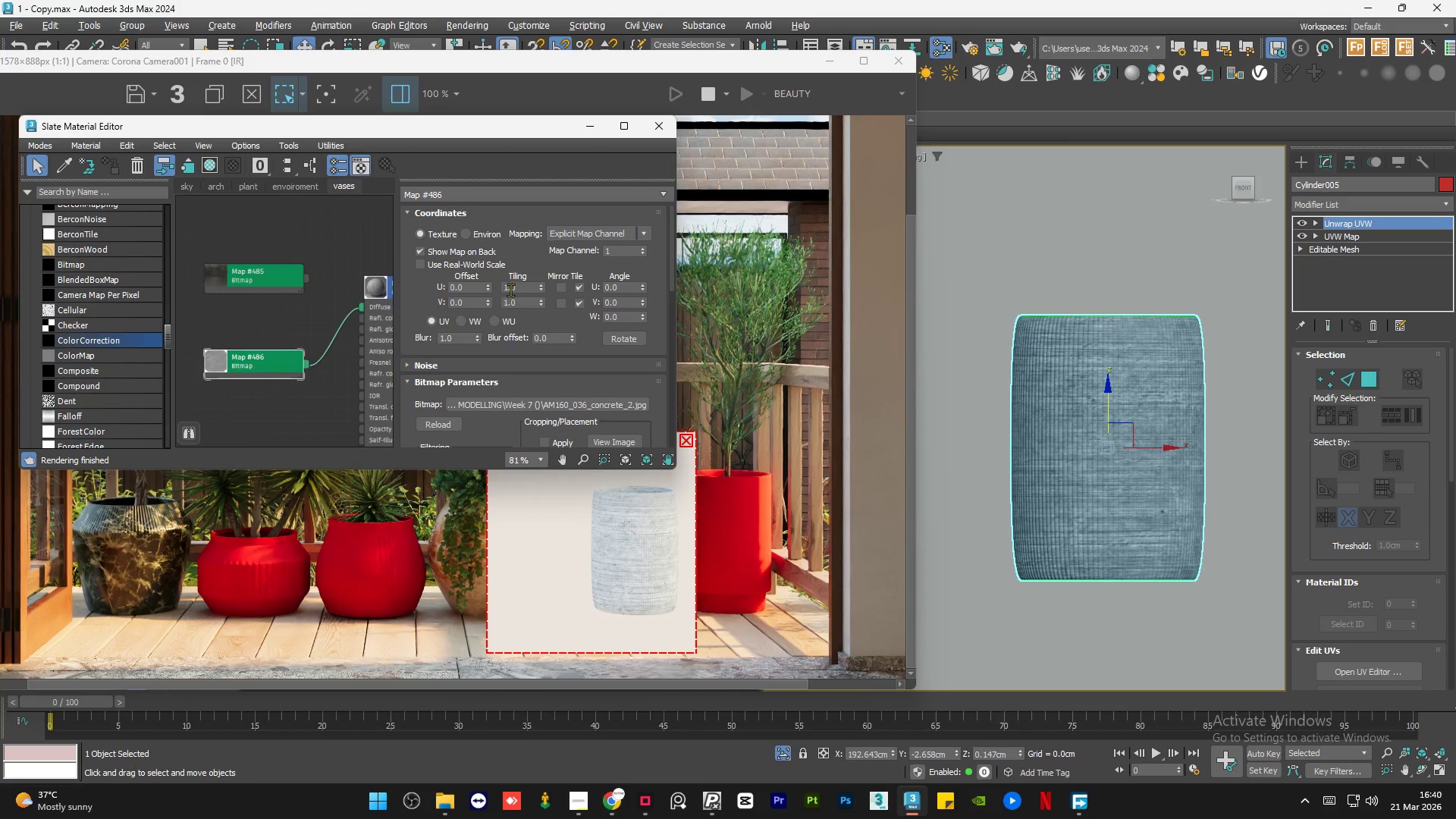 
left_click([458, 267])
 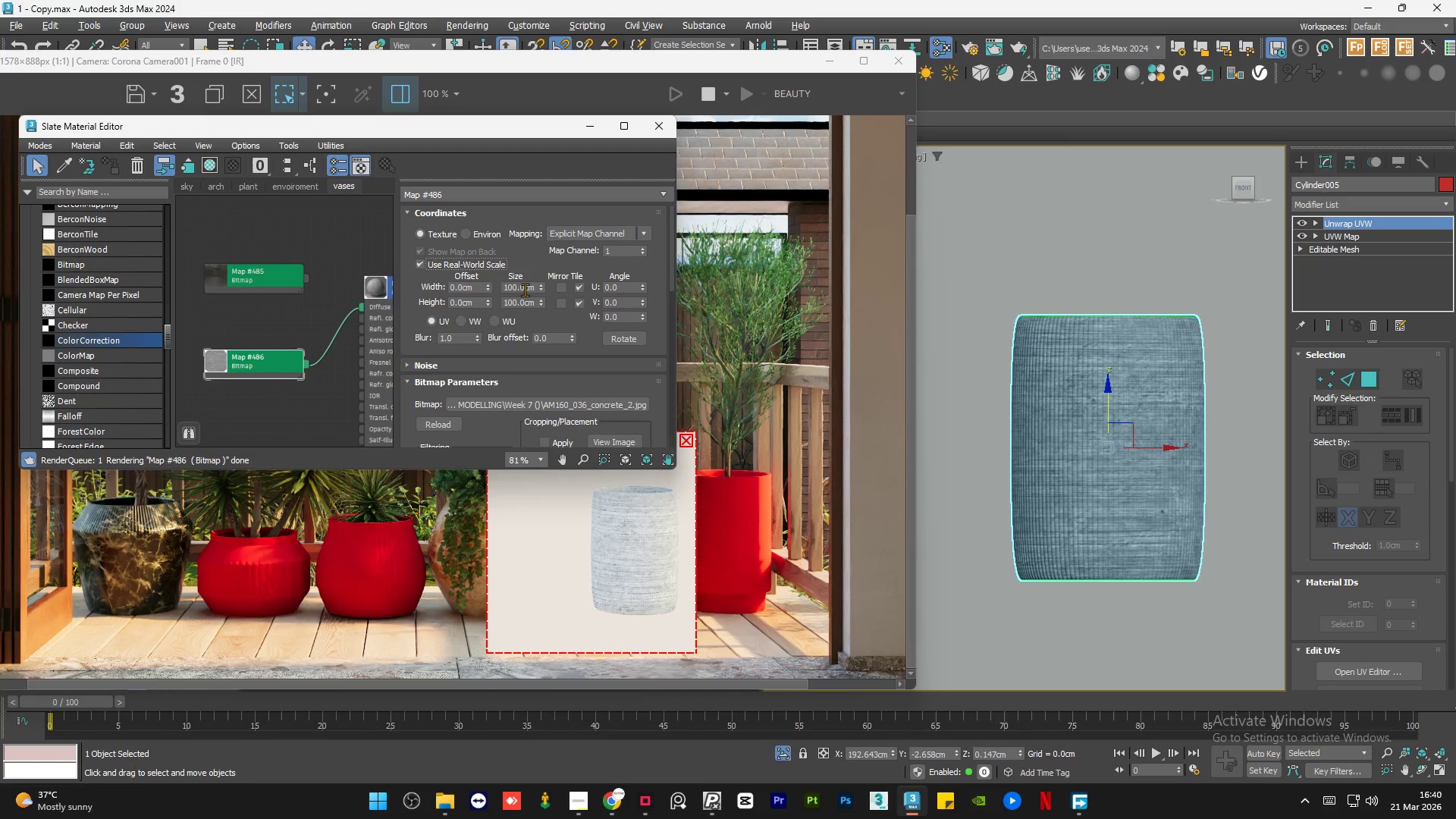 
double_click([526, 290])
 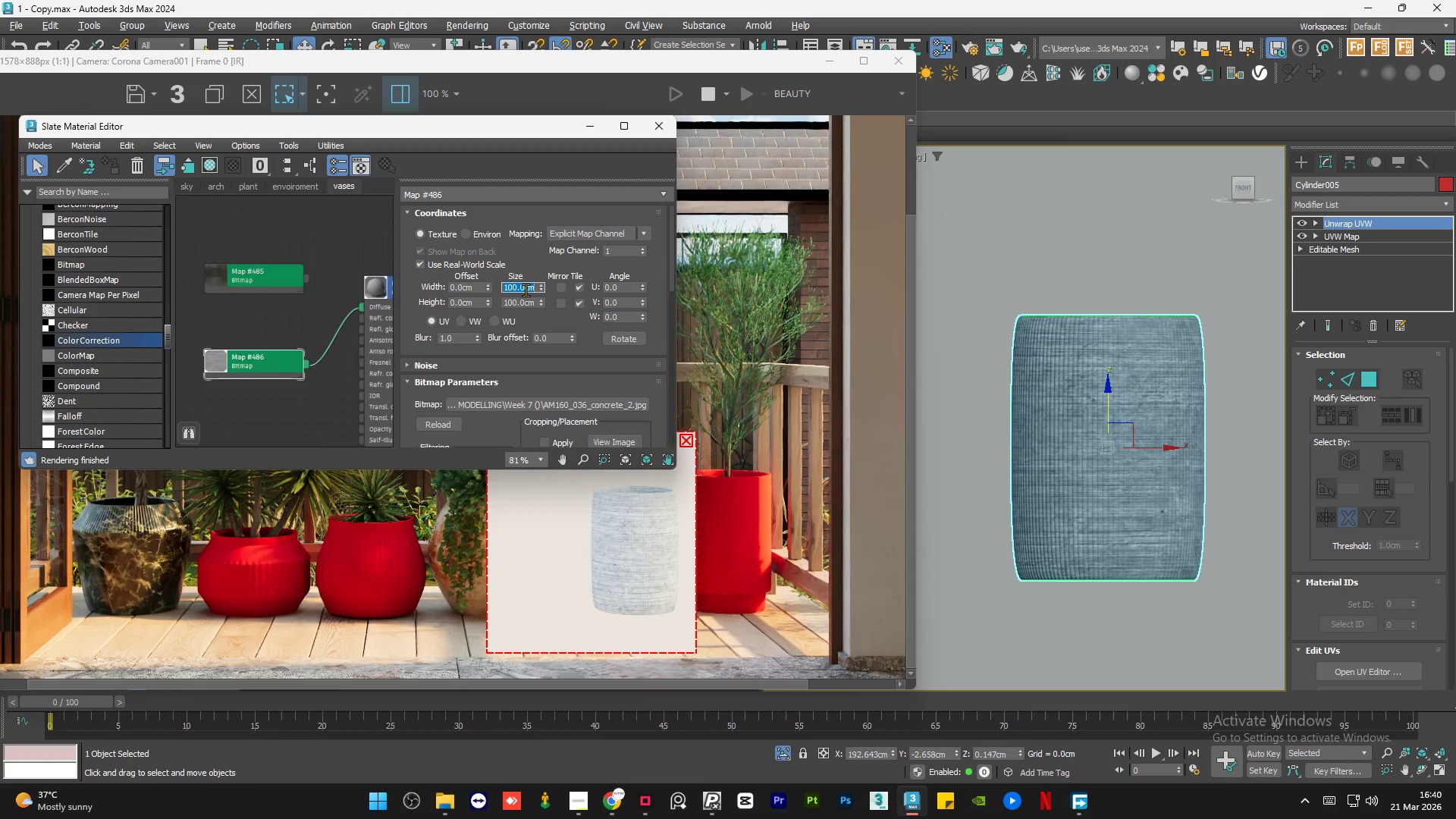 
key(Numpad5)
 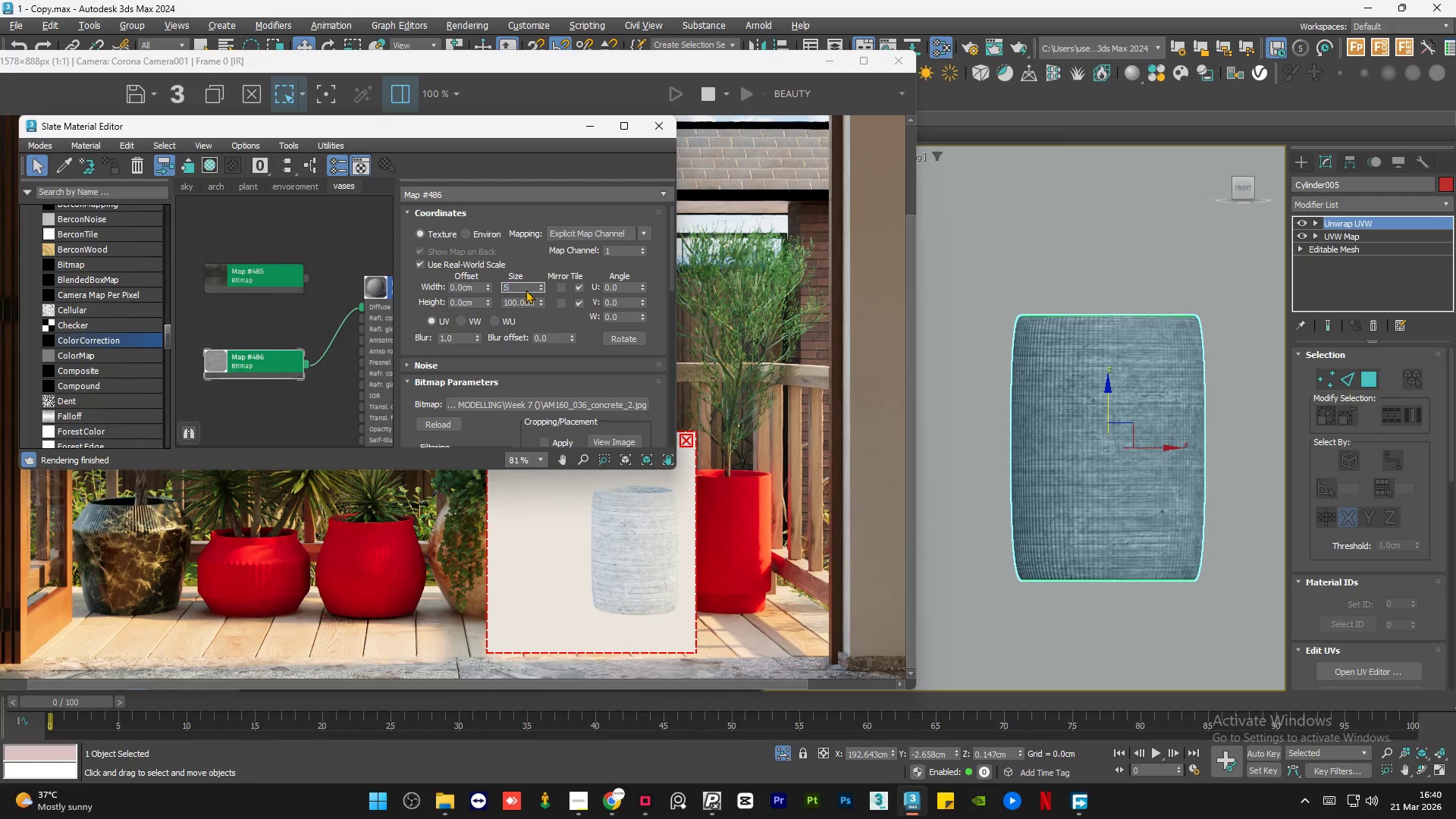 
key(Numpad0)
 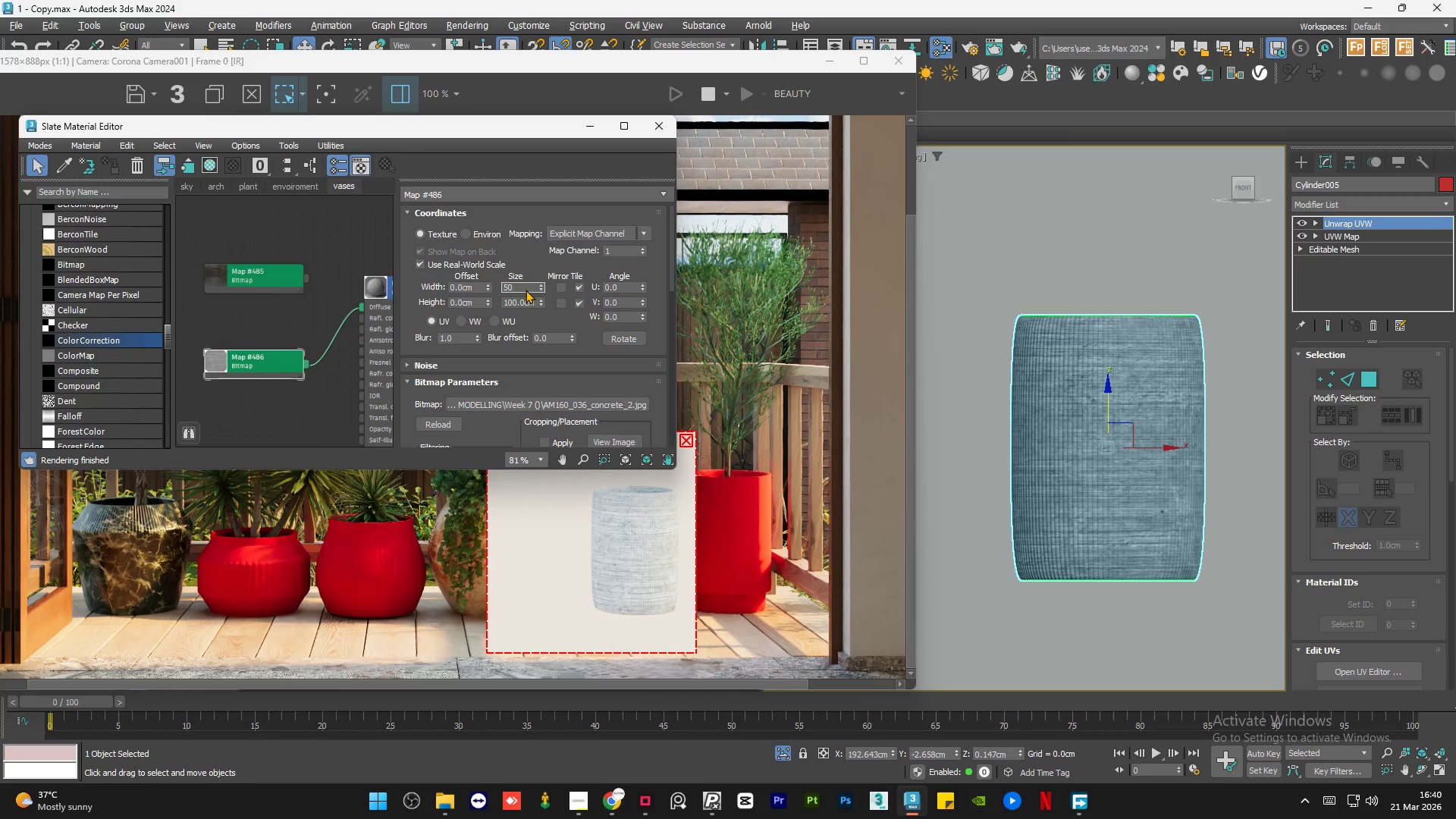 
key(NumpadEnter)
 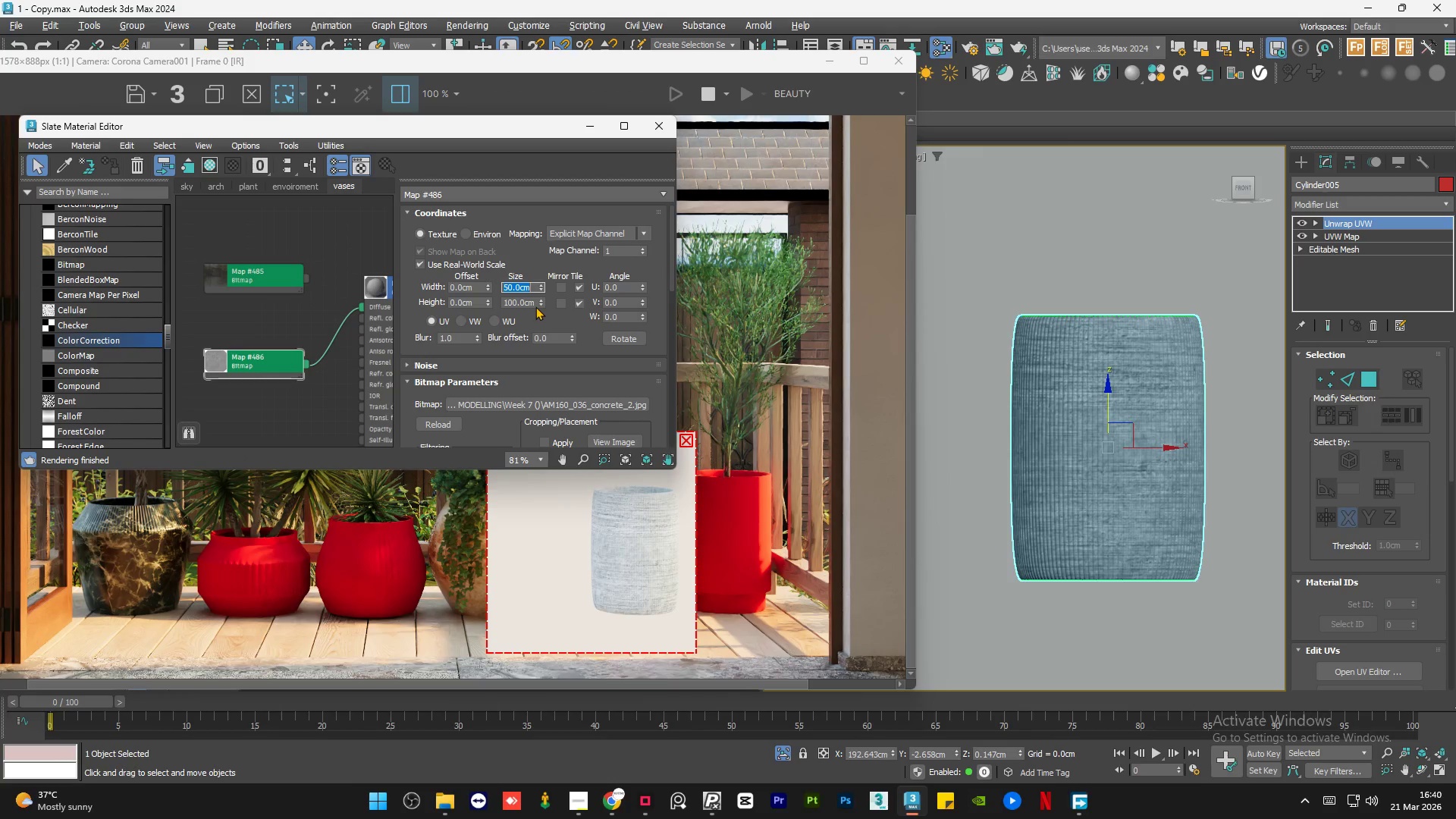 
double_click([532, 305])
 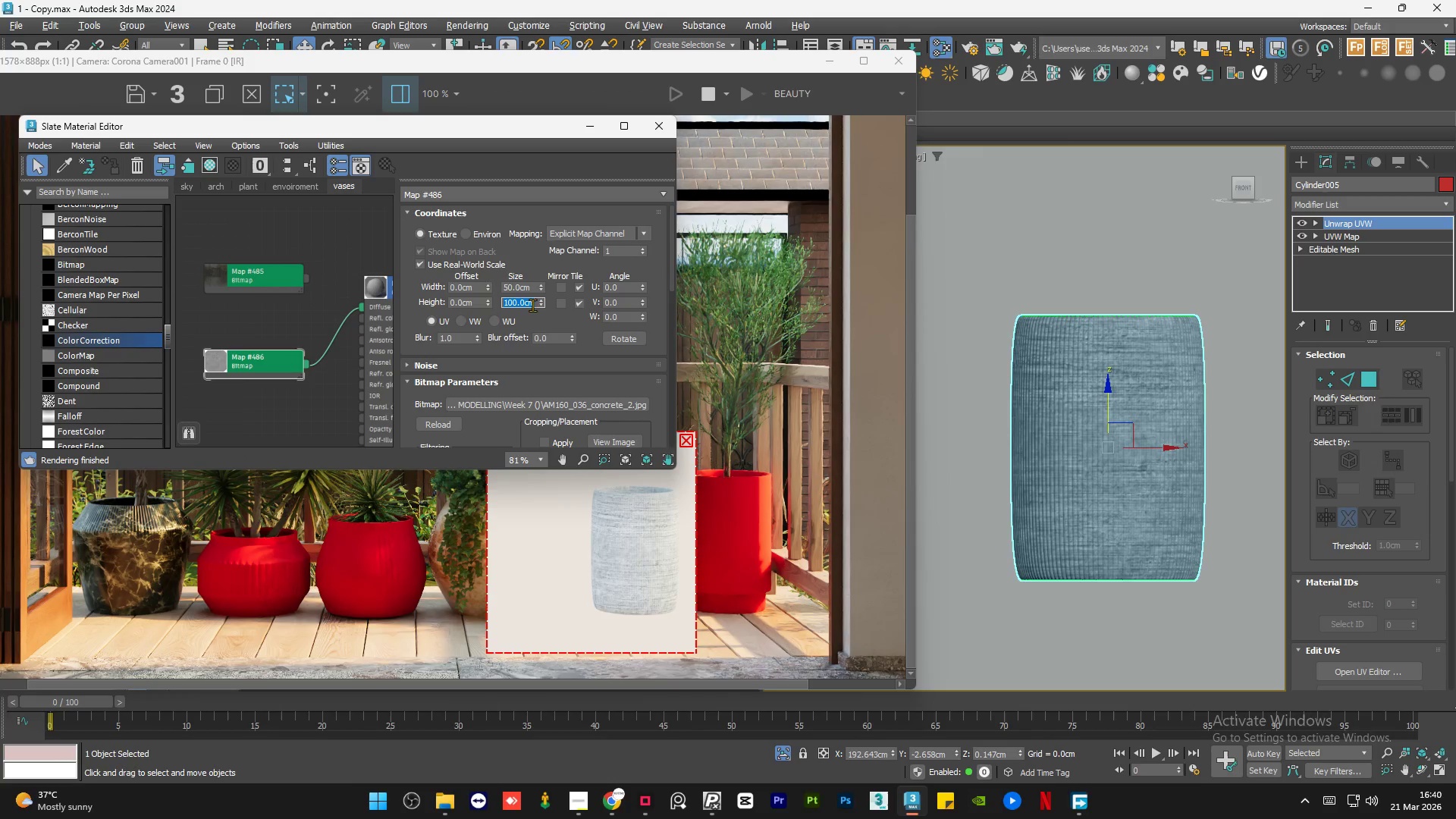 
key(Numpad5)
 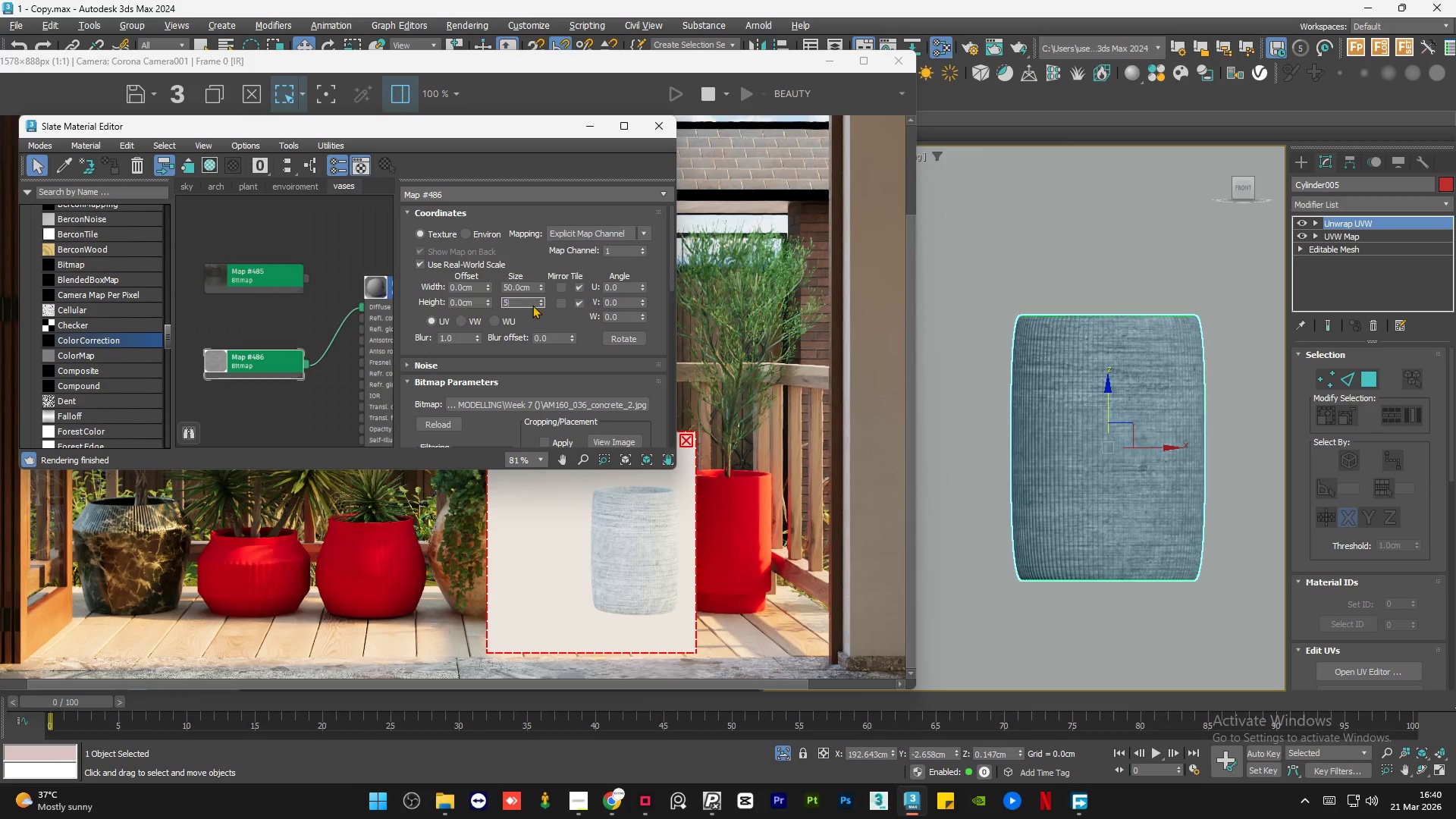 
key(Numpad0)
 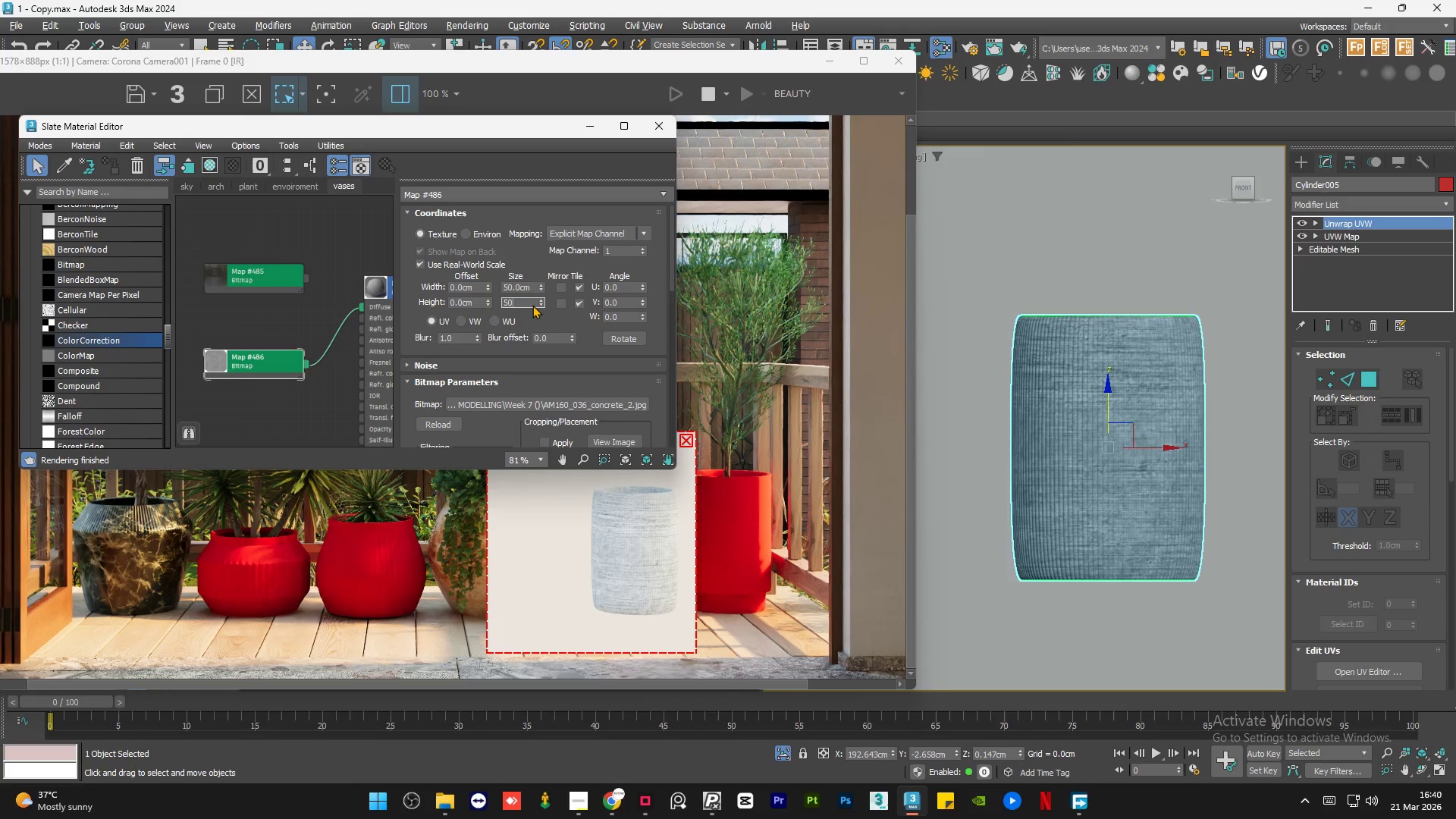 
key(NumpadEnter)
 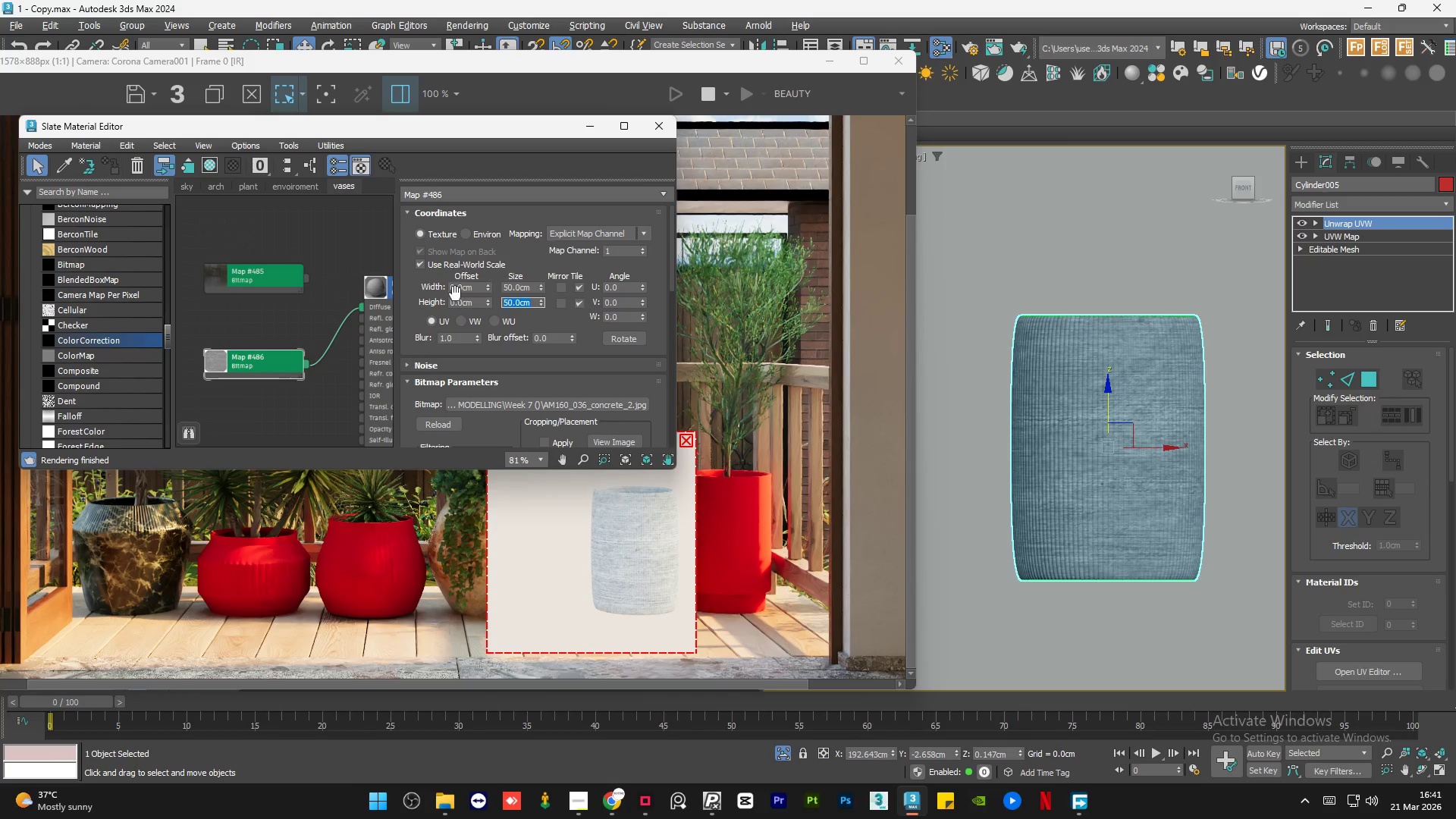 
scroll: coordinate [295, 275], scroll_direction: up, amount: 2.0
 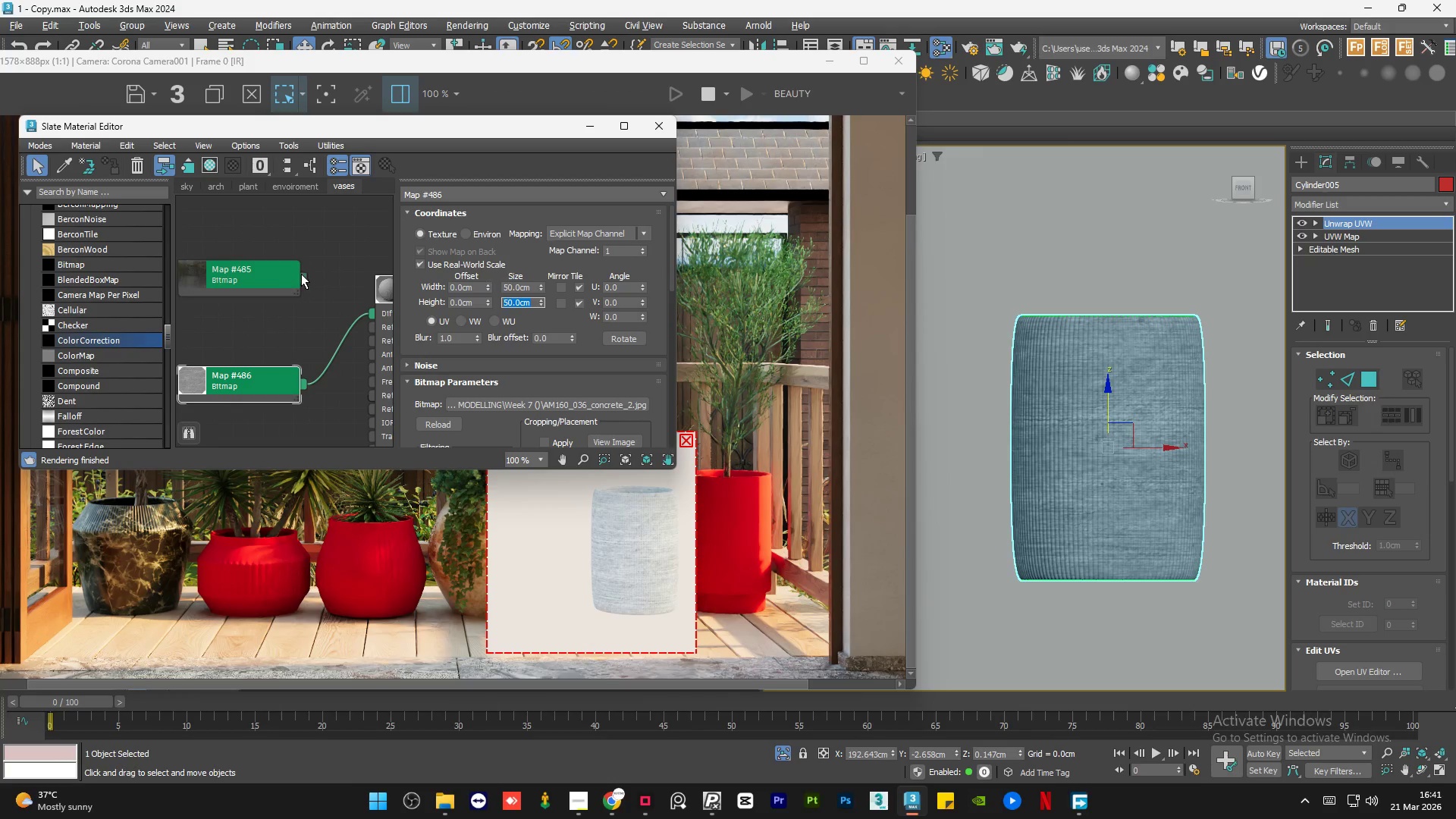 
left_click_drag(start_coordinate=[301, 275], to_coordinate=[372, 318])
 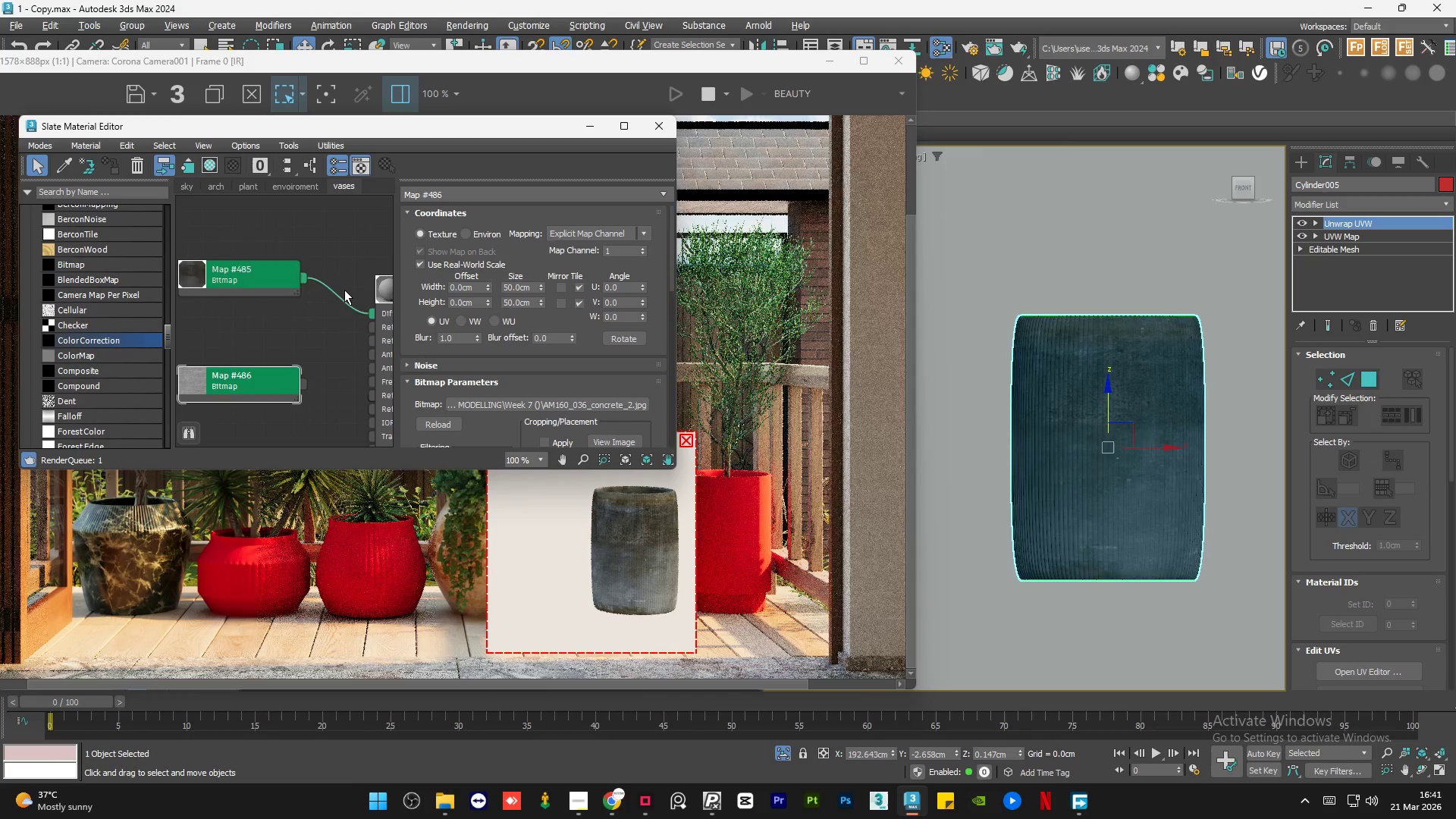 
left_click_drag(start_coordinate=[291, 283], to_coordinate=[297, 303])
 